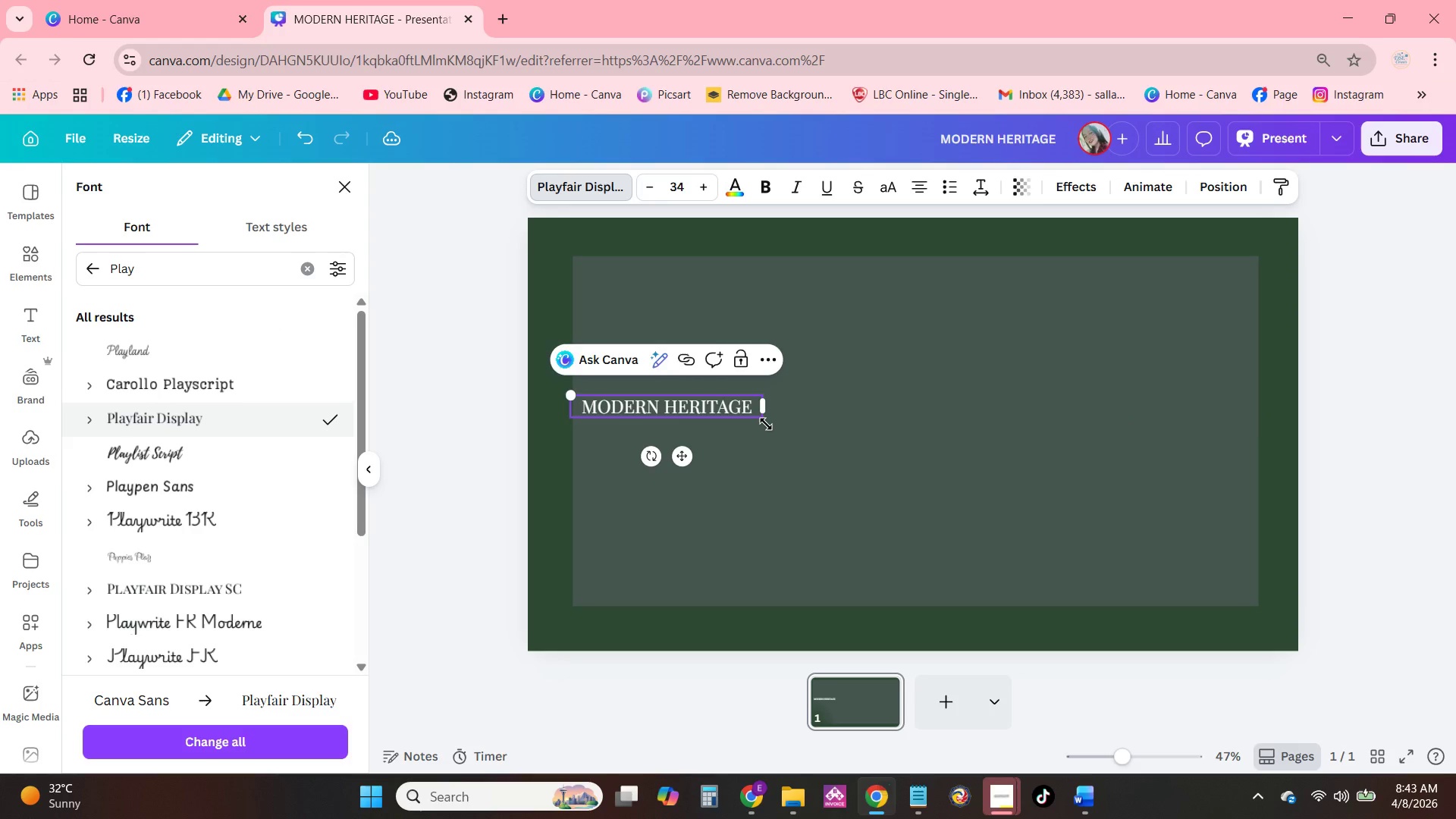 
left_click_drag(start_coordinate=[766, 423], to_coordinate=[1192, 537])
 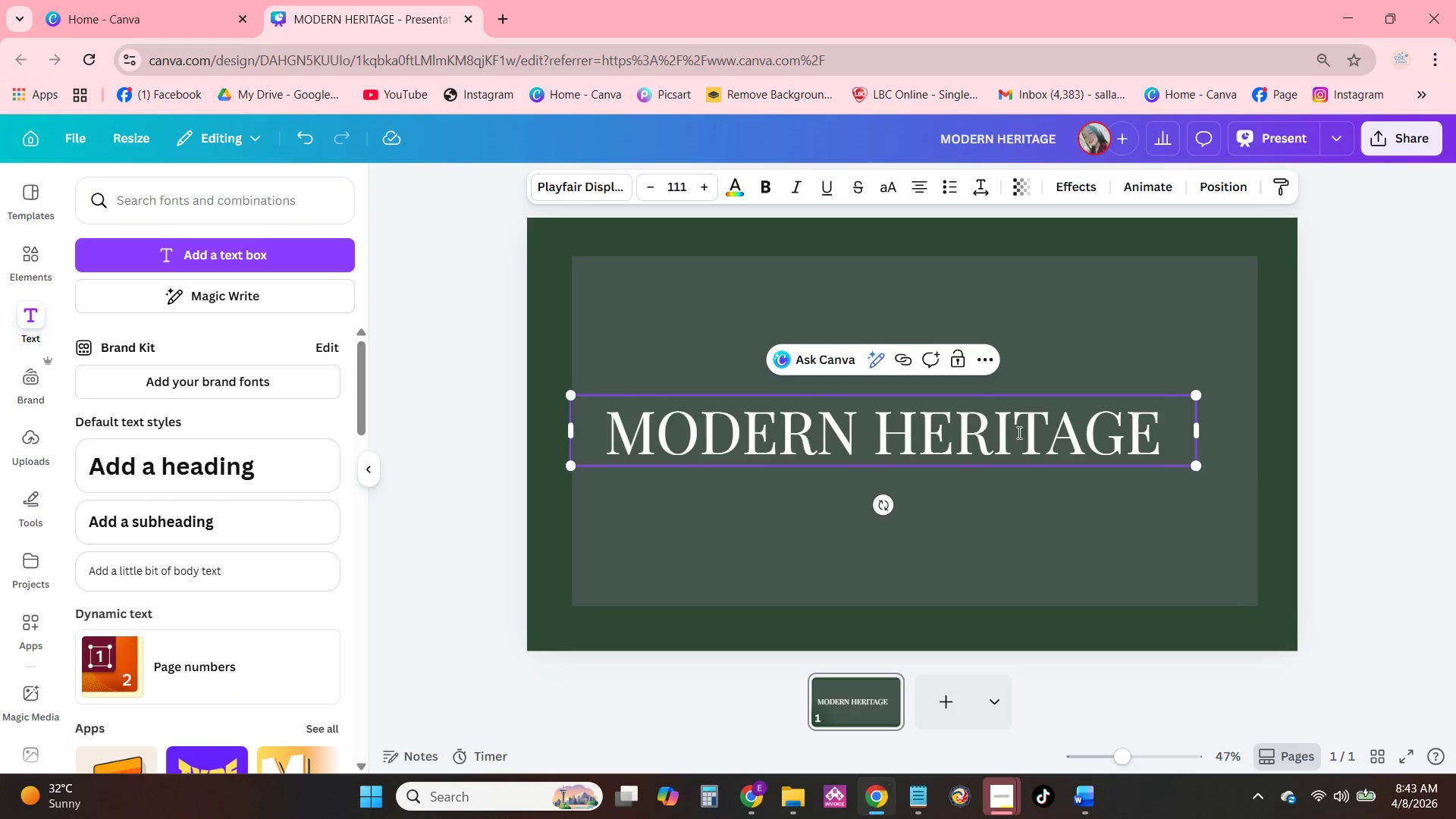 
double_click([1006, 432])
 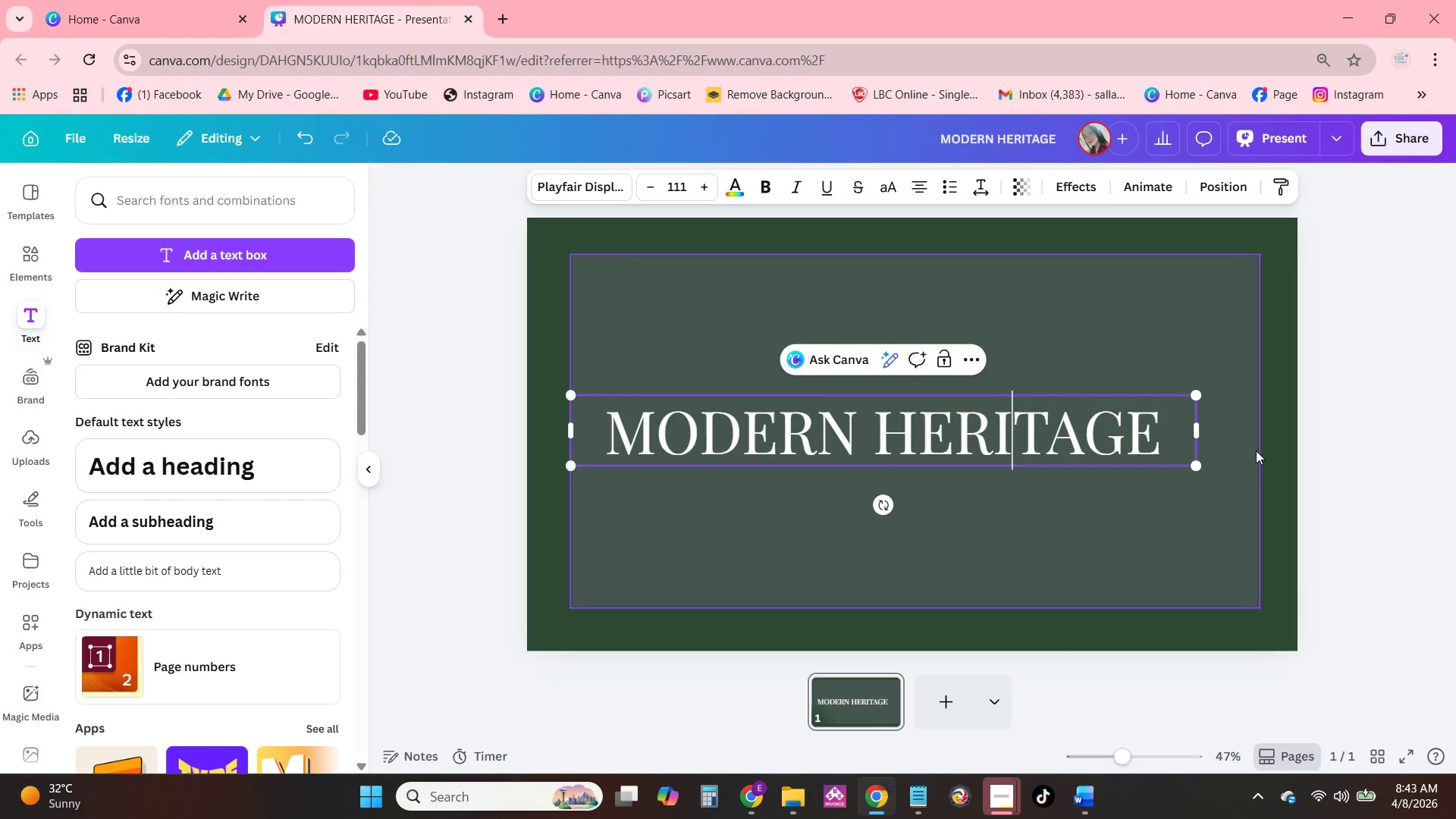 
left_click([1275, 455])
 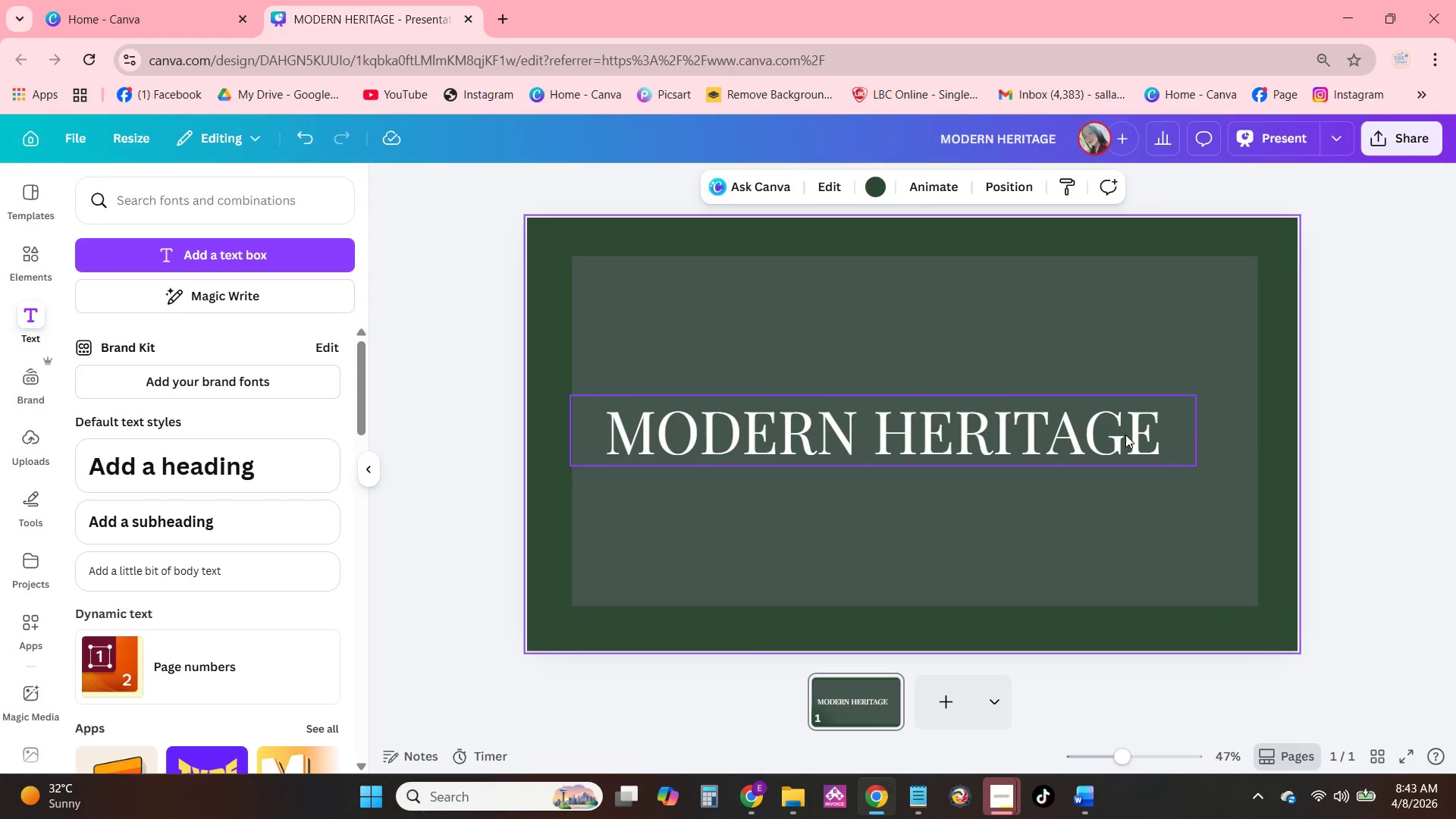 
left_click([1076, 431])
 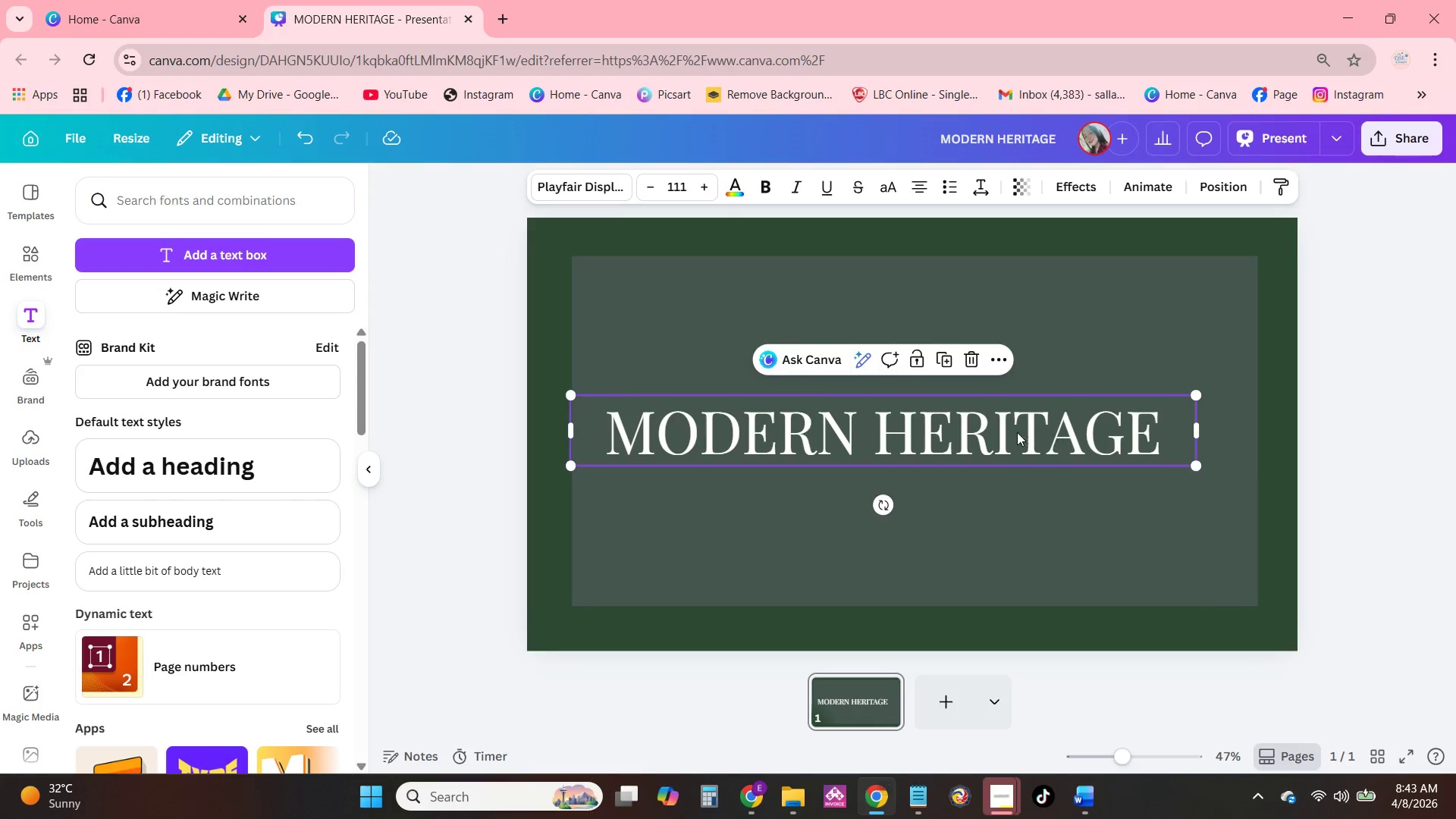 
left_click_drag(start_coordinate=[1017, 432], to_coordinate=[1059, 428])
 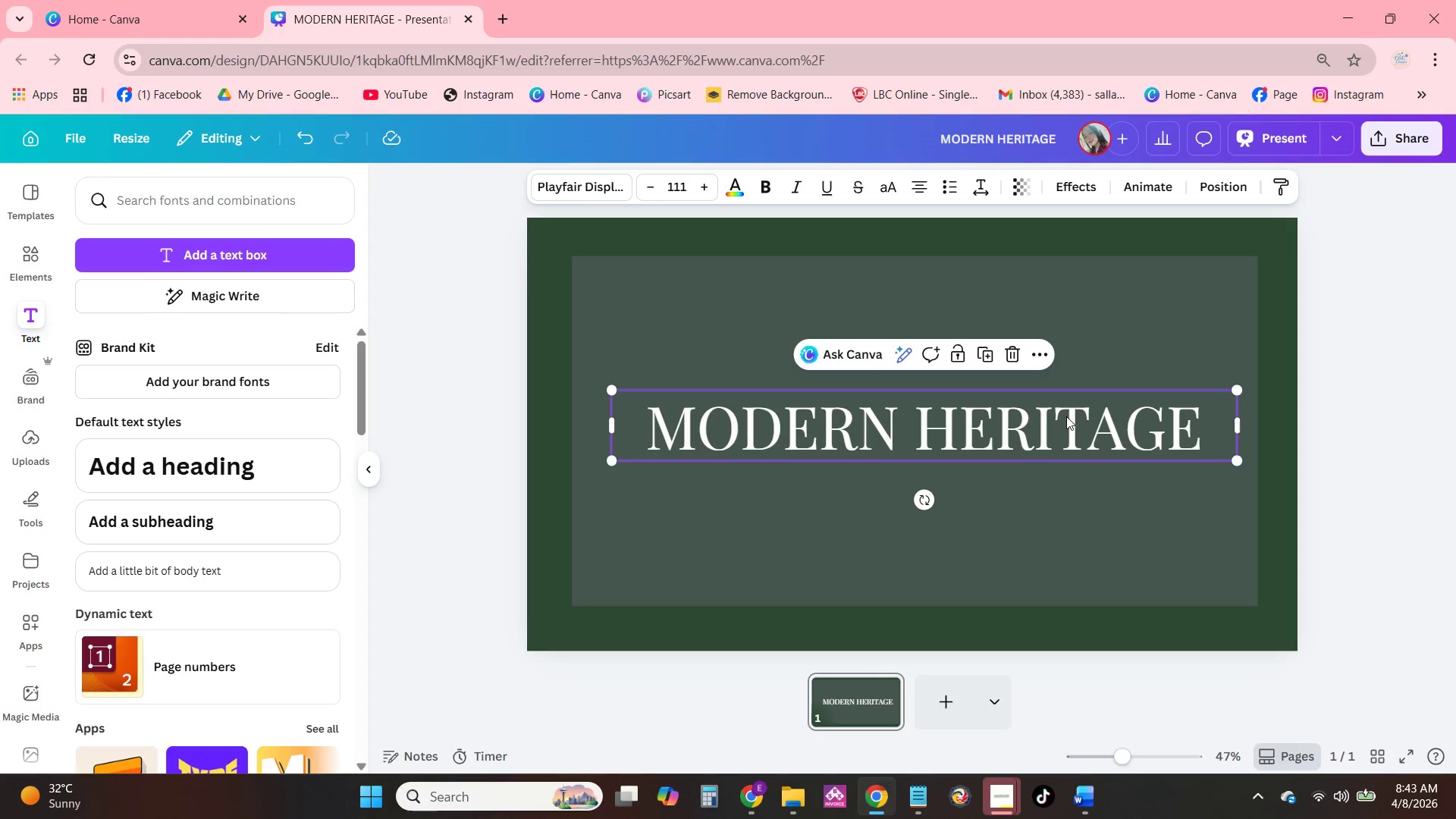 
left_click([1107, 519])
 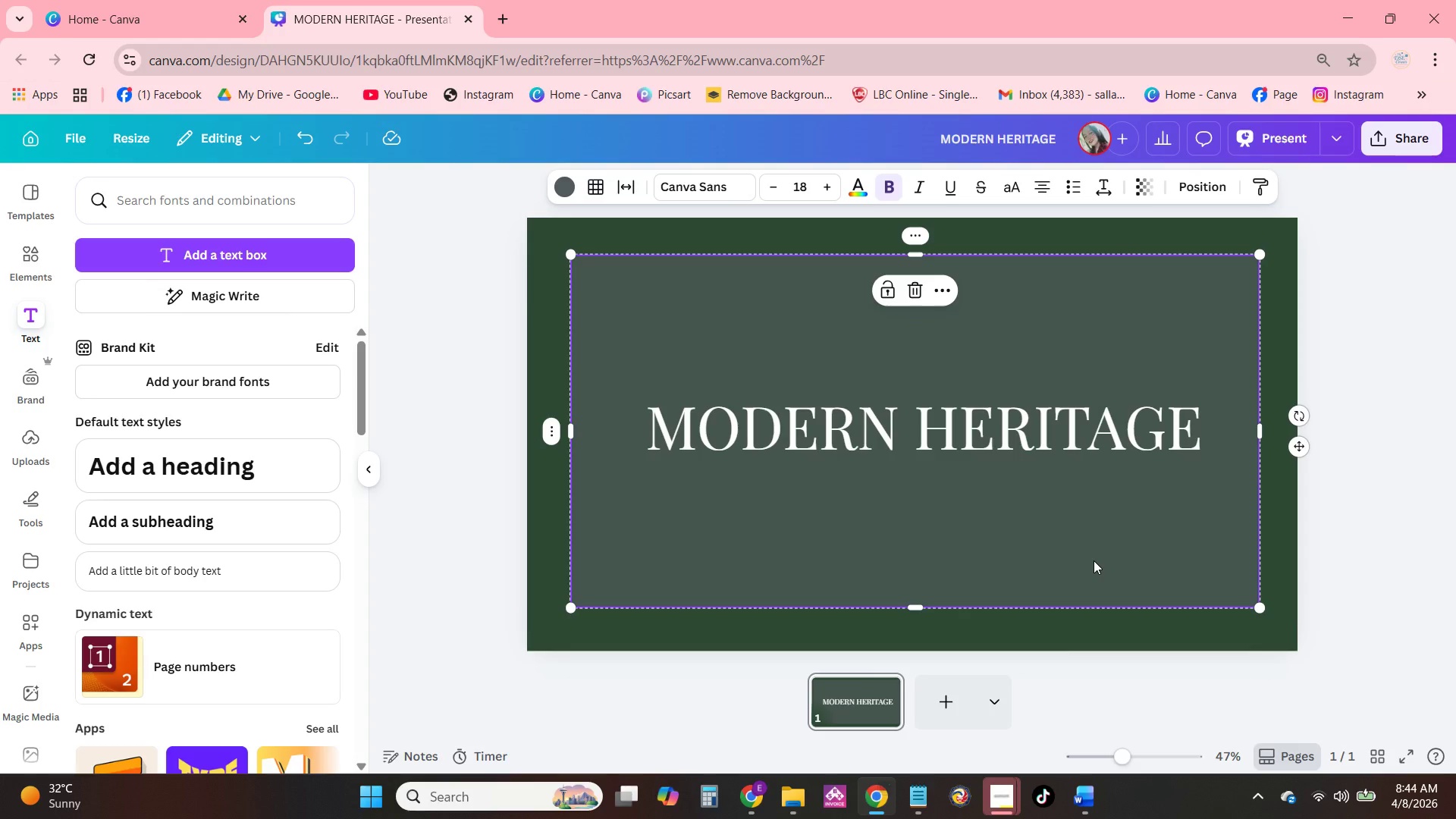 
wait(13.58)
 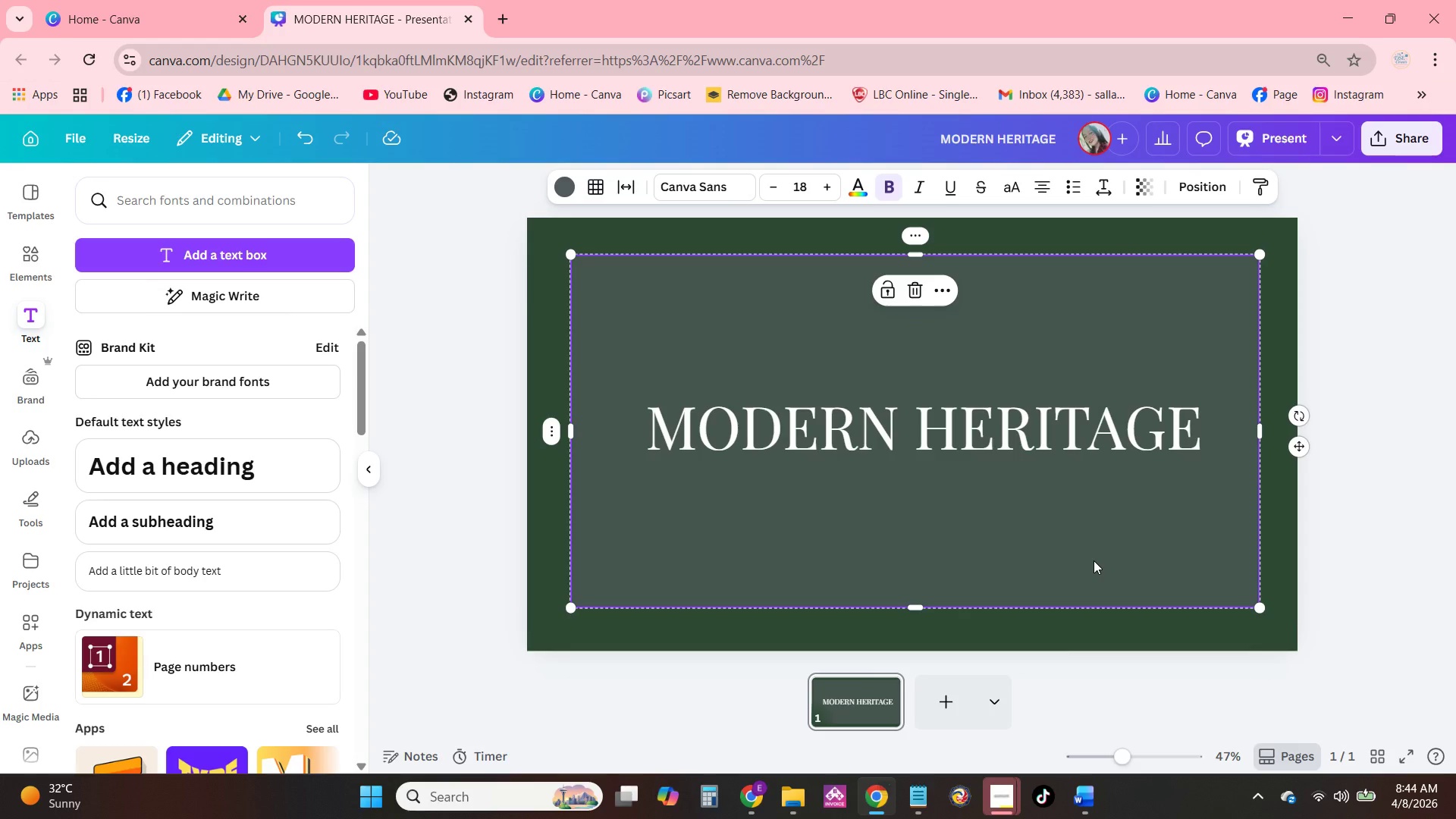 
double_click([1199, 515])
 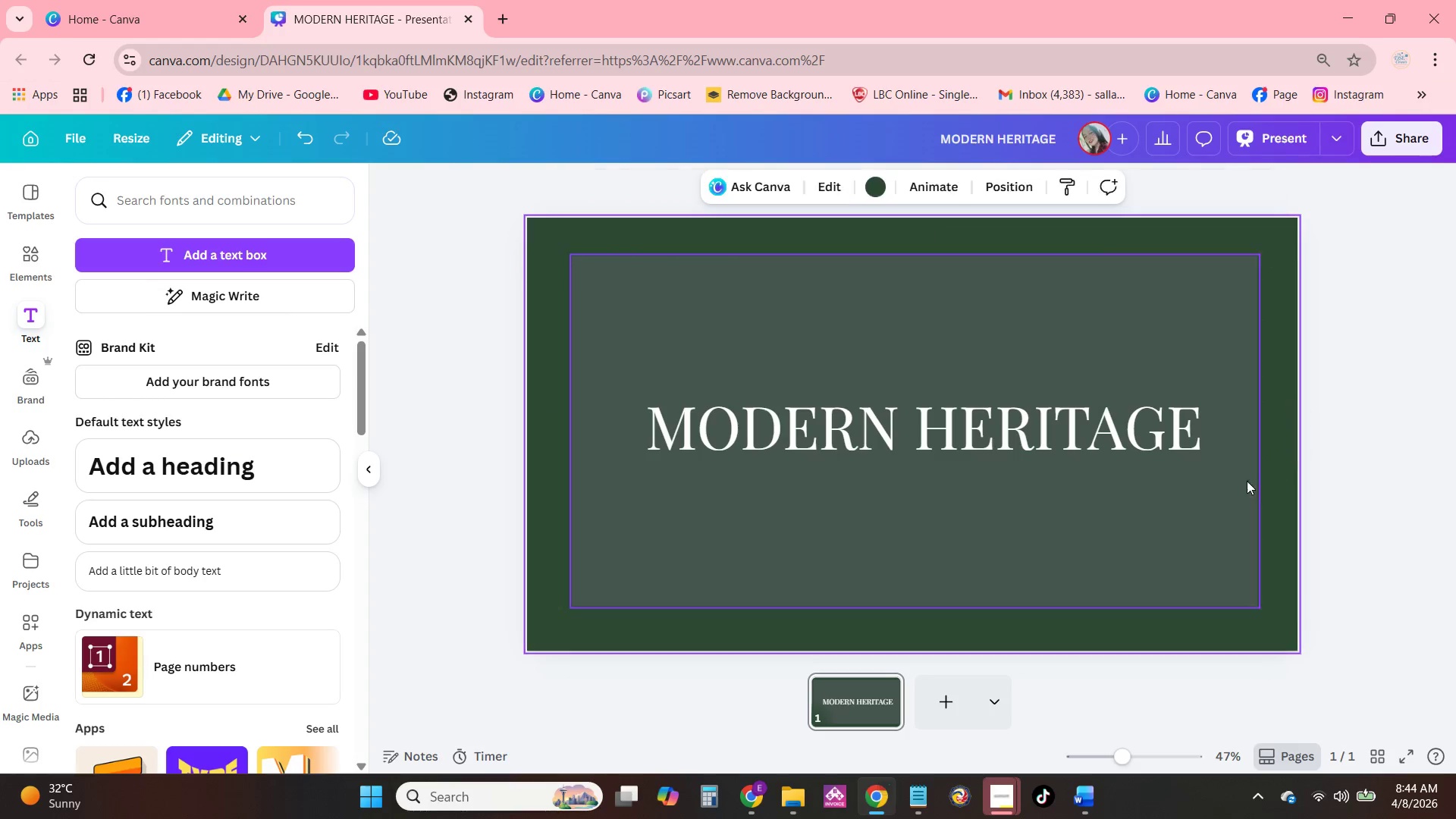 
double_click([1149, 422])
 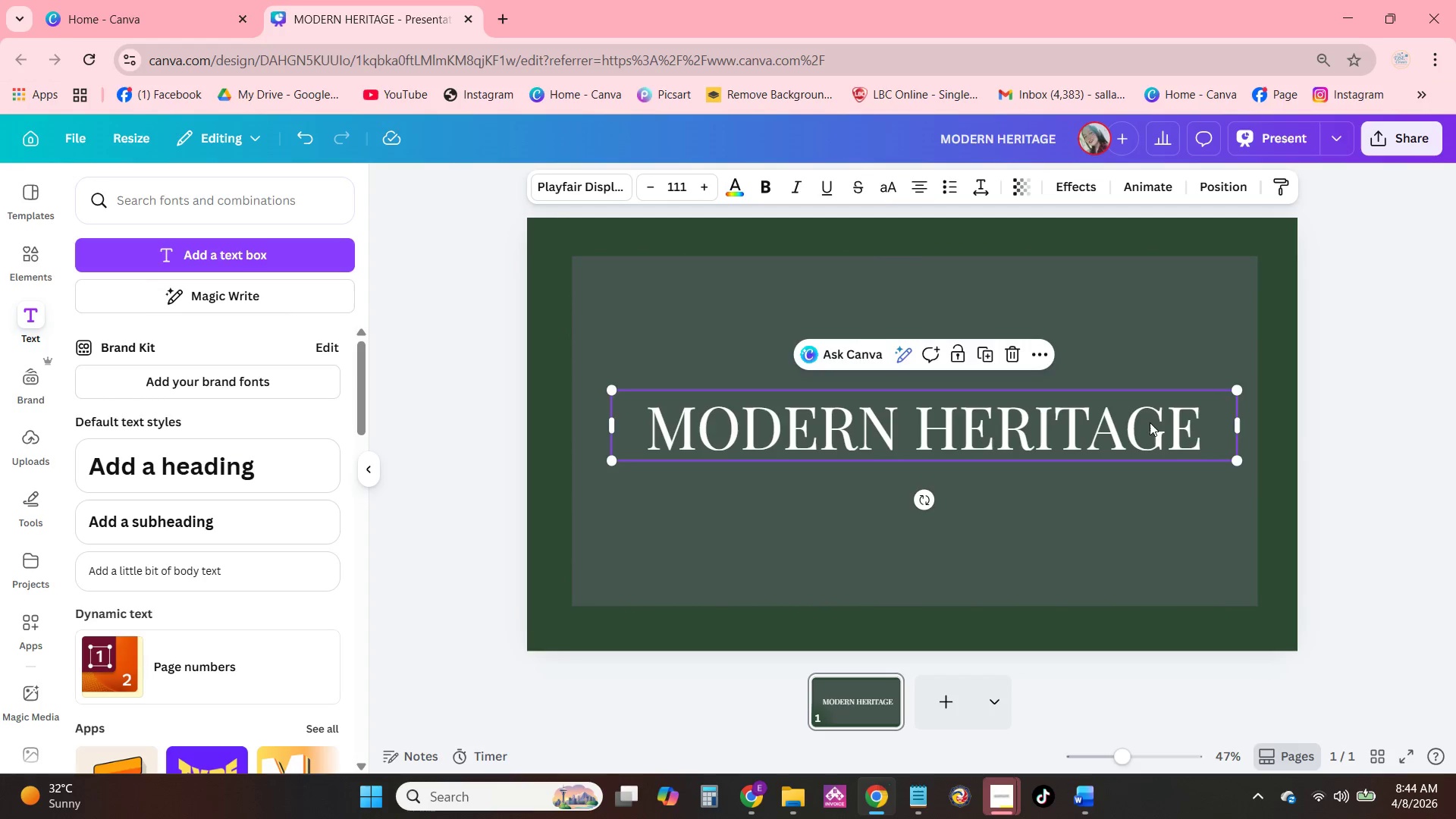 
left_click_drag(start_coordinate=[1150, 422], to_coordinate=[1138, 416])
 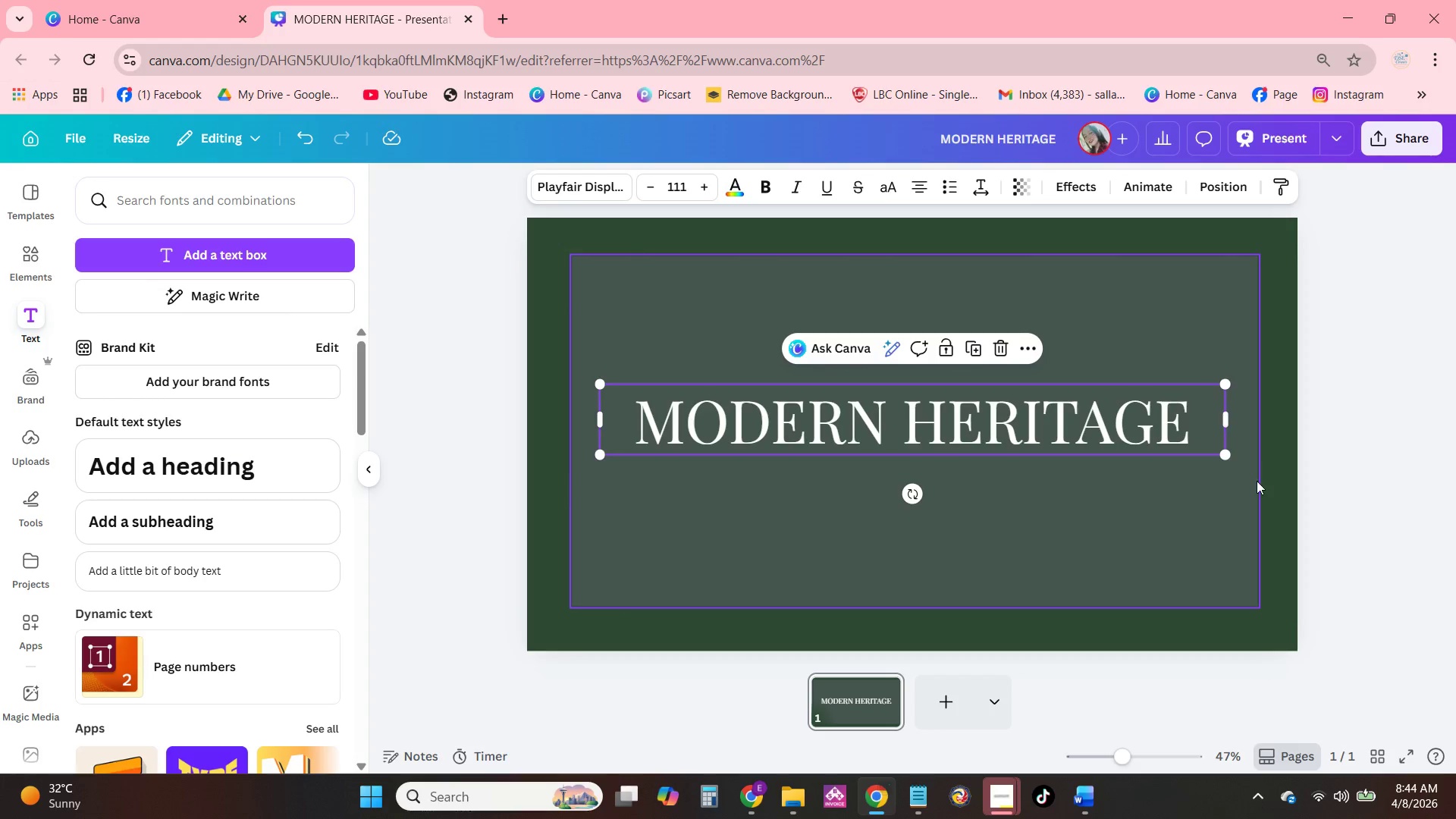 
left_click([1263, 485])
 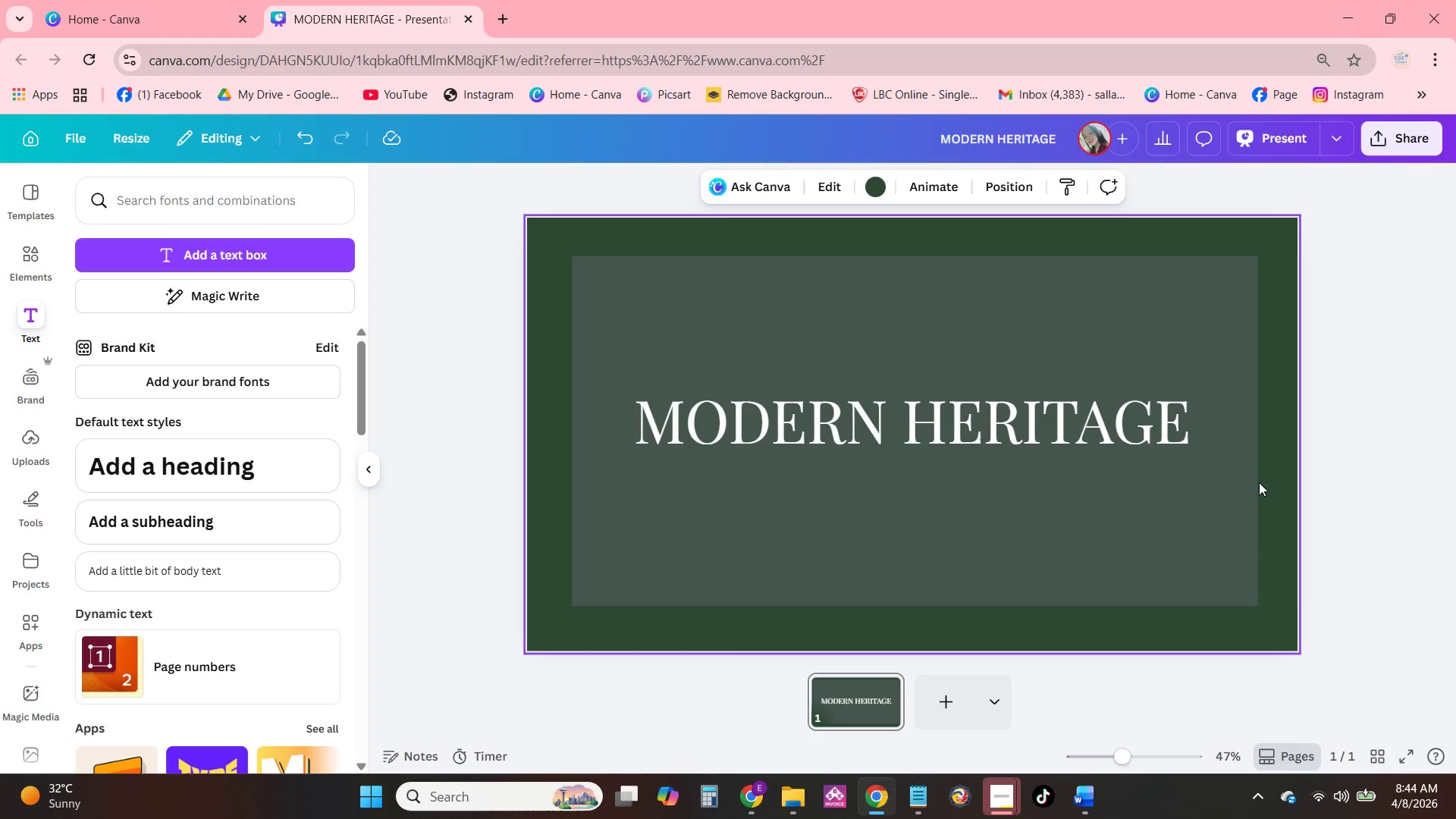 
wait(6.59)
 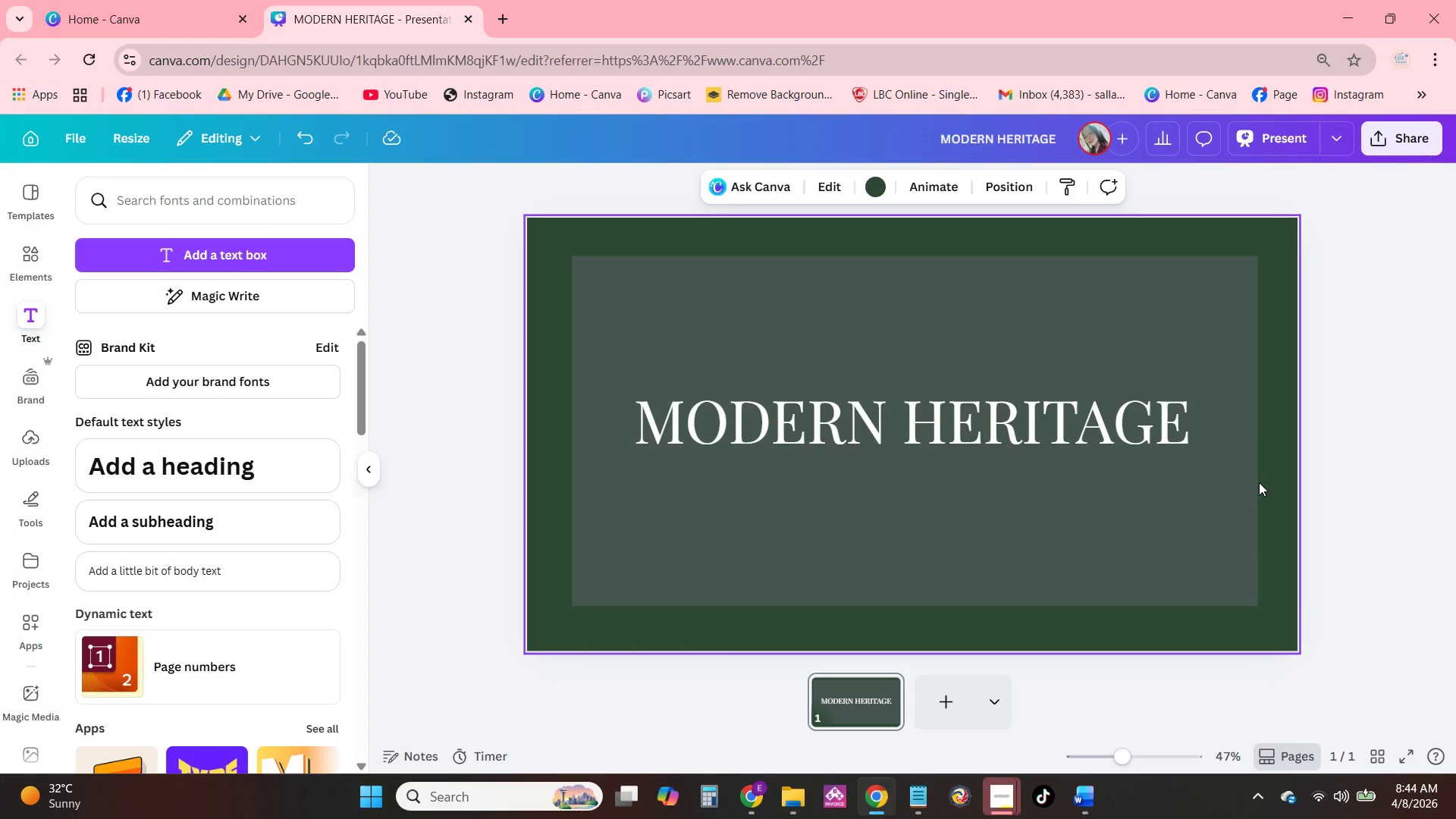 
left_click([1096, 486])
 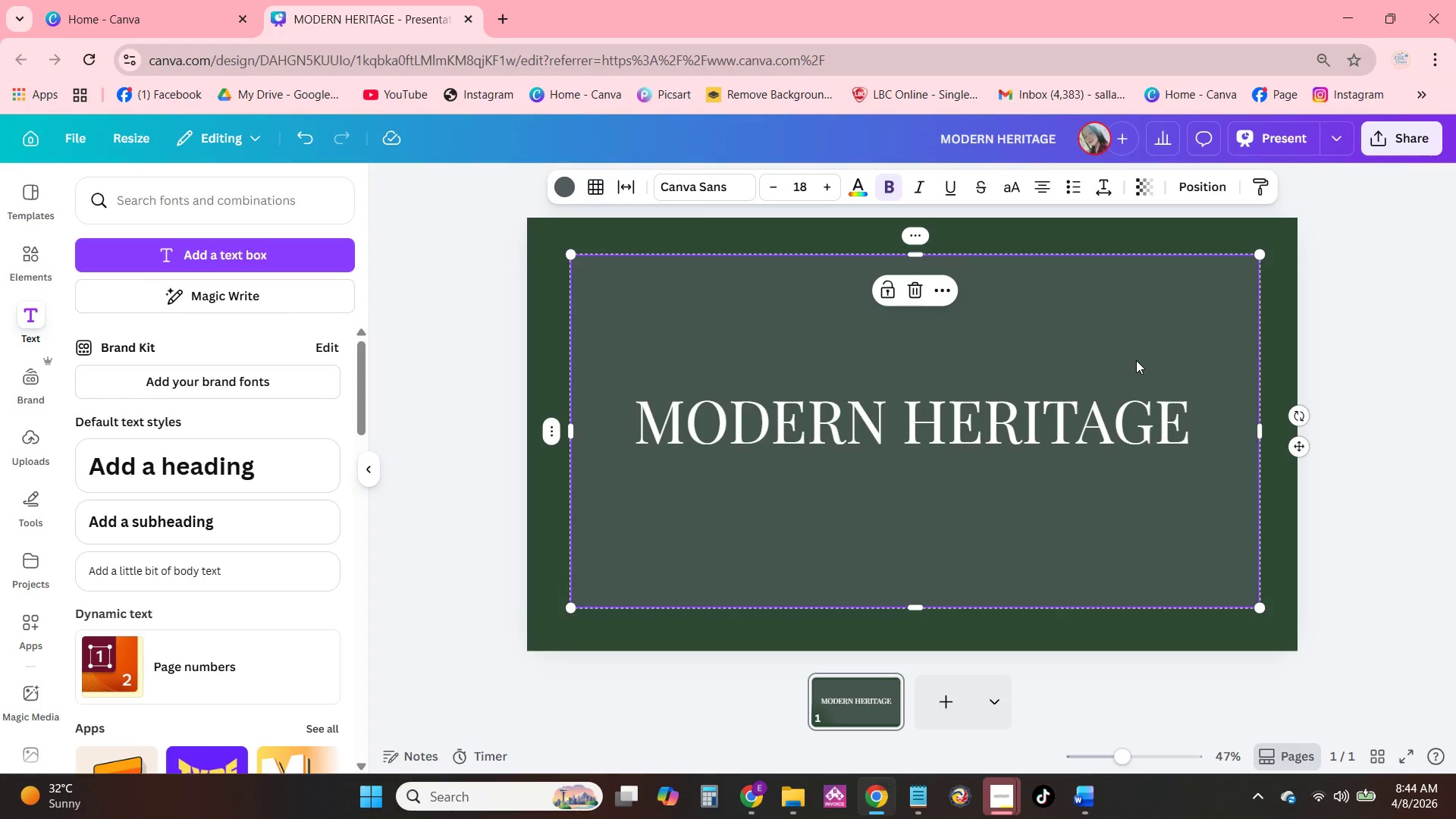 
wait(5.2)
 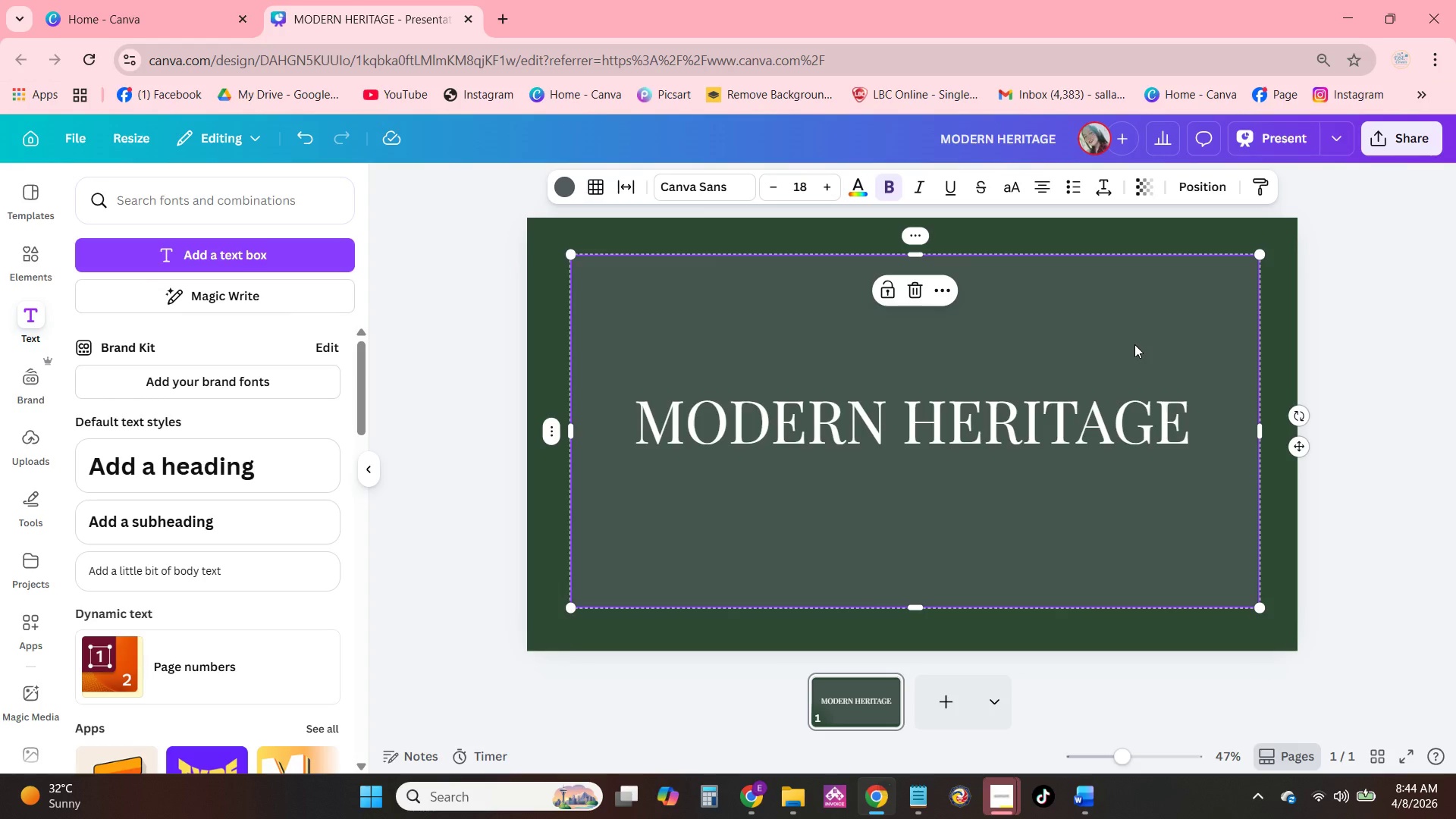 
left_click([1101, 441])
 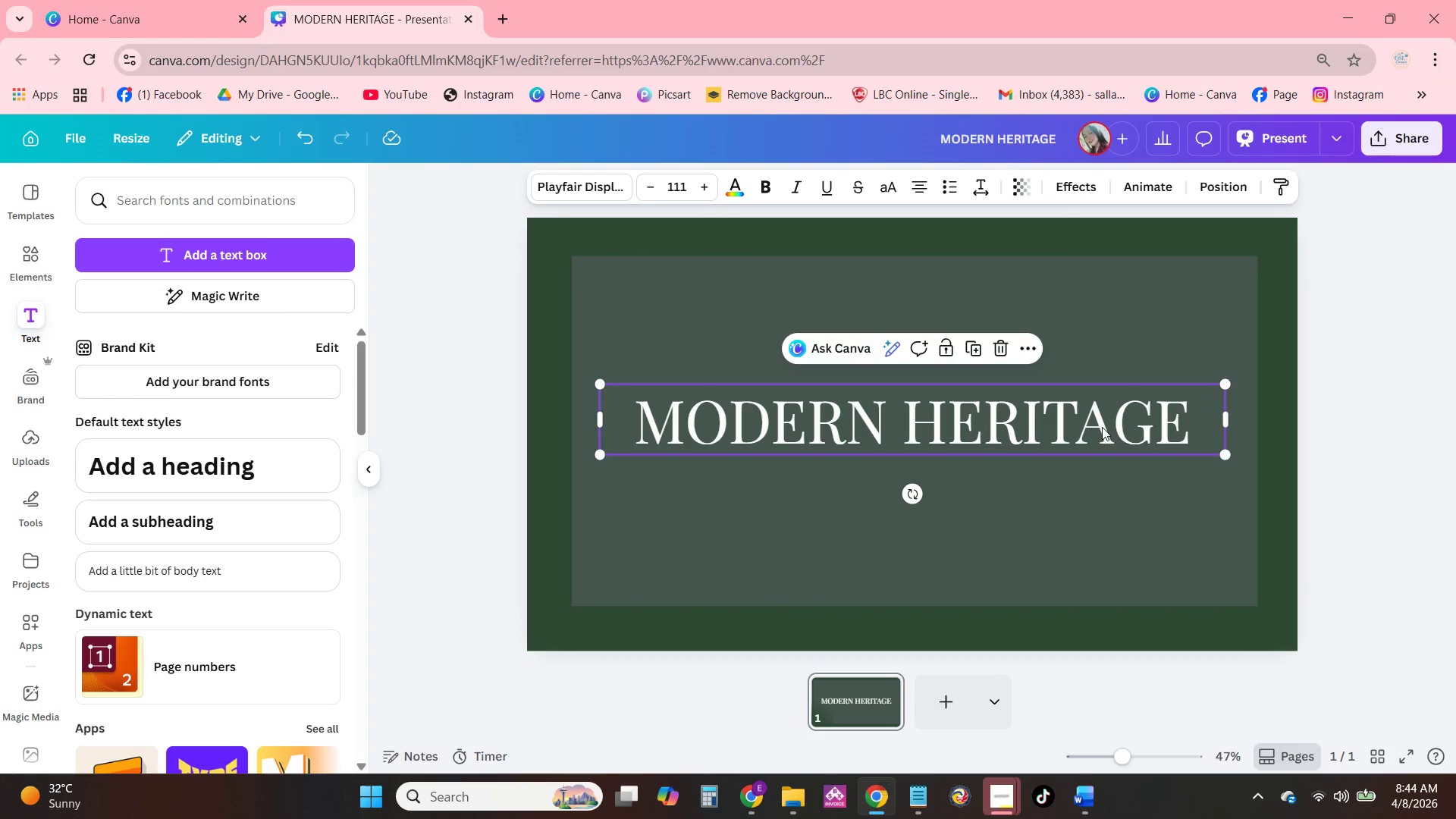 
left_click_drag(start_coordinate=[1102, 427], to_coordinate=[1102, 439])
 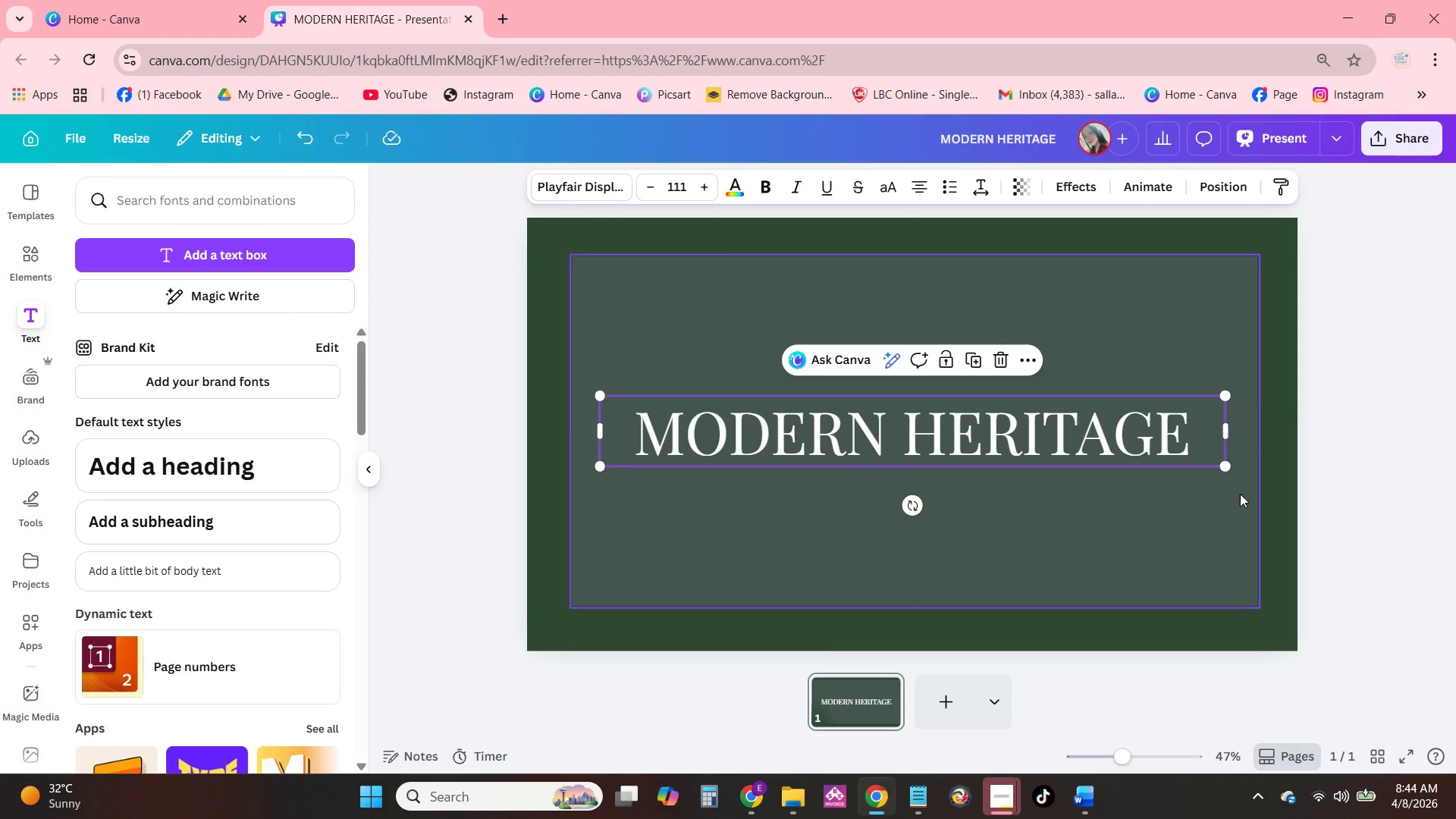 
left_click([1240, 494])
 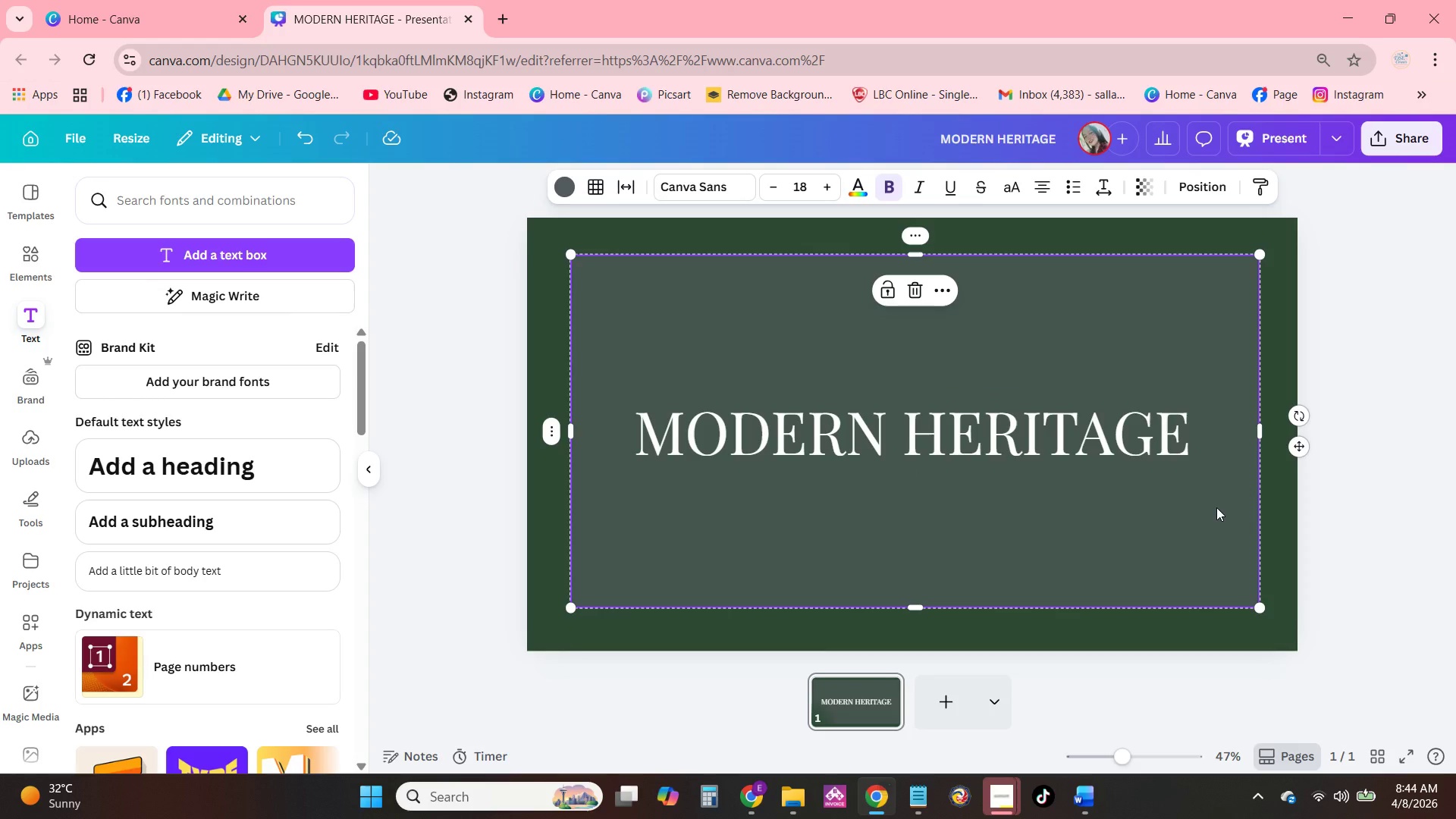 
wait(11.05)
 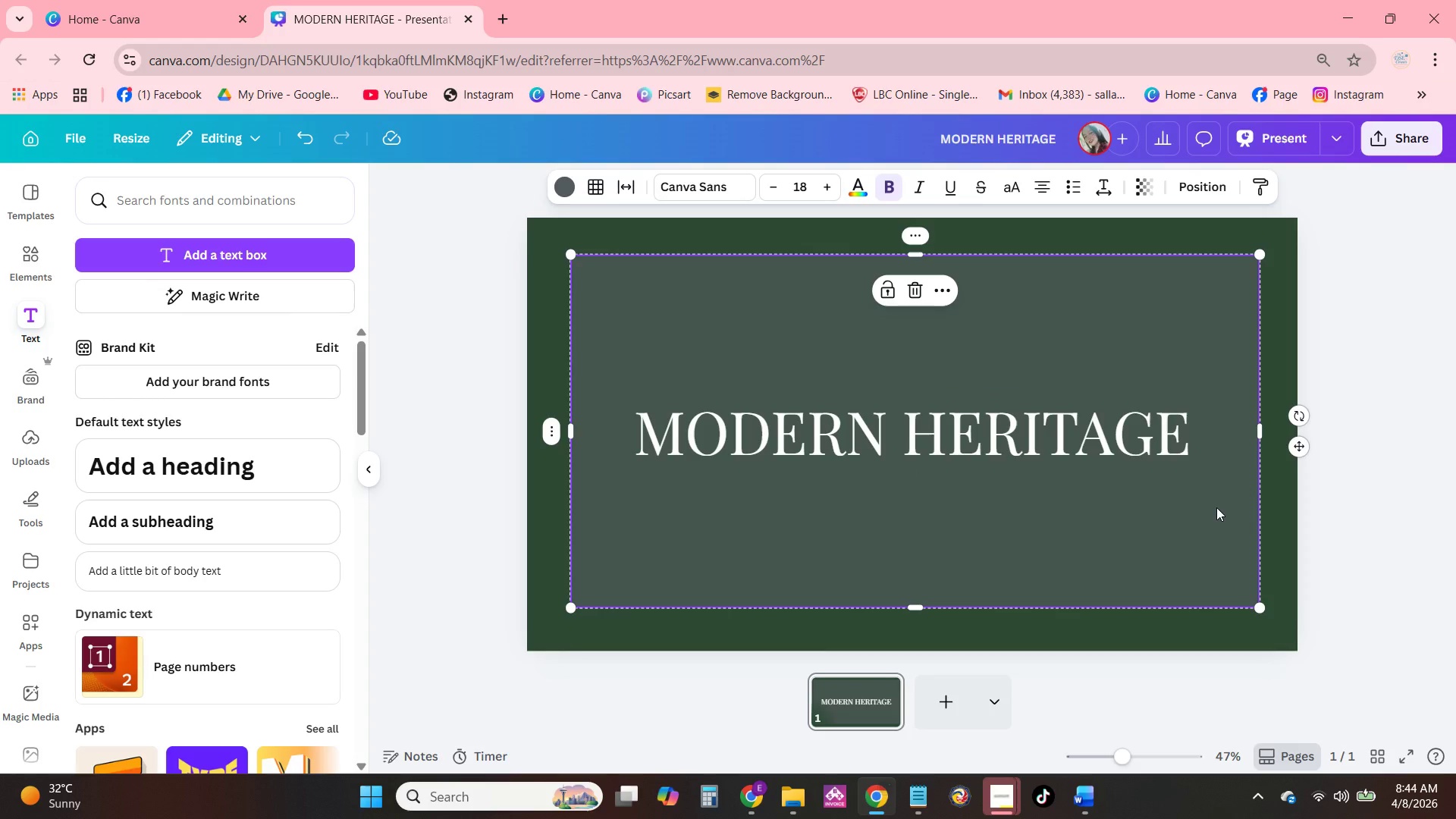 
left_click([1207, 593])
 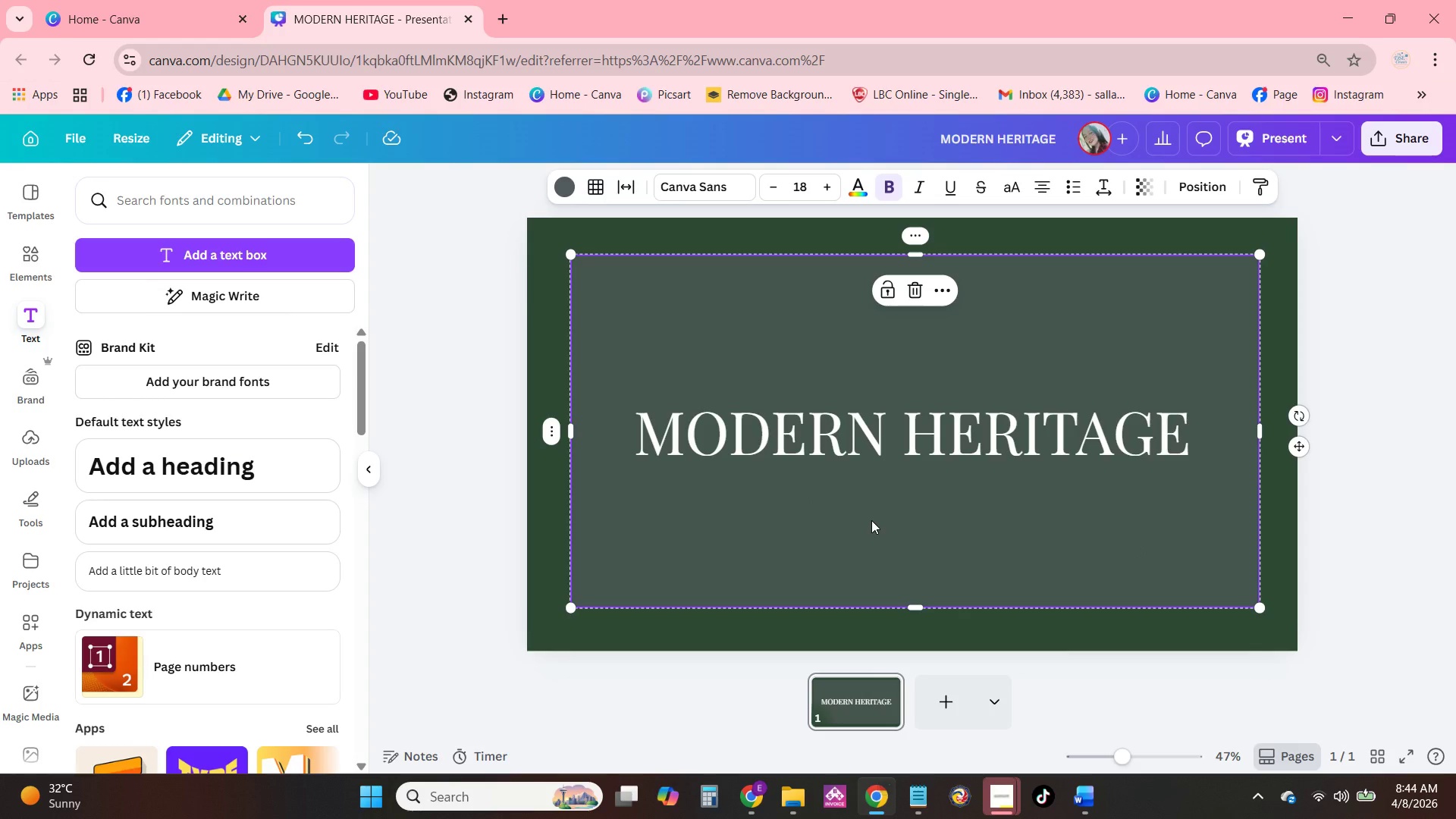 
wait(8.06)
 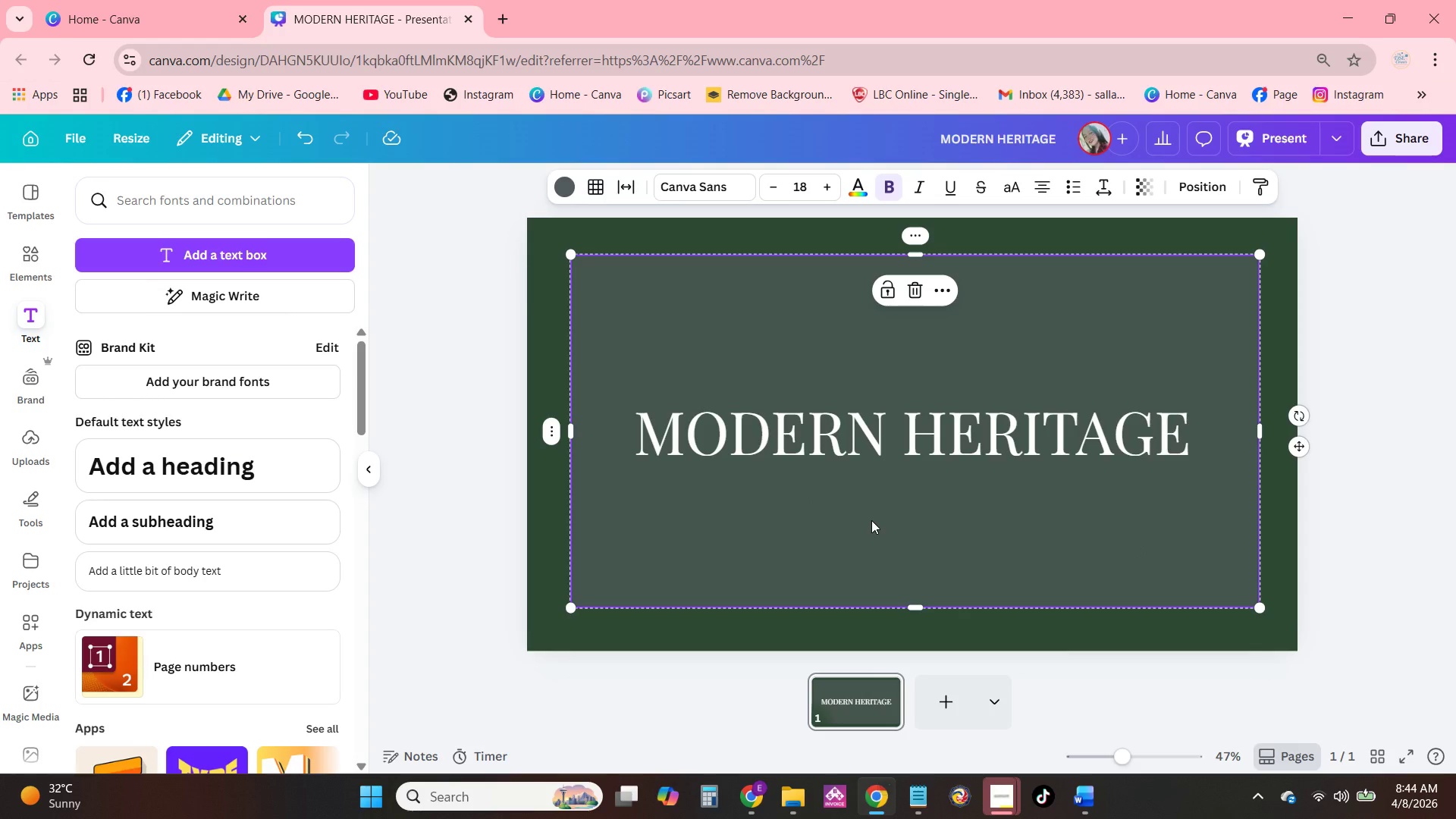 
left_click([1106, 664])
 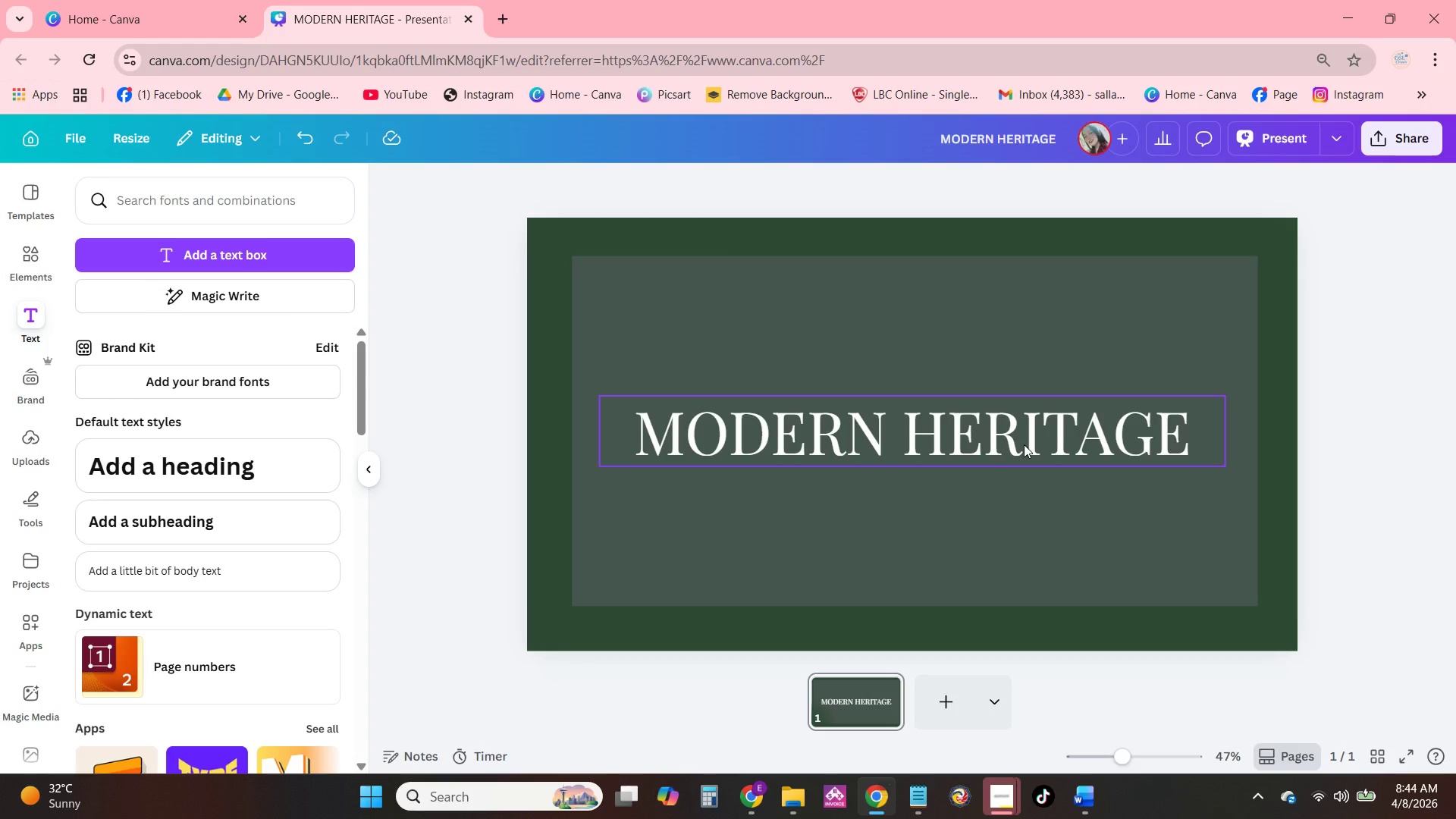 
left_click([1024, 444])
 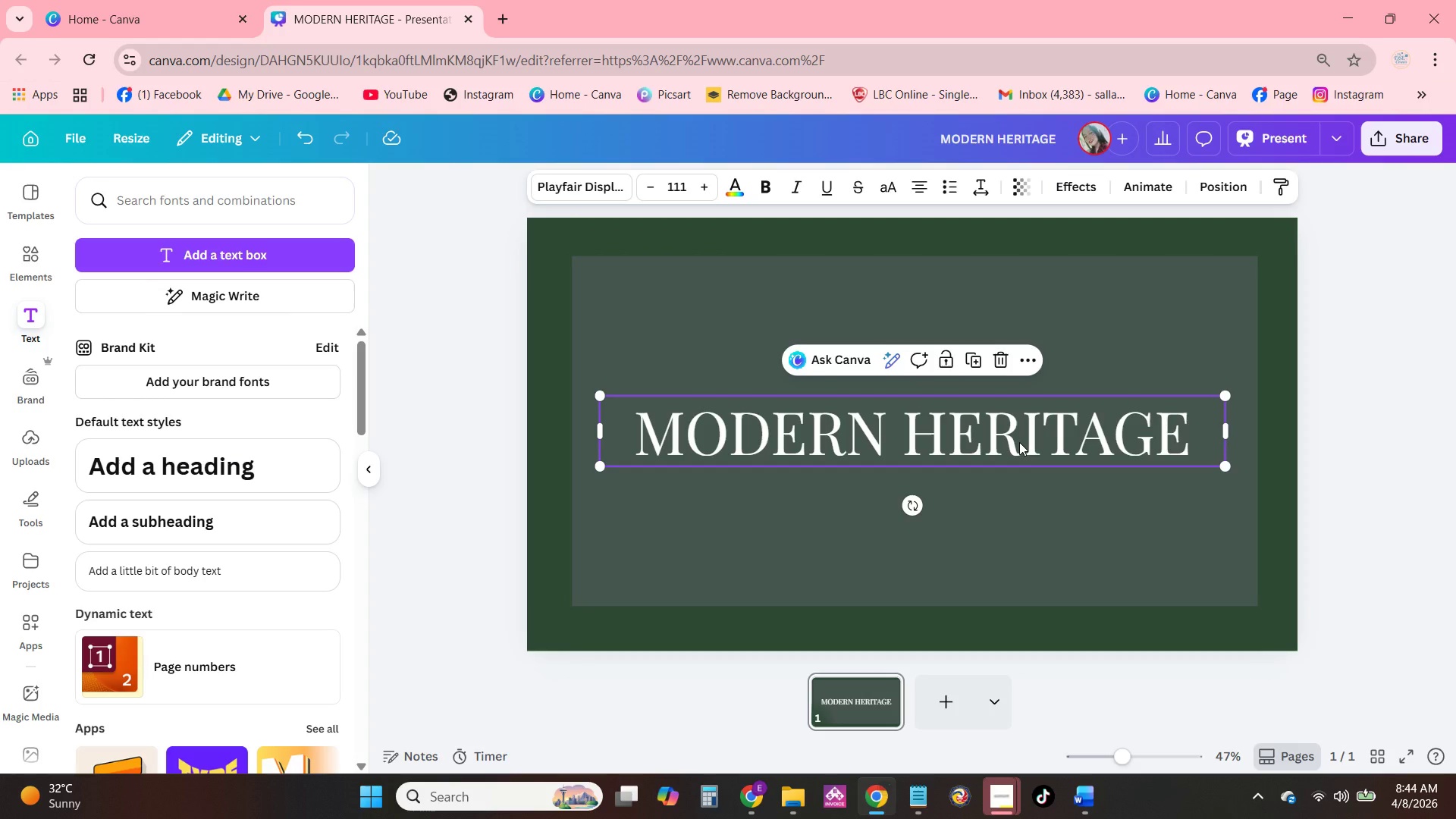 
wait(8.78)
 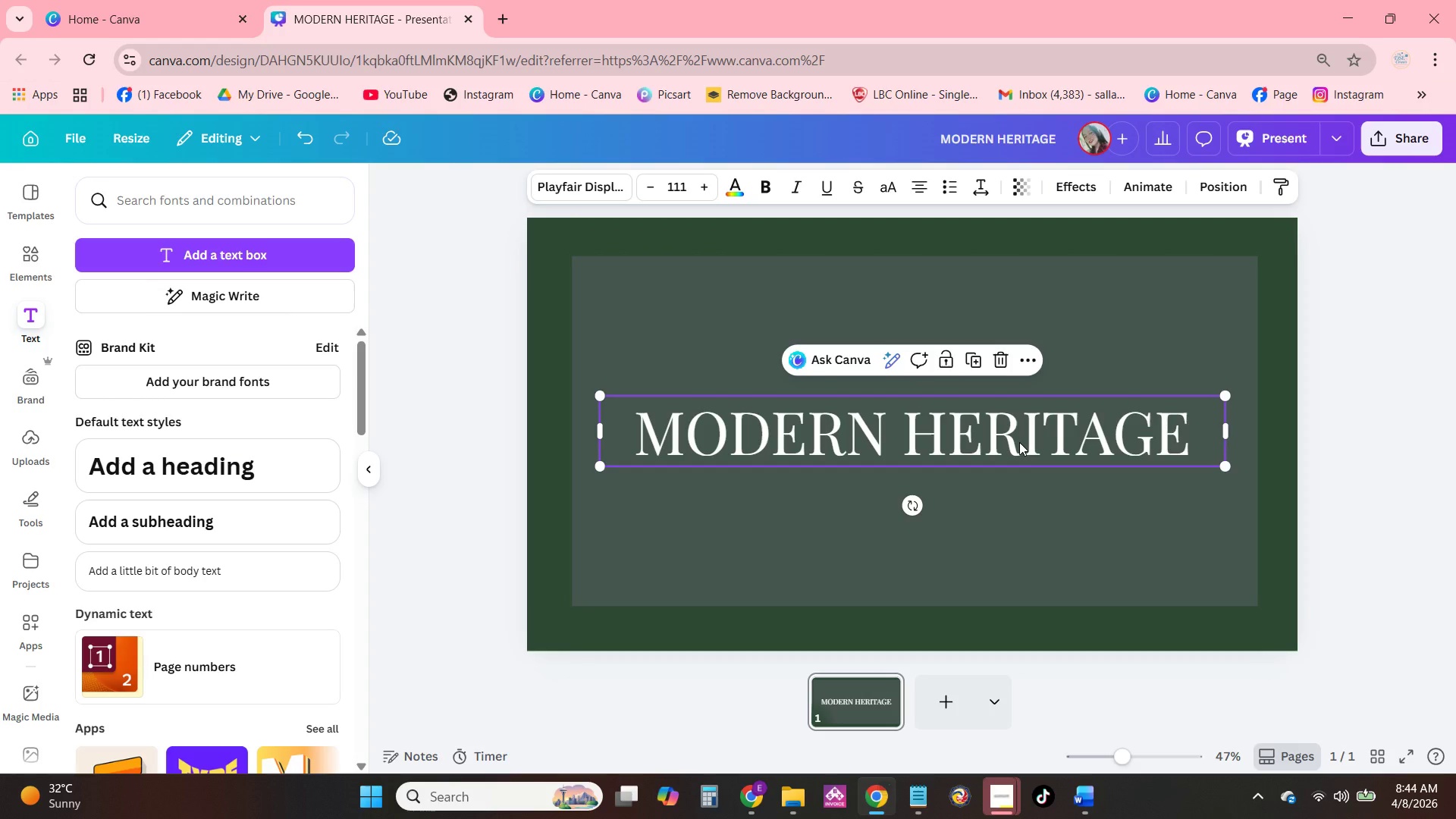 
left_click_drag(start_coordinate=[1229, 435], to_coordinate=[1178, 434])
 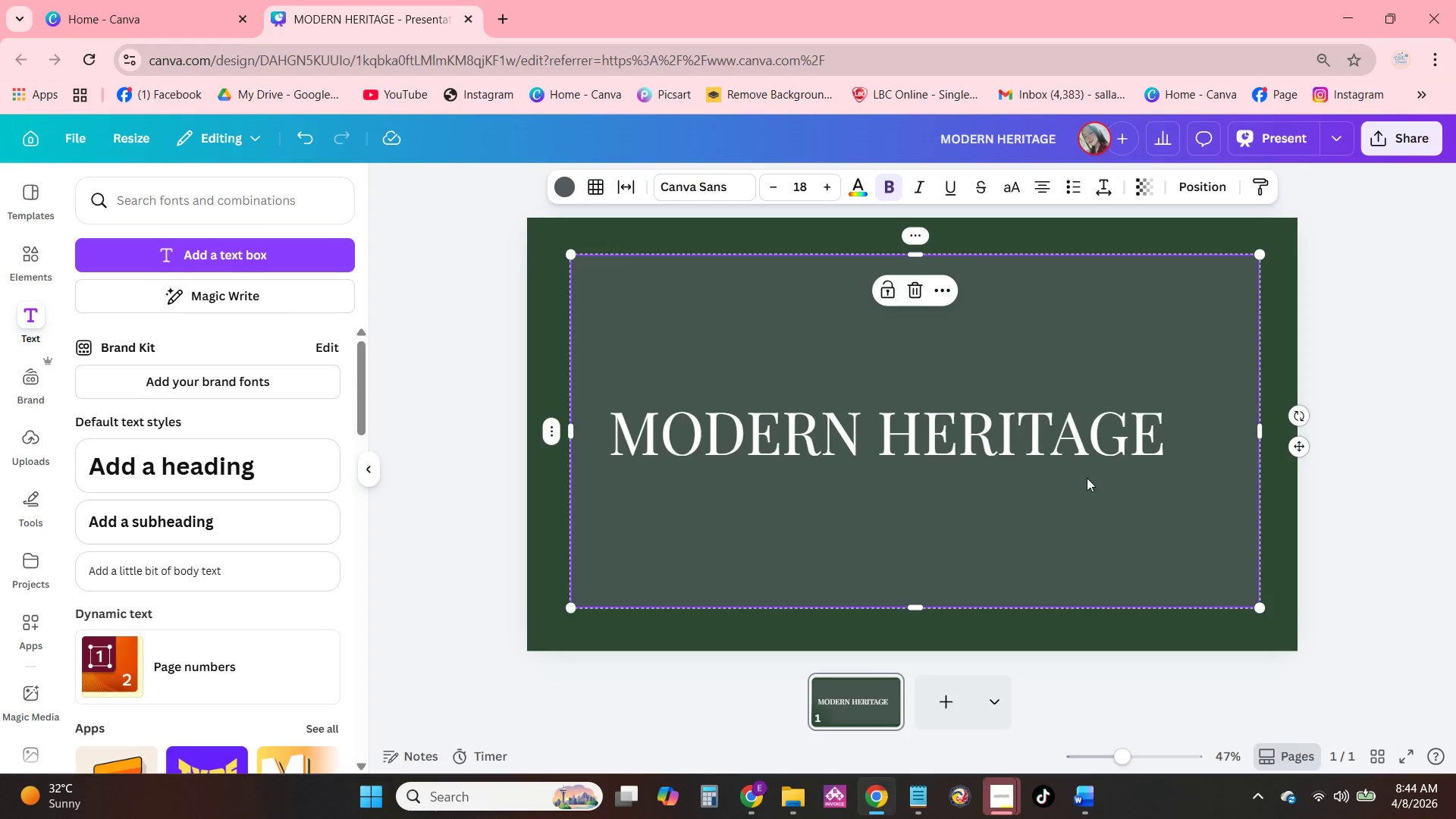 
left_click_drag(start_coordinate=[938, 406], to_coordinate=[951, 406])
 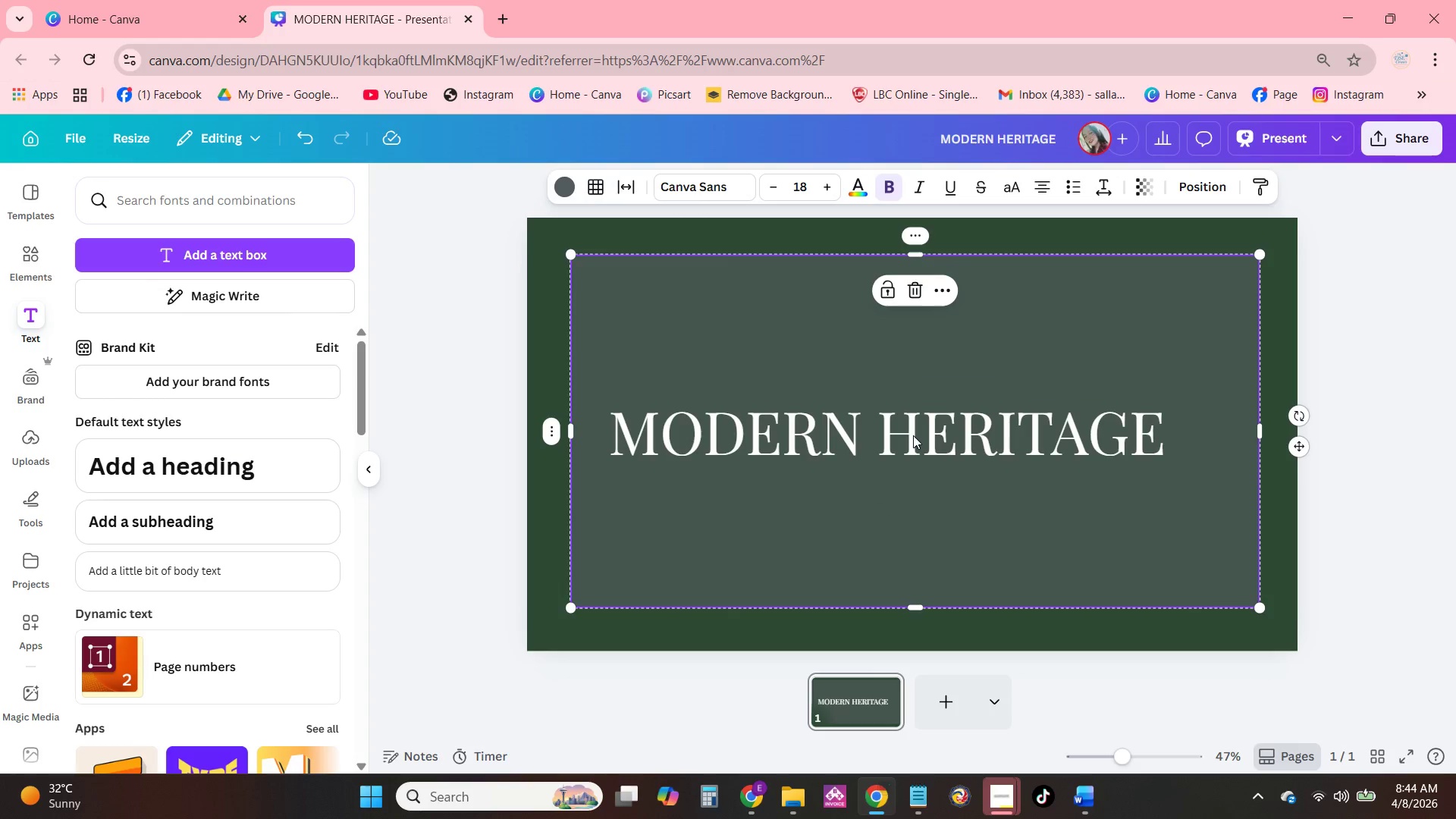 
triple_click([913, 435])
 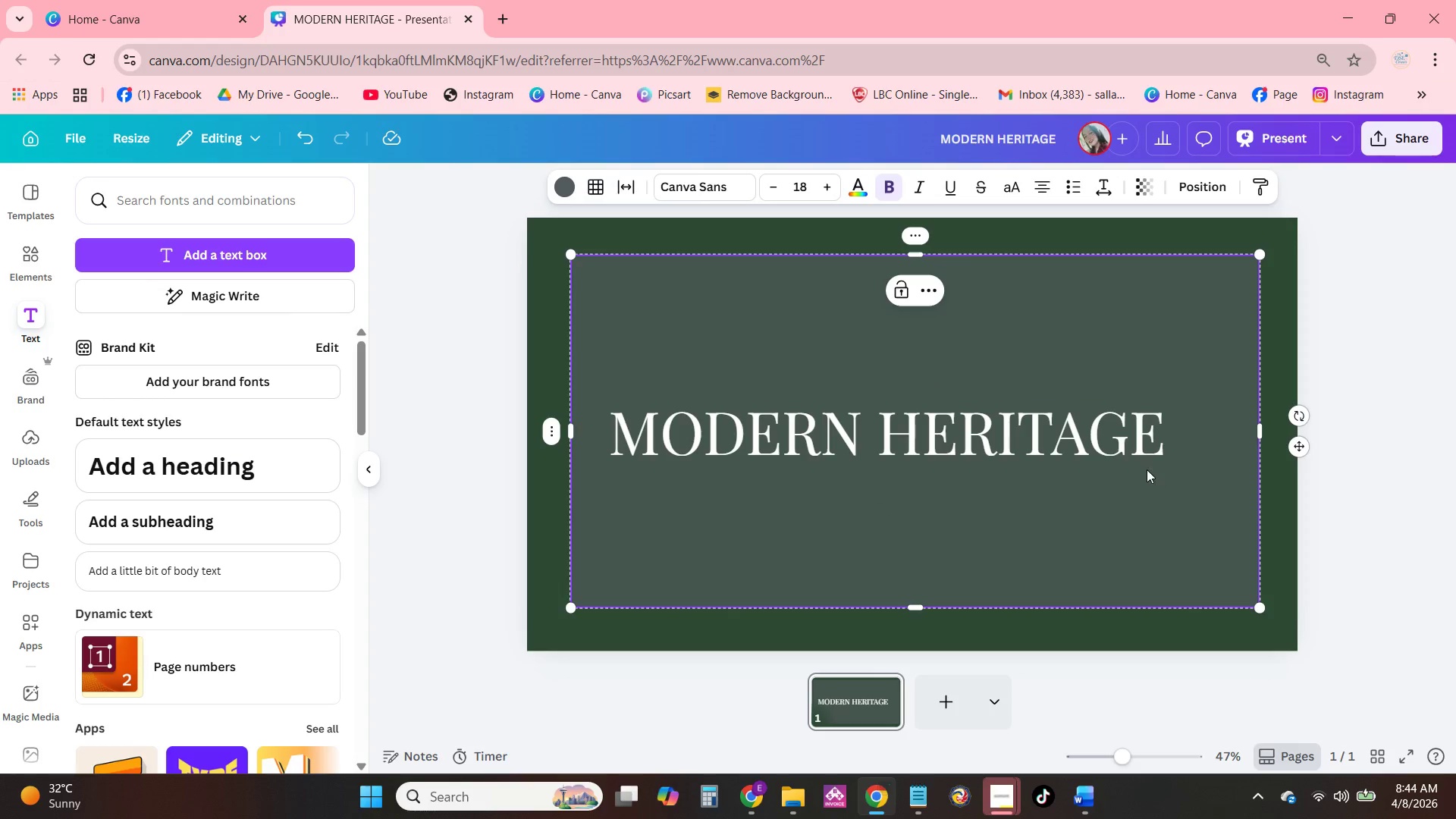 
left_click([1152, 449])
 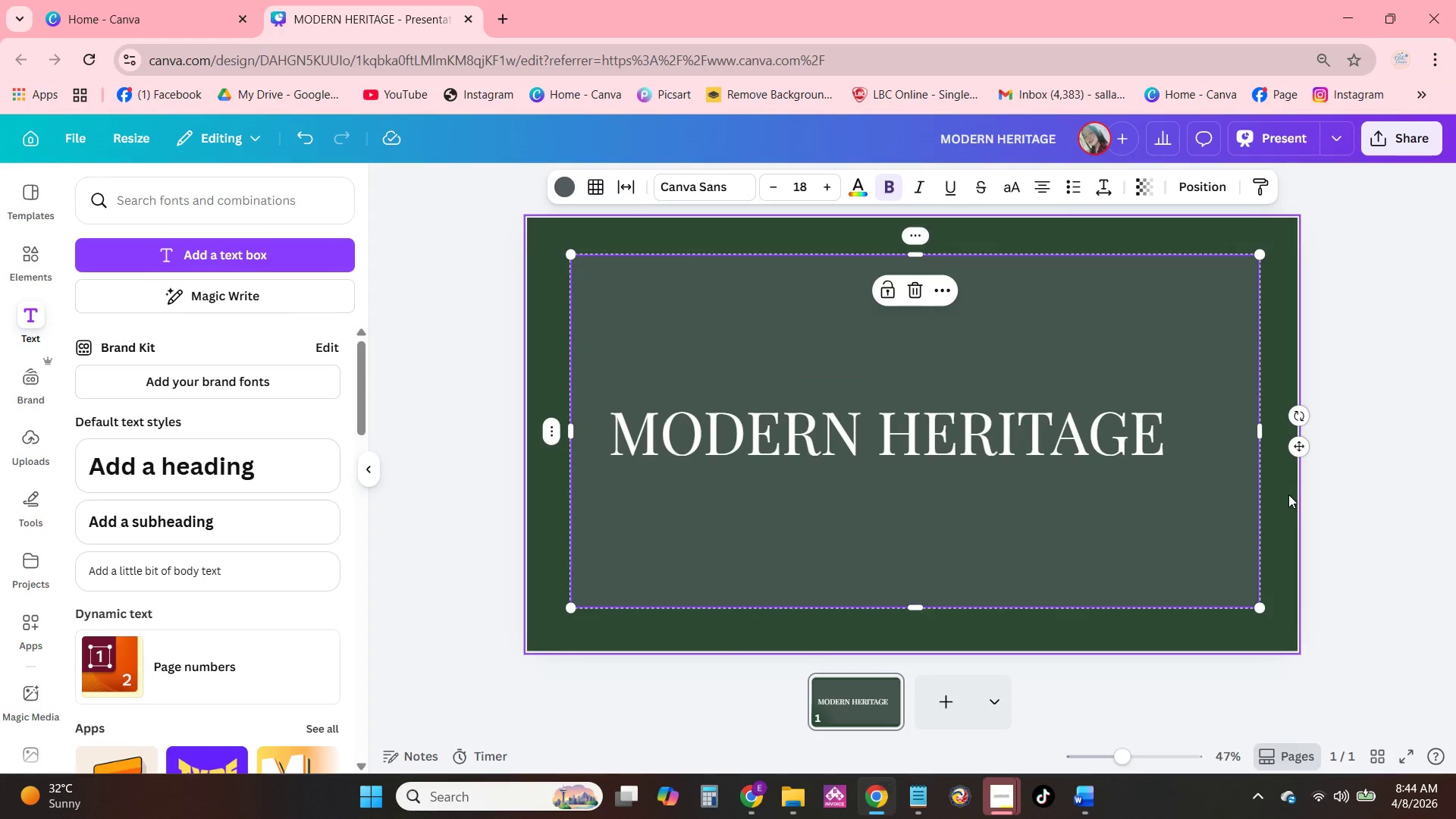 
double_click([1109, 444])
 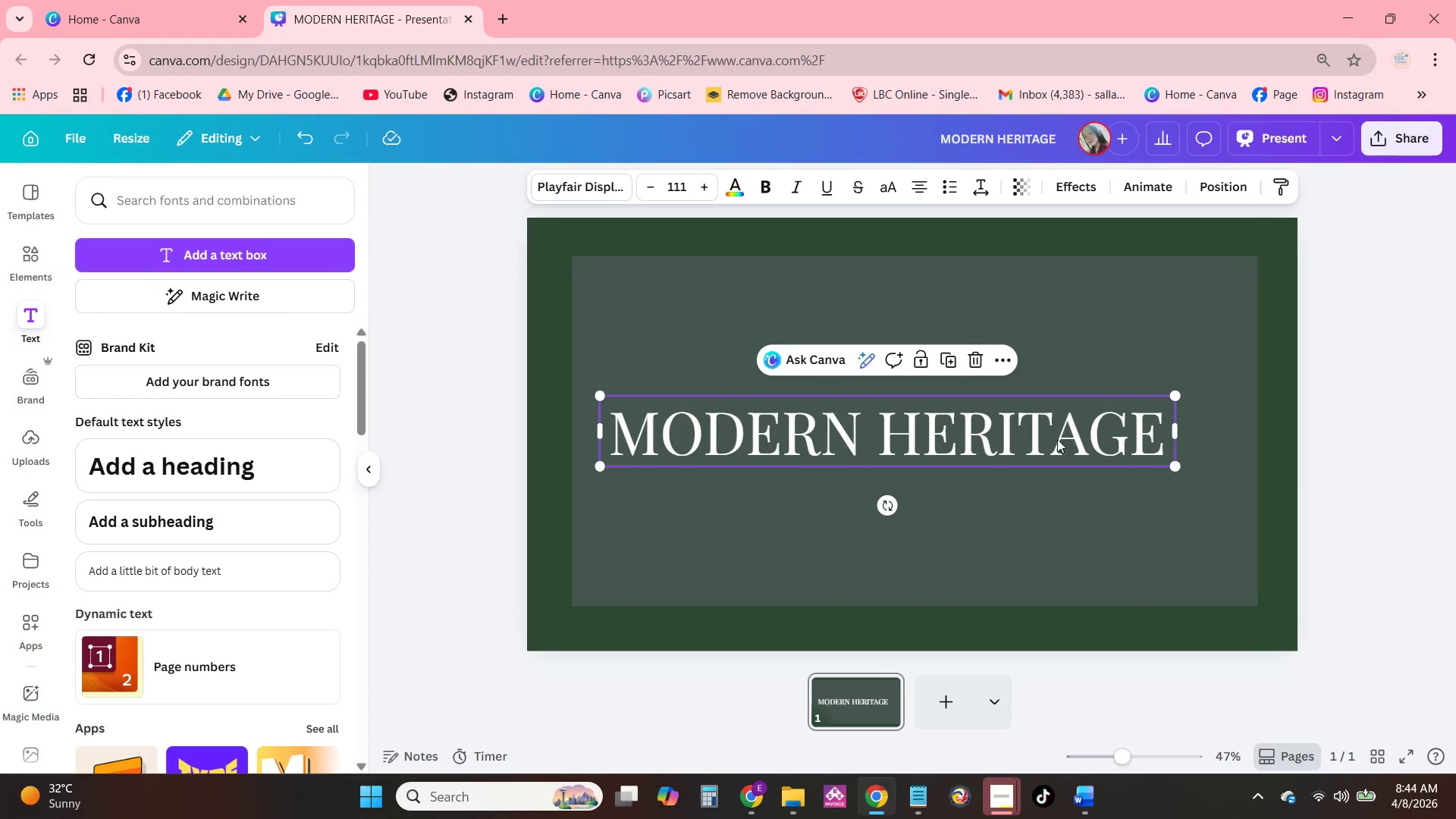 
left_click_drag(start_coordinate=[1057, 439], to_coordinate=[1064, 429])
 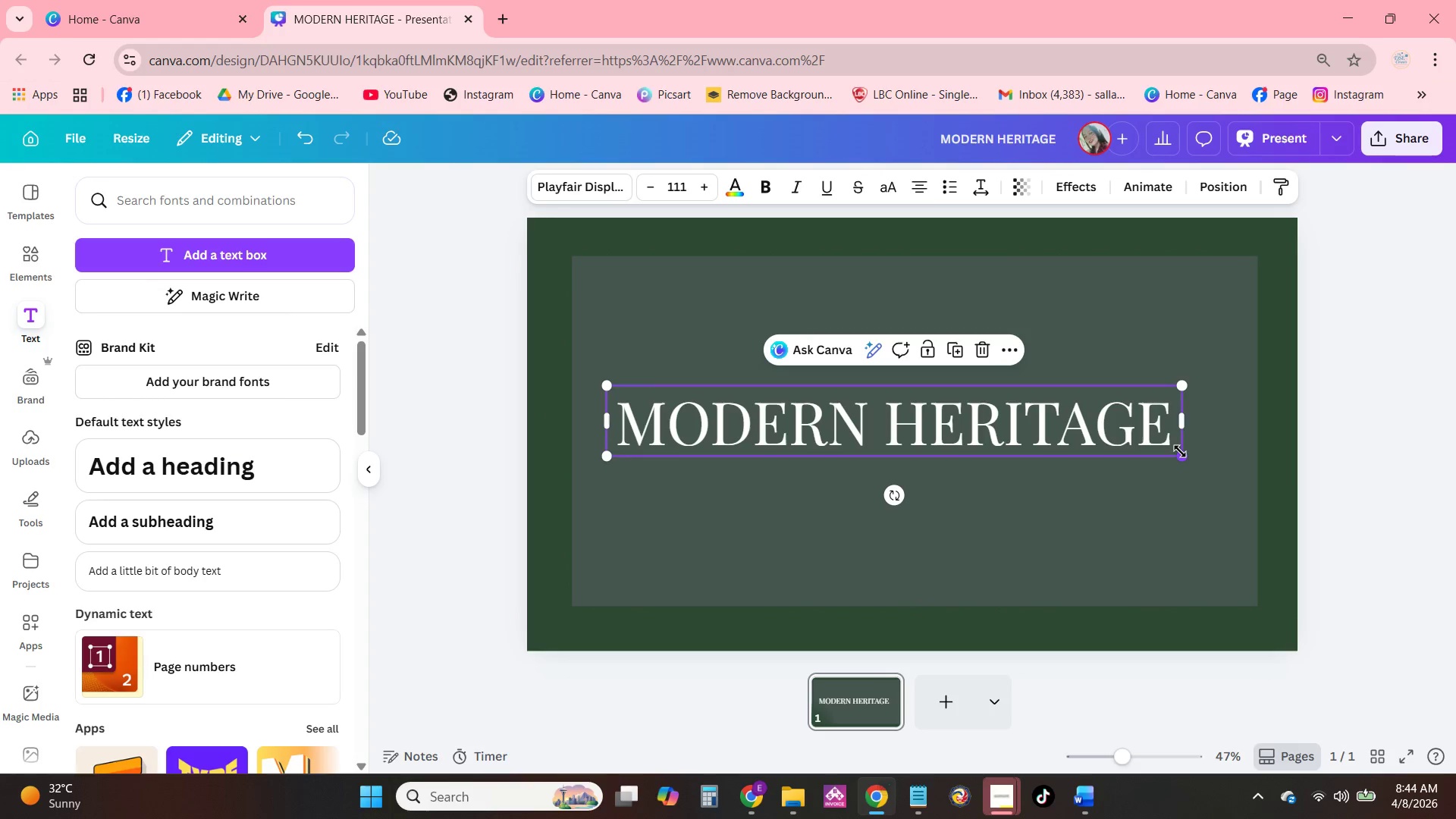 
left_click_drag(start_coordinate=[1180, 451], to_coordinate=[1233, 508])
 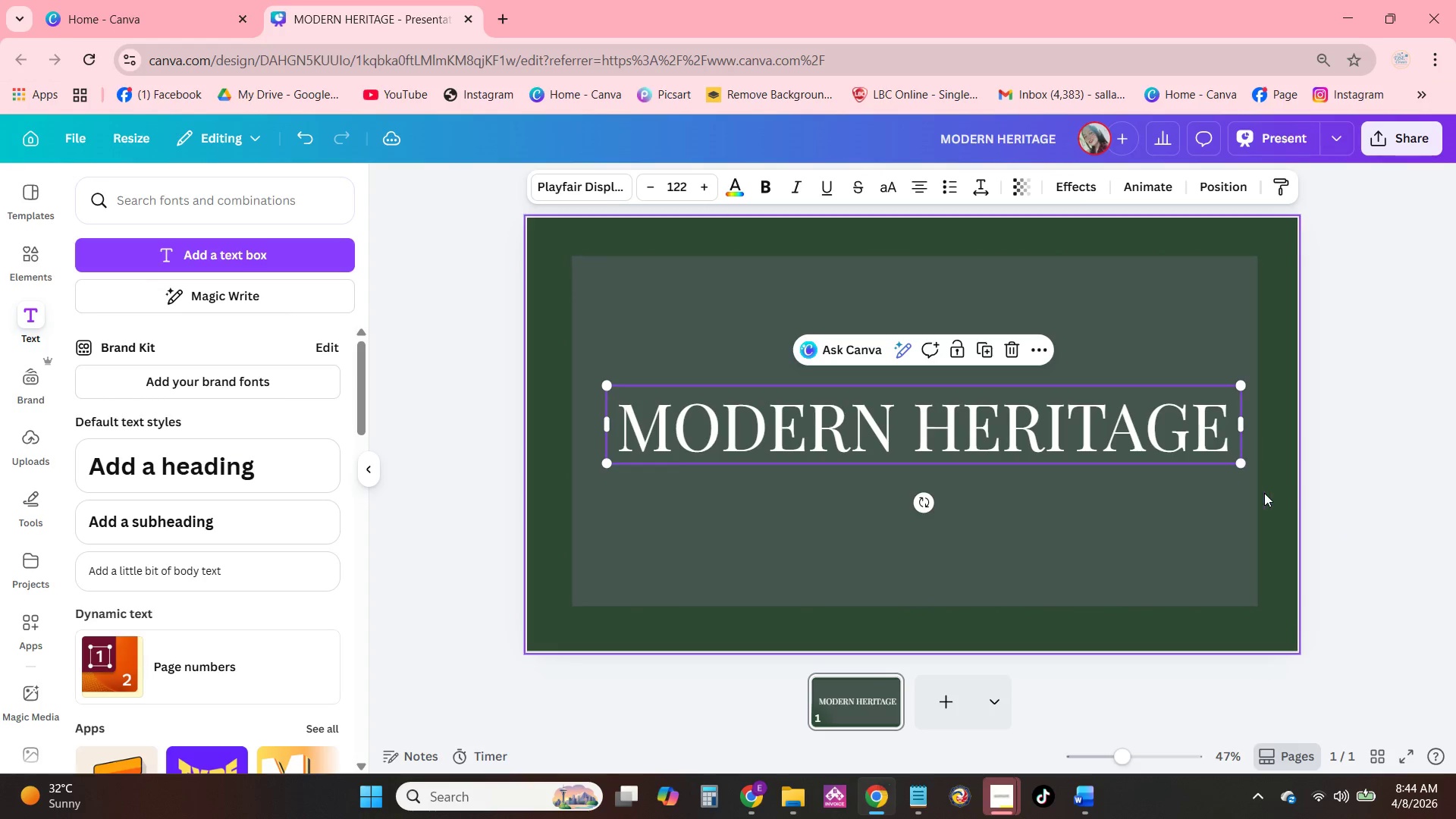 
left_click([1264, 493])
 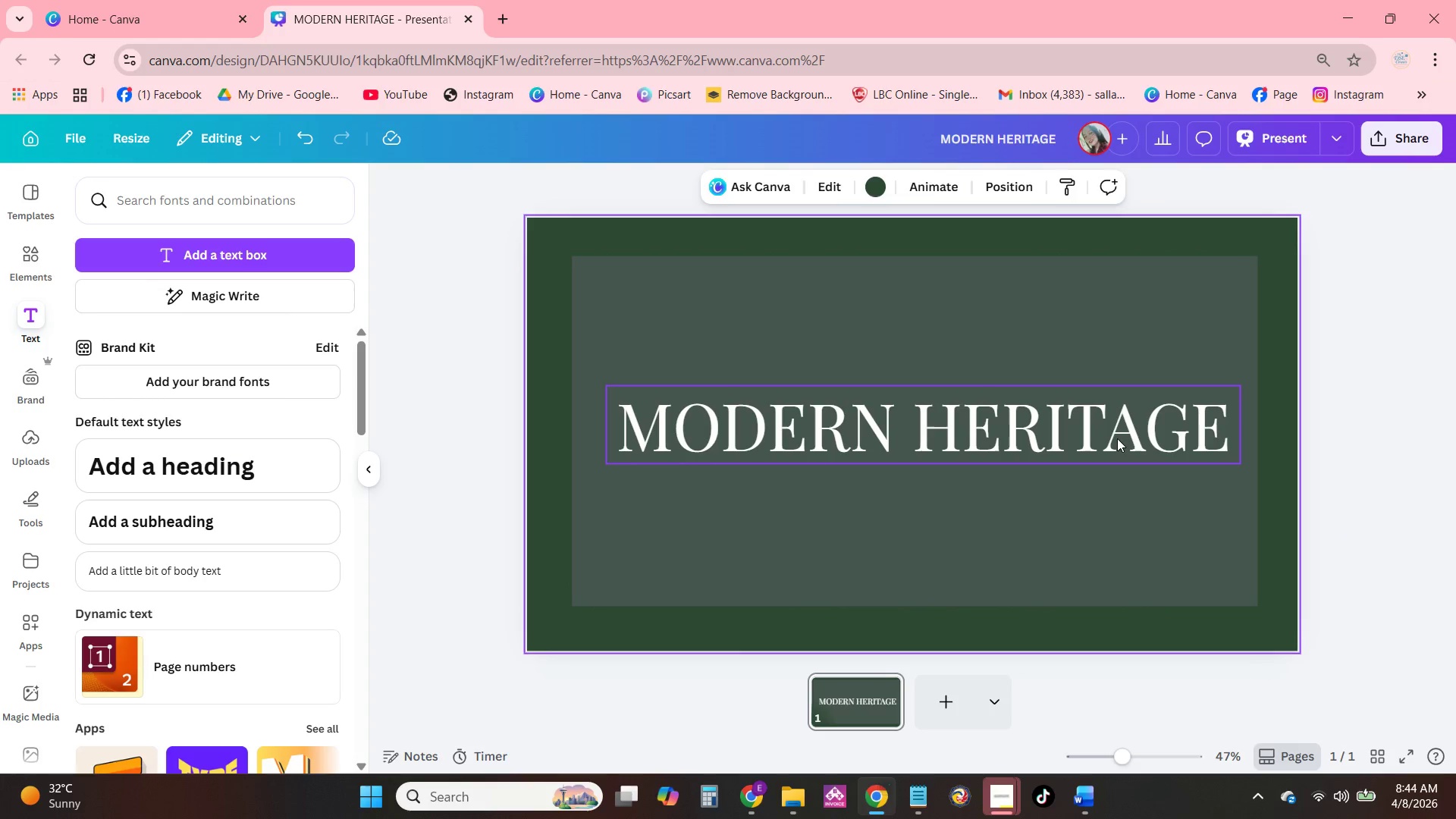 
left_click_drag(start_coordinate=[1116, 438], to_coordinate=[1111, 442])
 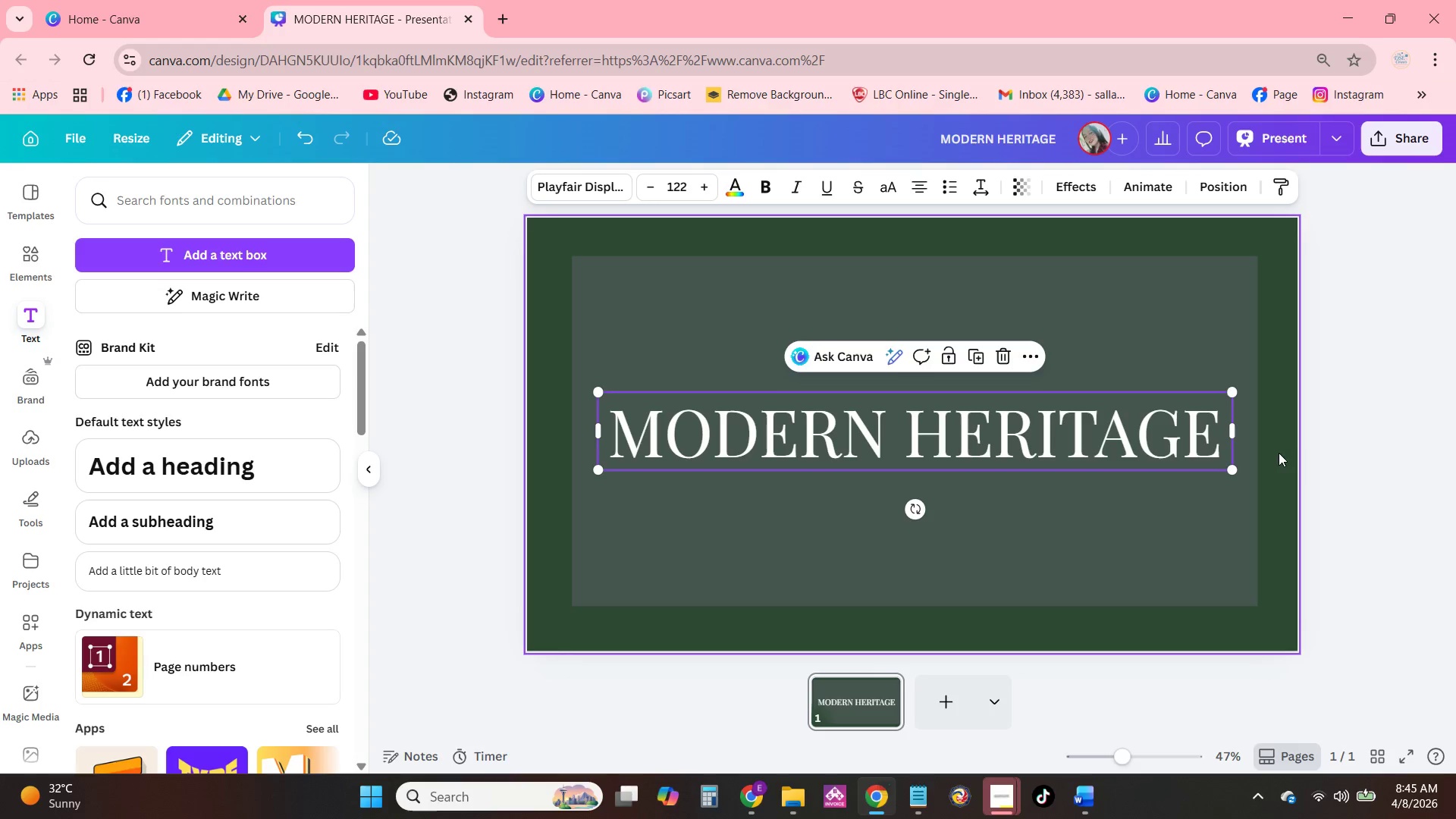 
left_click([1179, 679])
 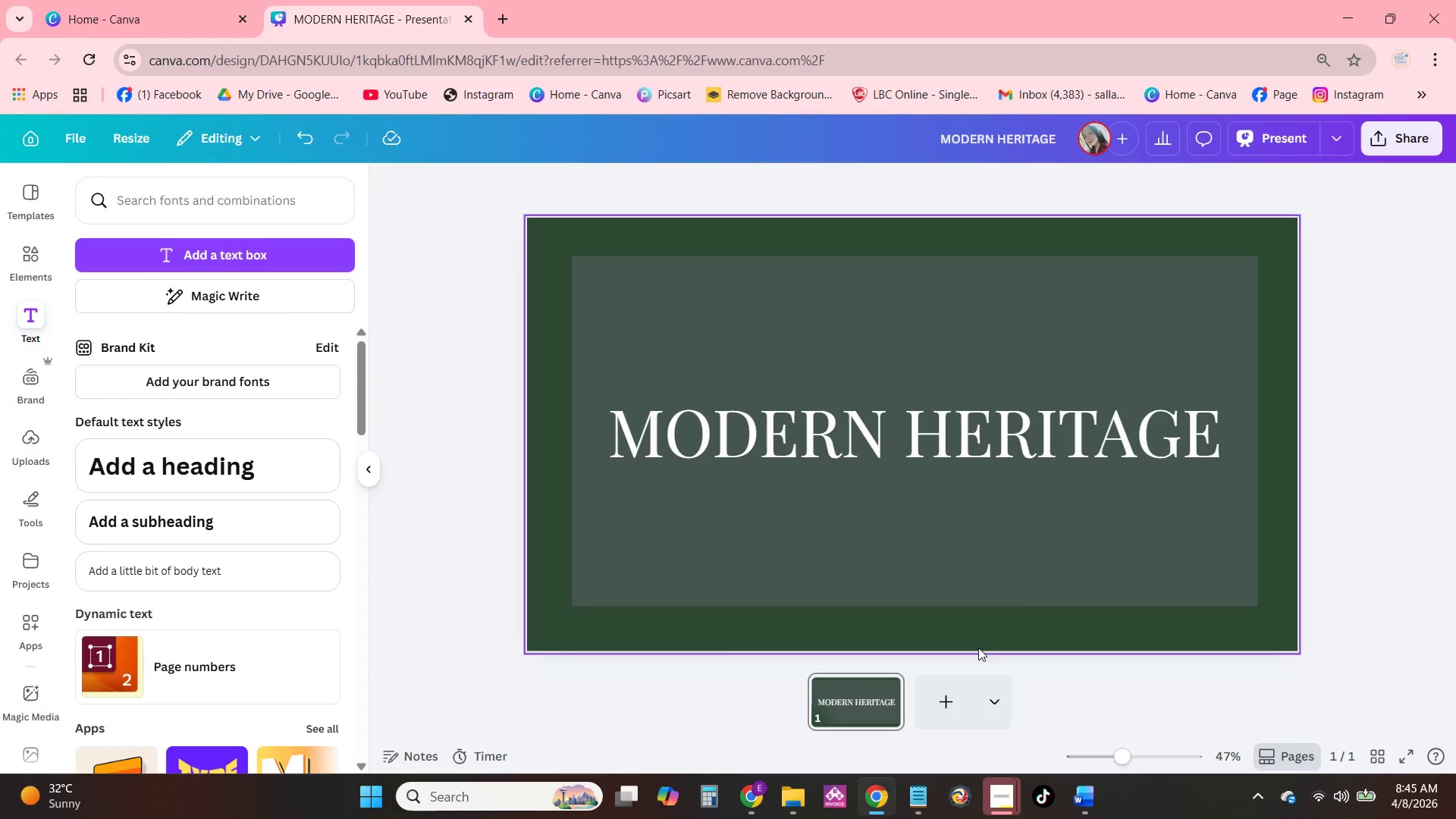 
right_click([877, 701])
 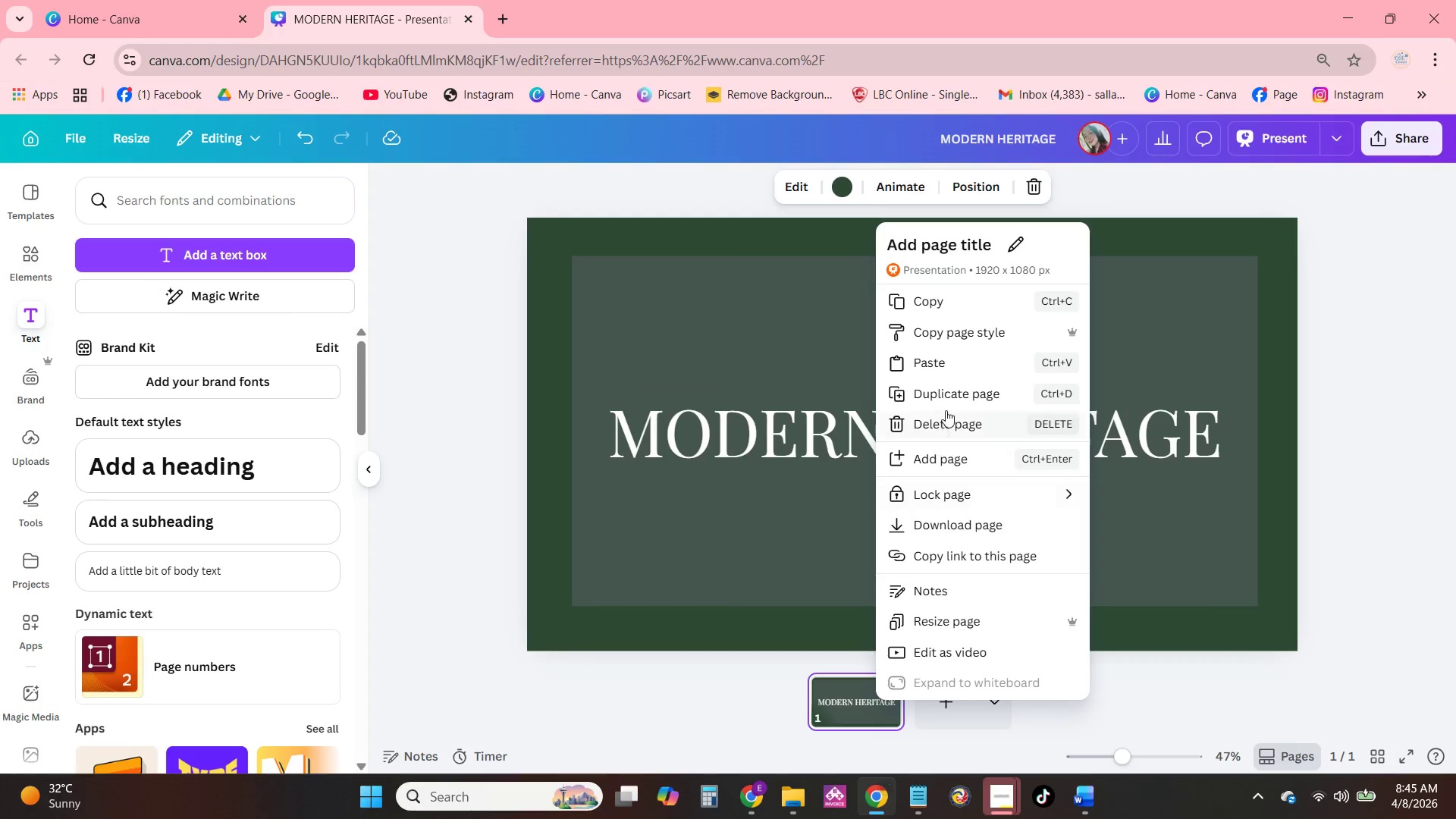 
left_click([951, 391])
 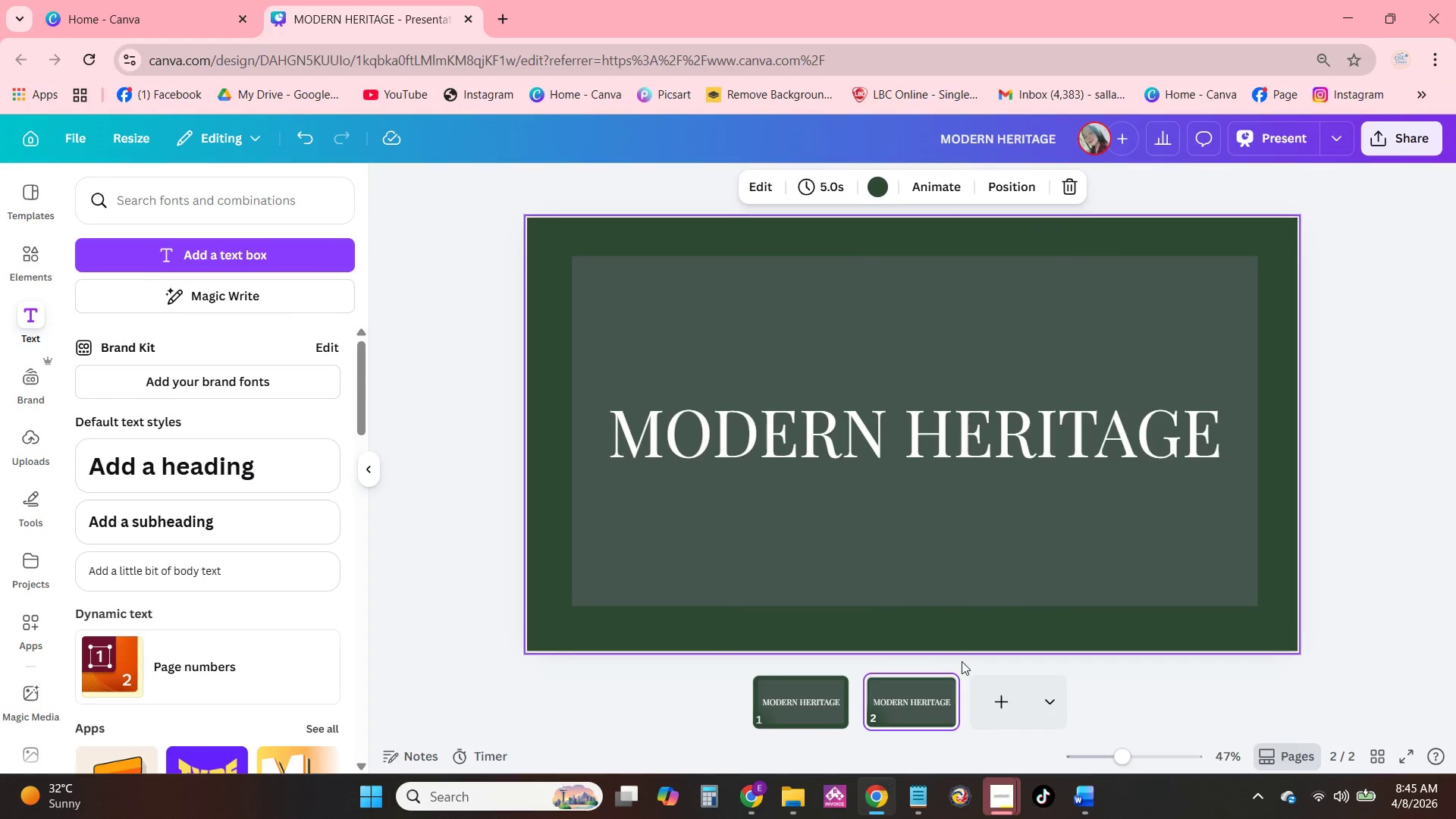 
left_click([934, 692])
 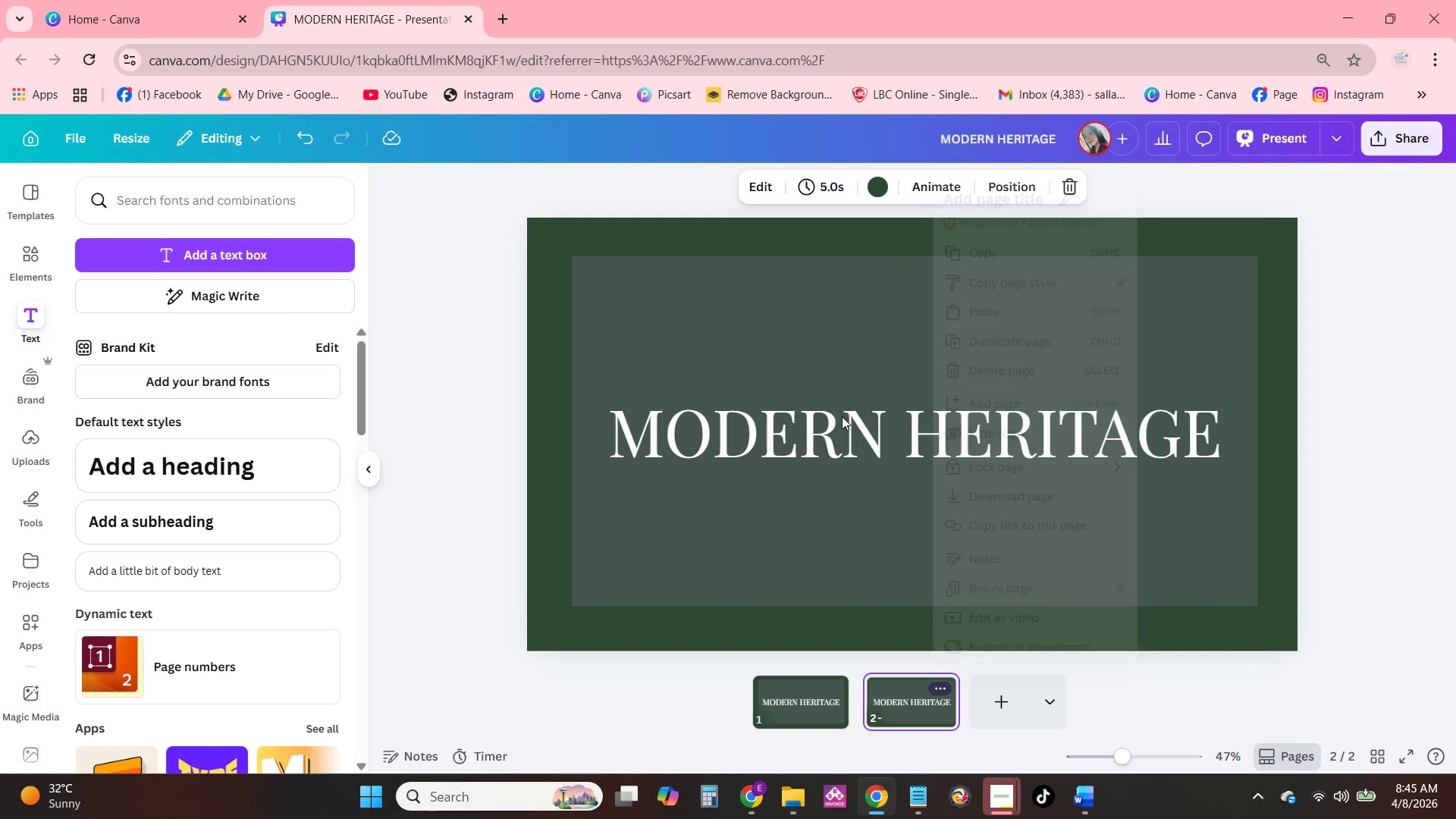 
double_click([845, 456])
 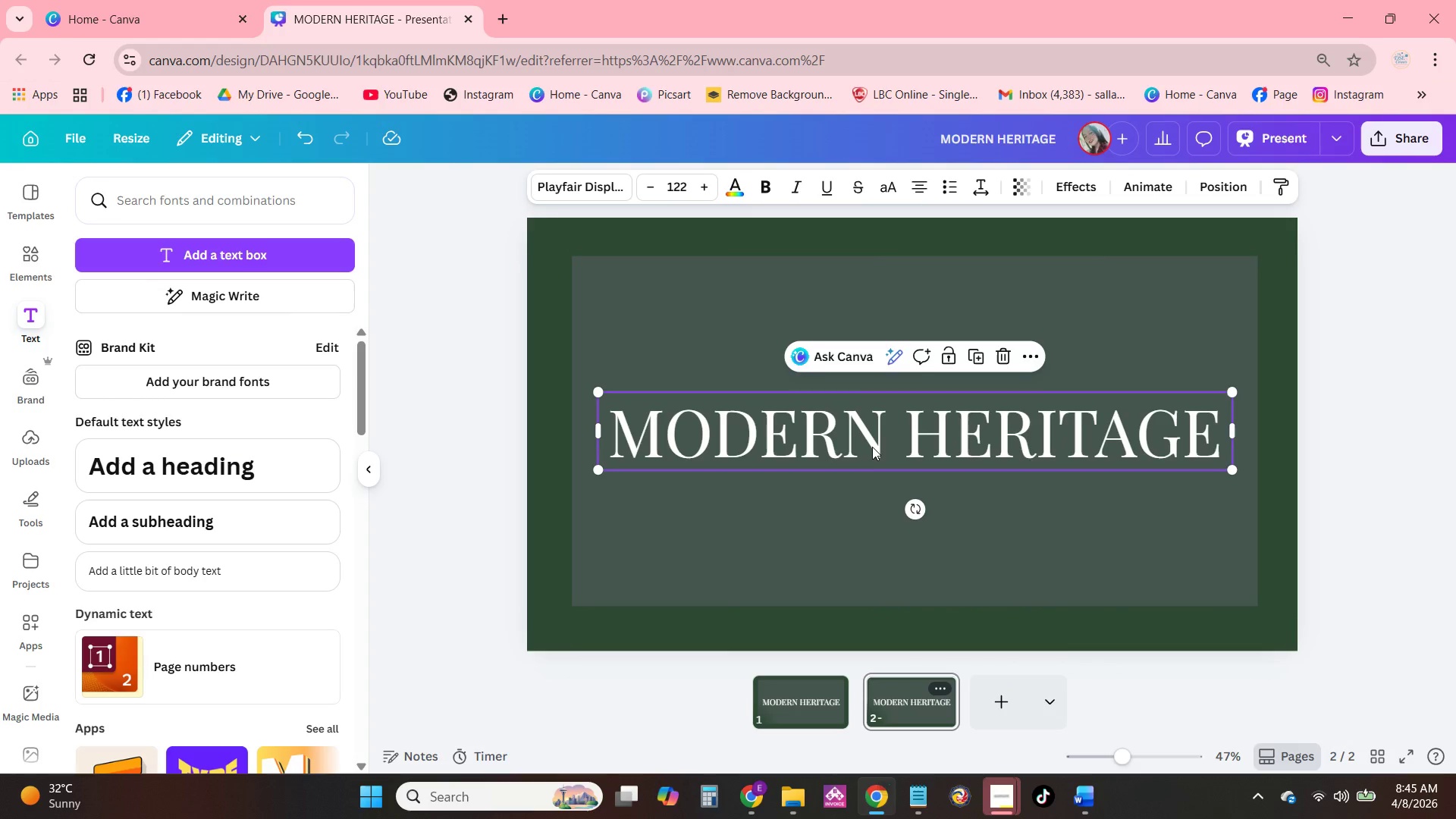 
key(Backspace)
 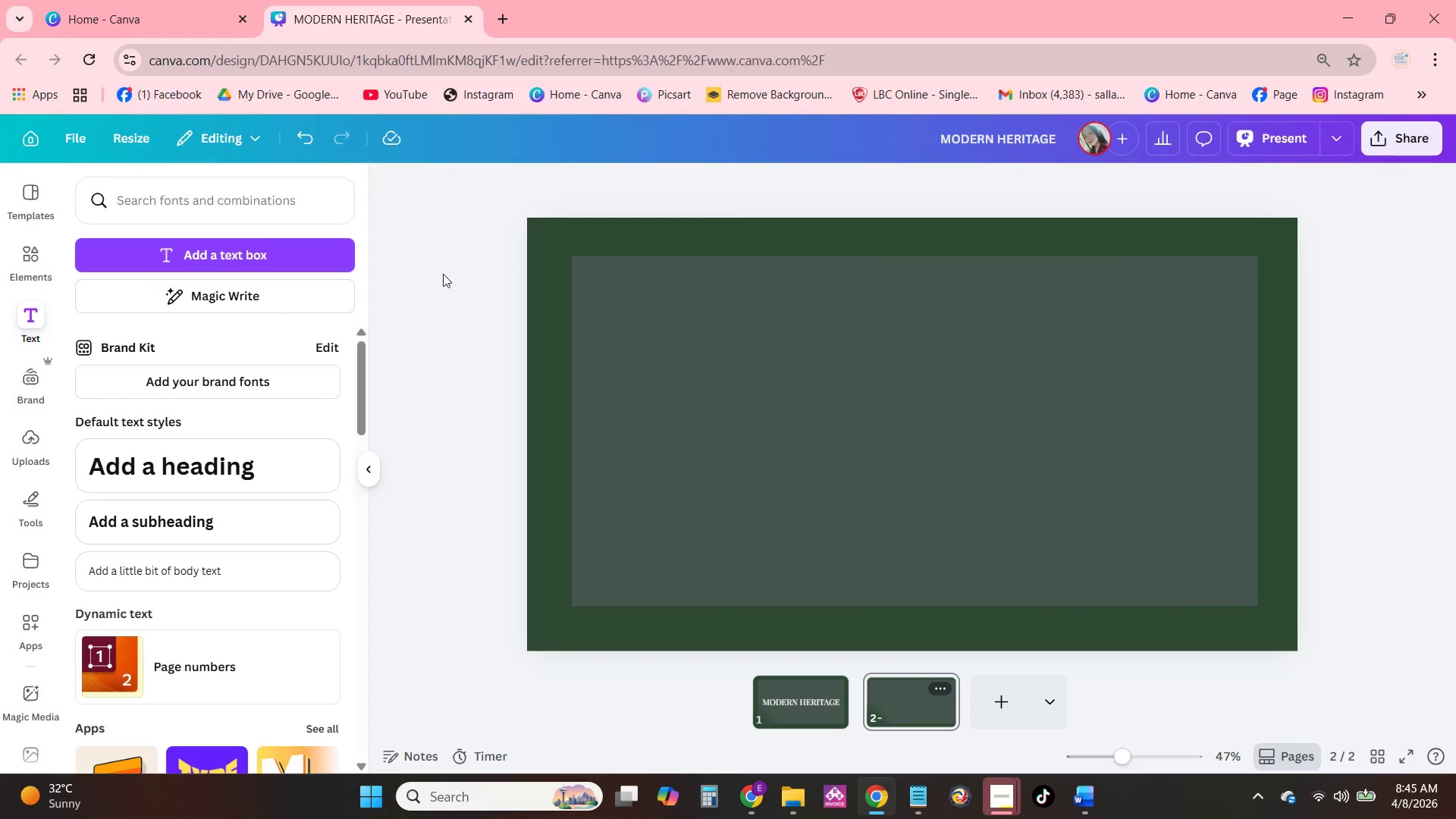 
left_click_drag(start_coordinate=[443, 274], to_coordinate=[873, 494])
 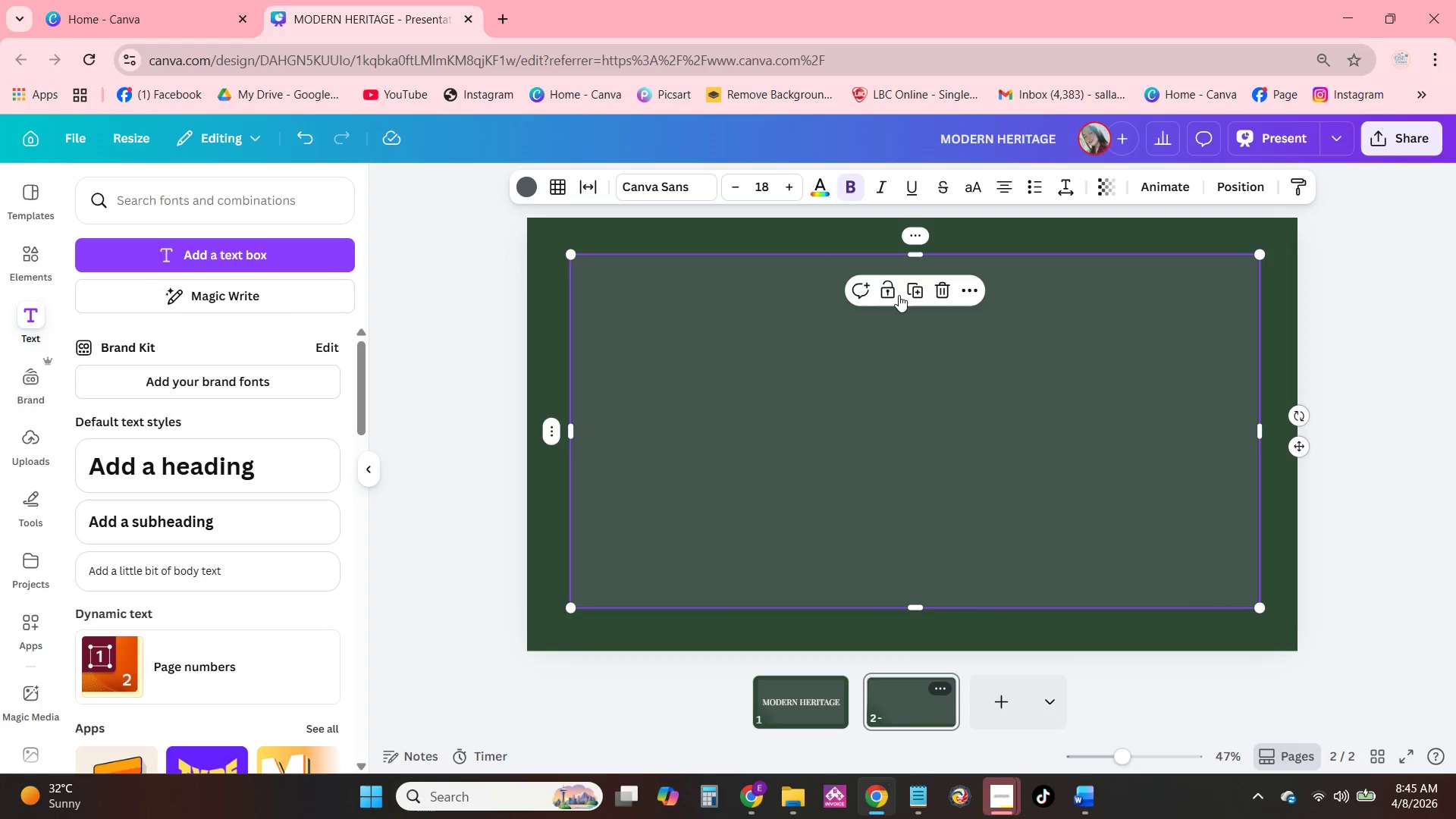 
left_click([892, 287])
 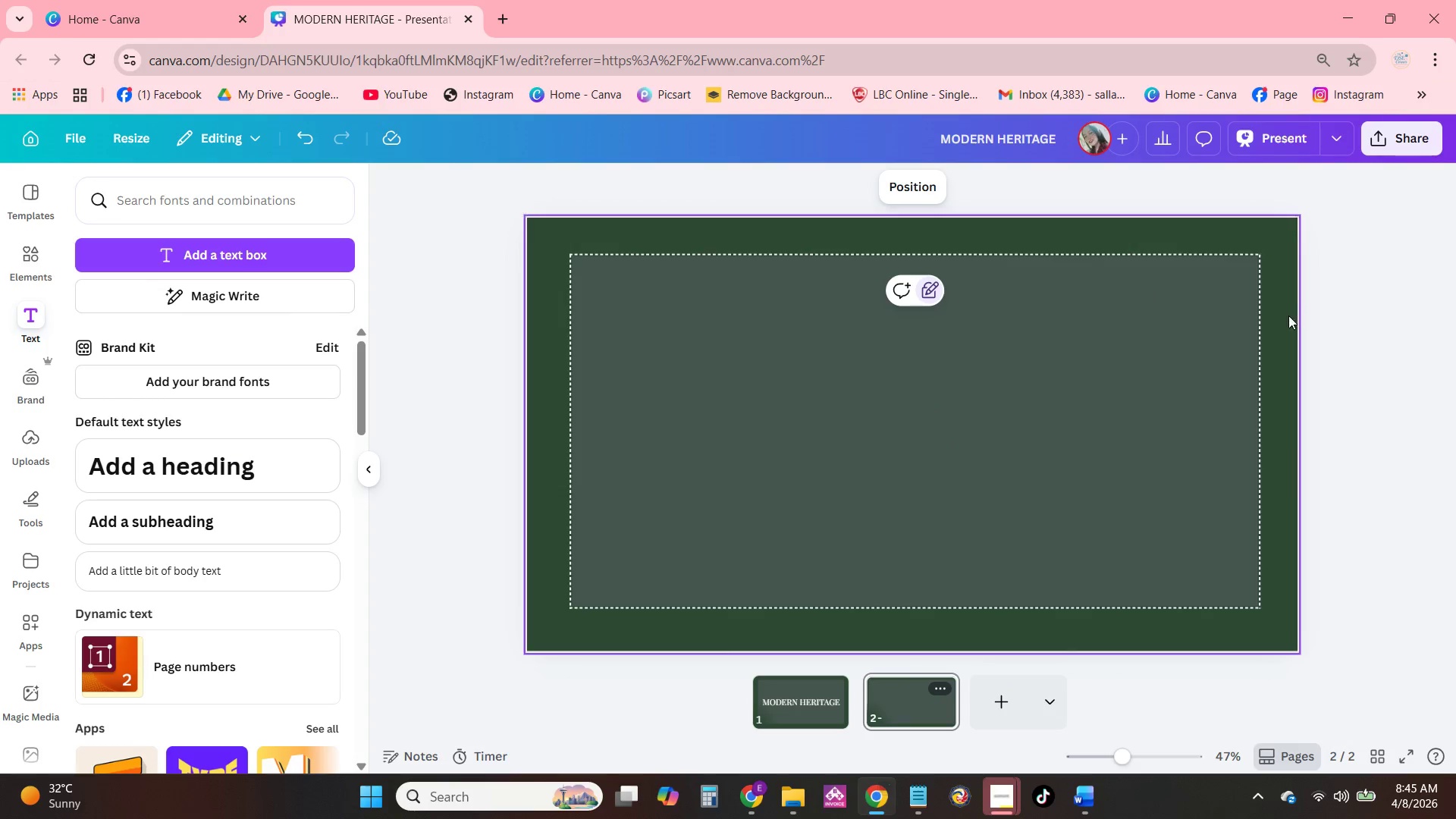 
left_click([1293, 319])
 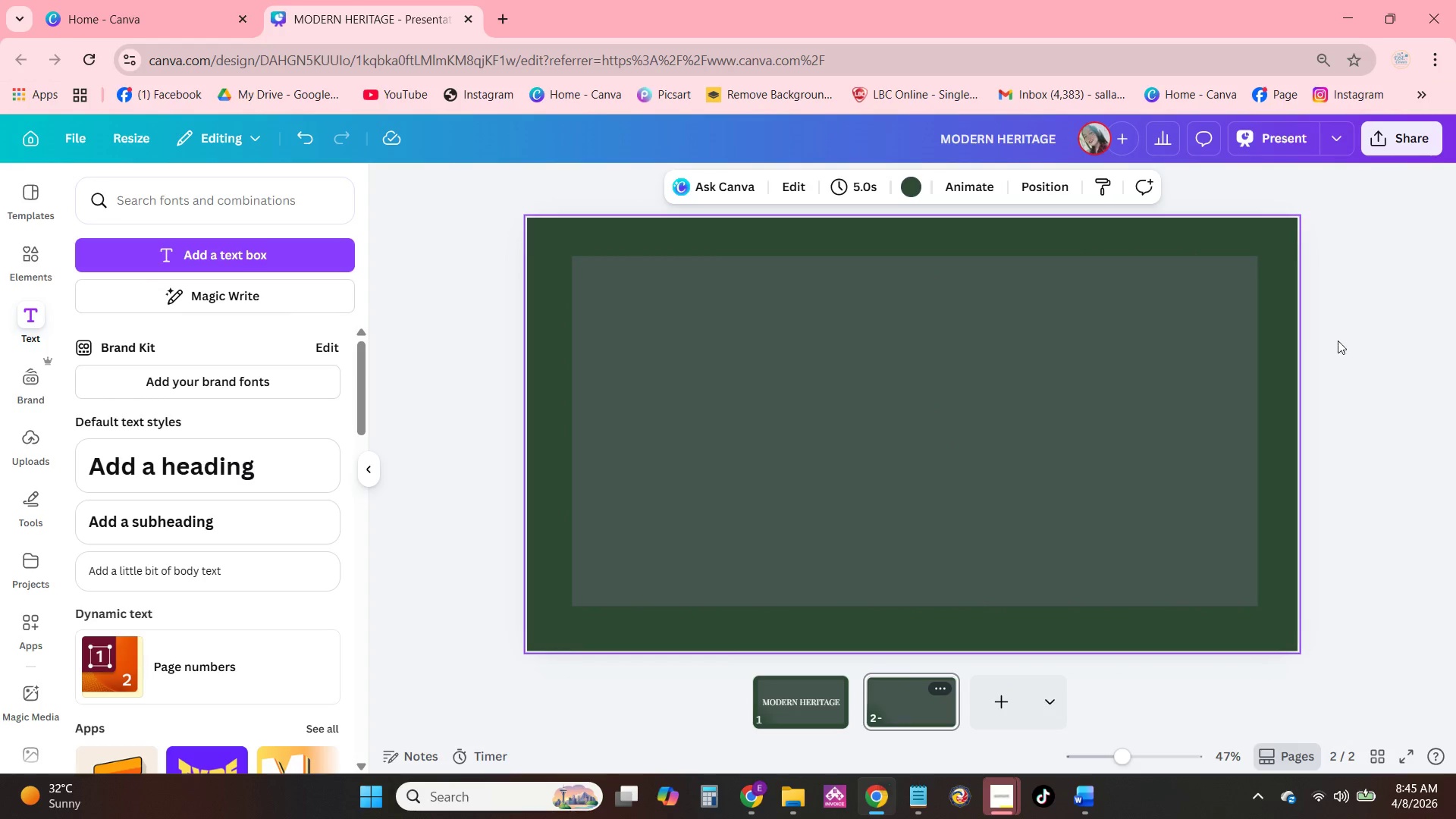 
left_click([1109, 393])
 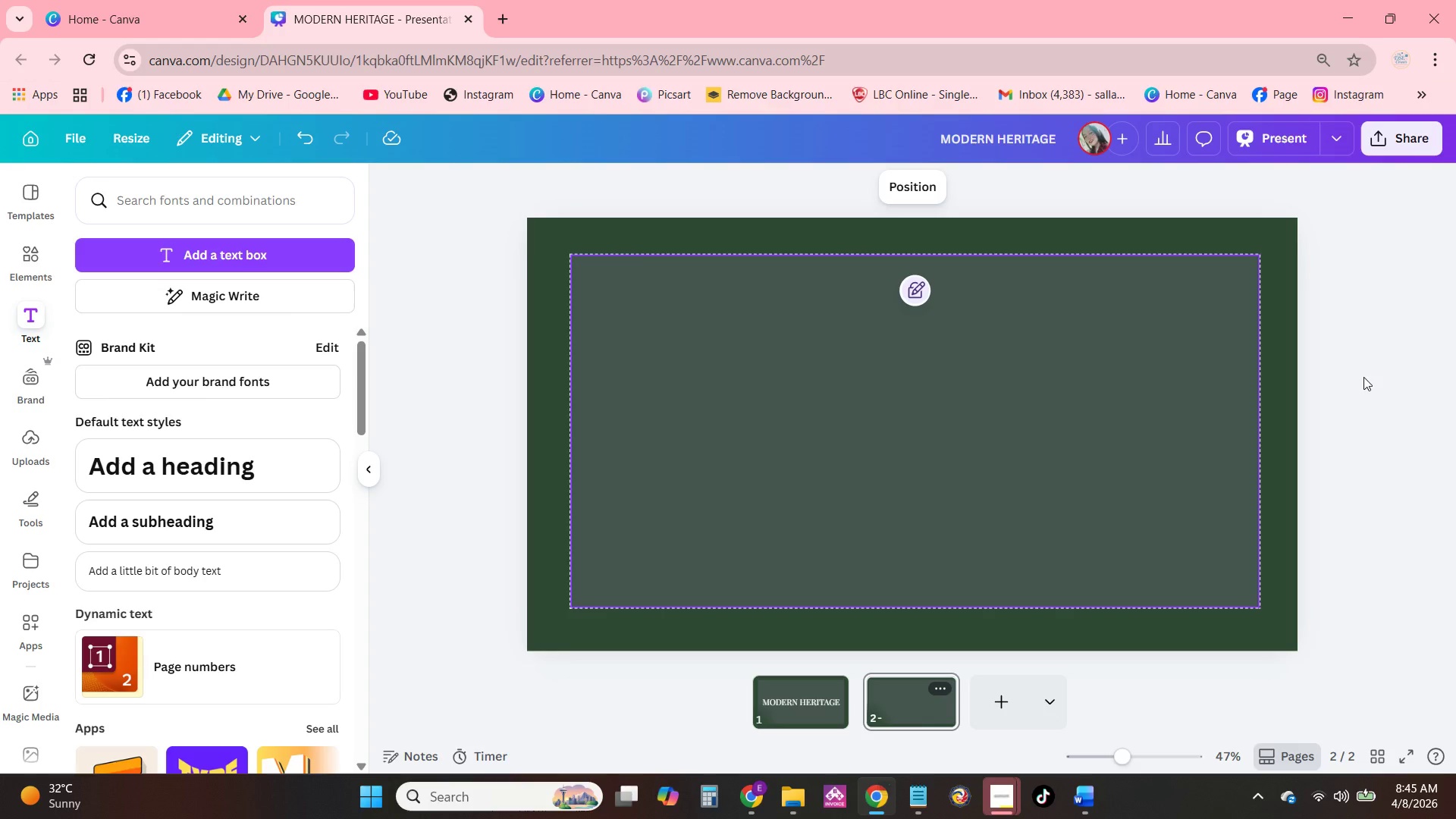 
left_click([1378, 375])
 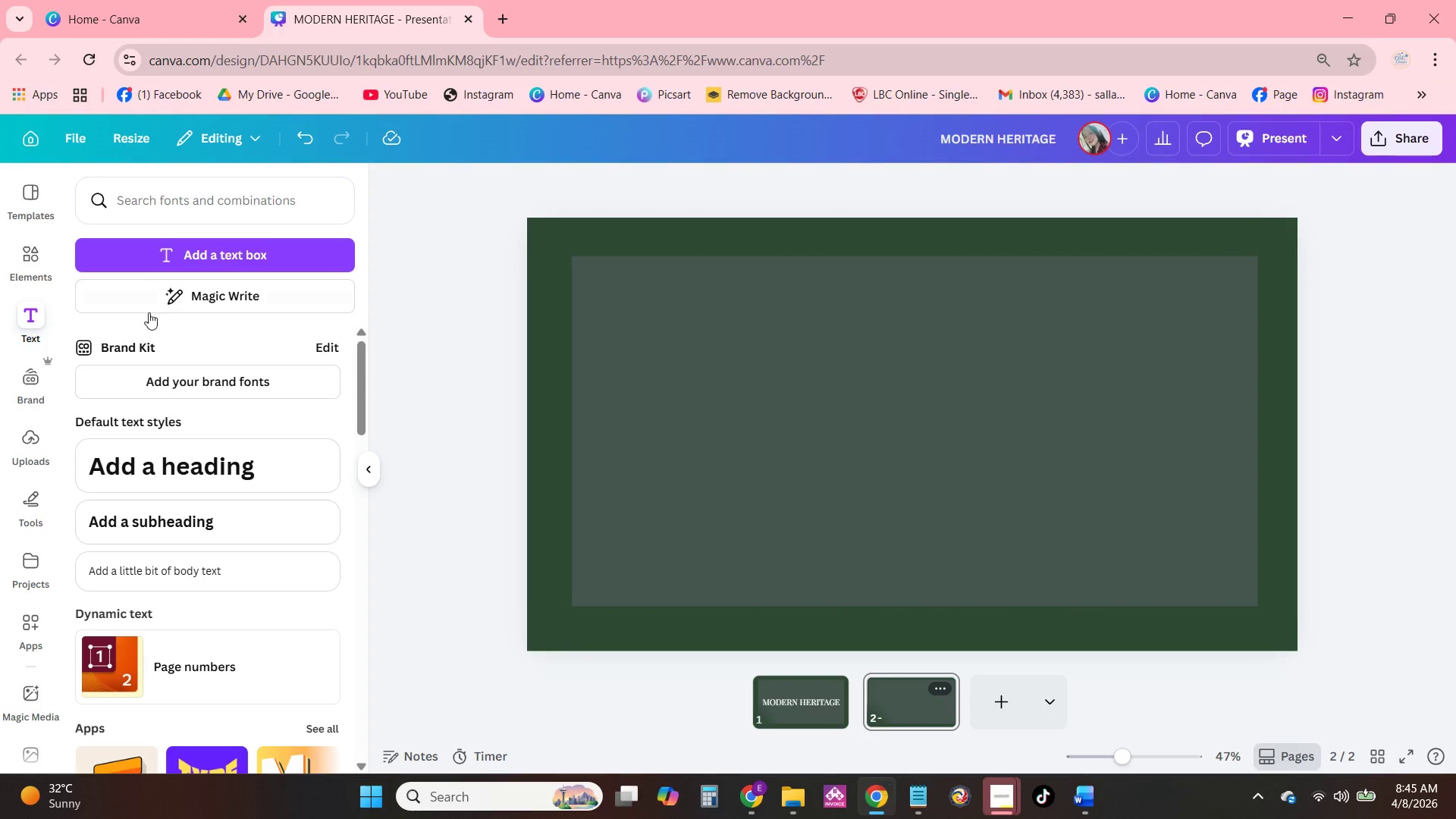 
scroll: coordinate [152, 486], scroll_direction: down, amount: 2.0
 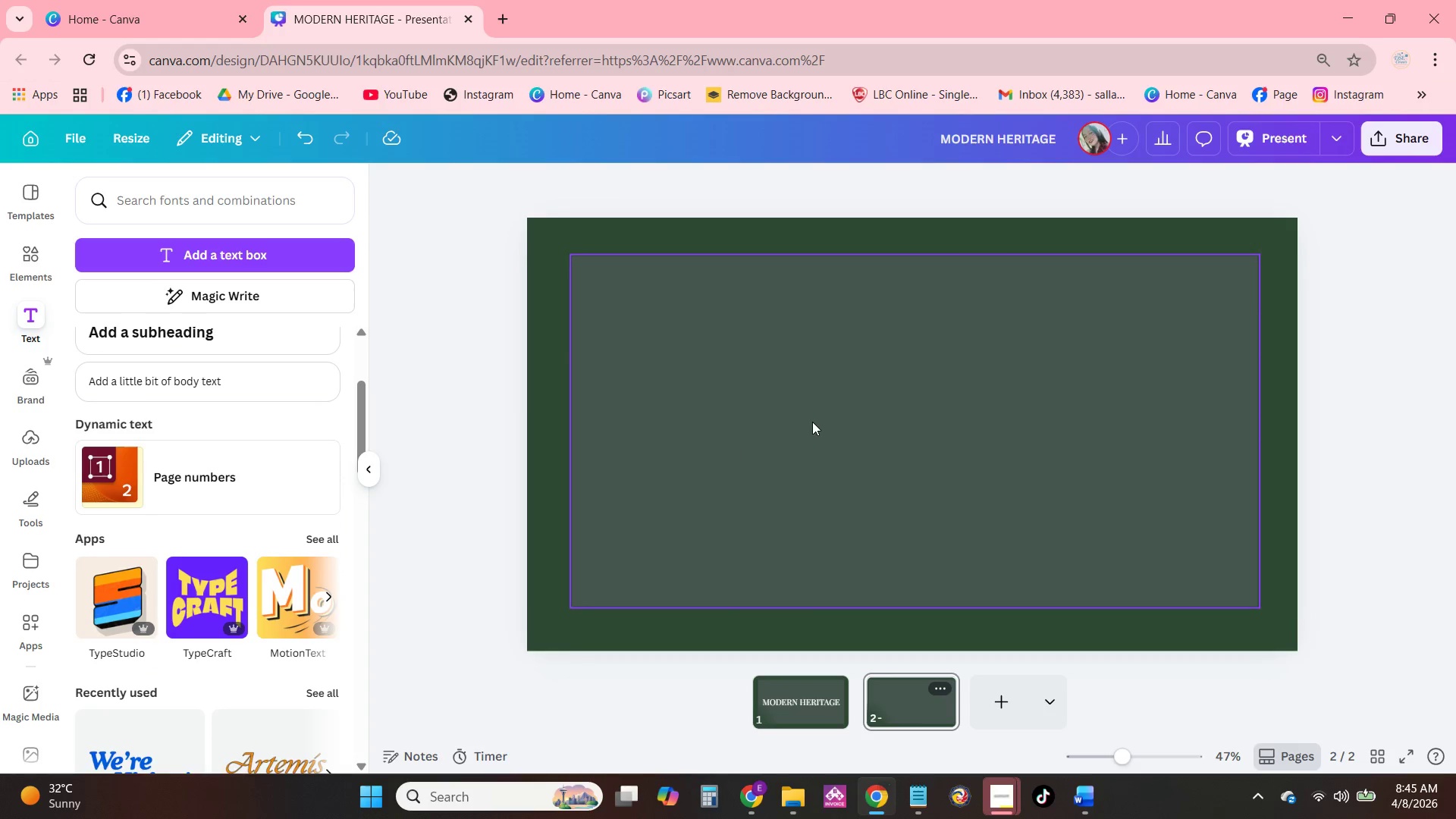 
left_click([910, 303])
 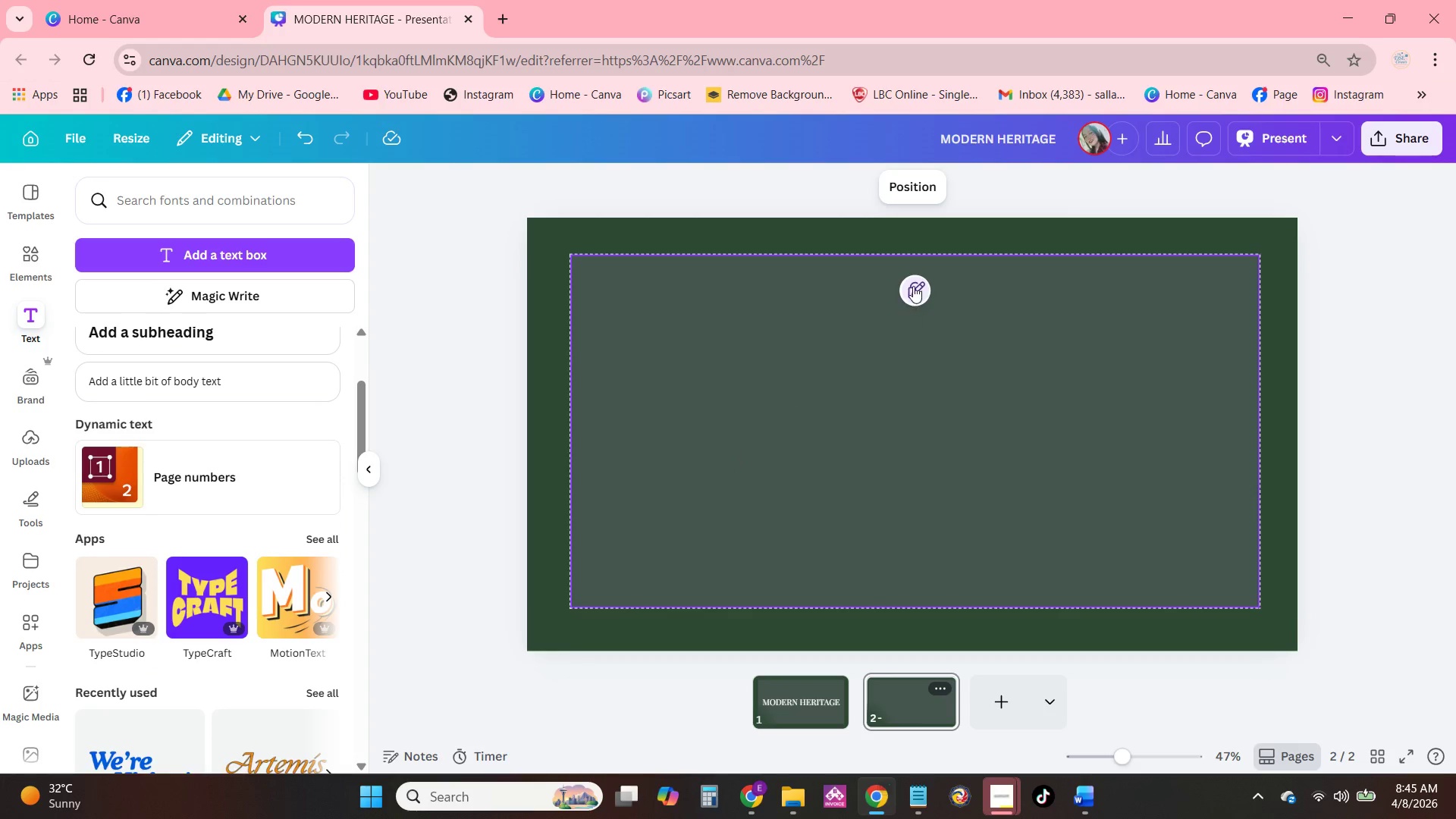 
left_click([913, 286])
 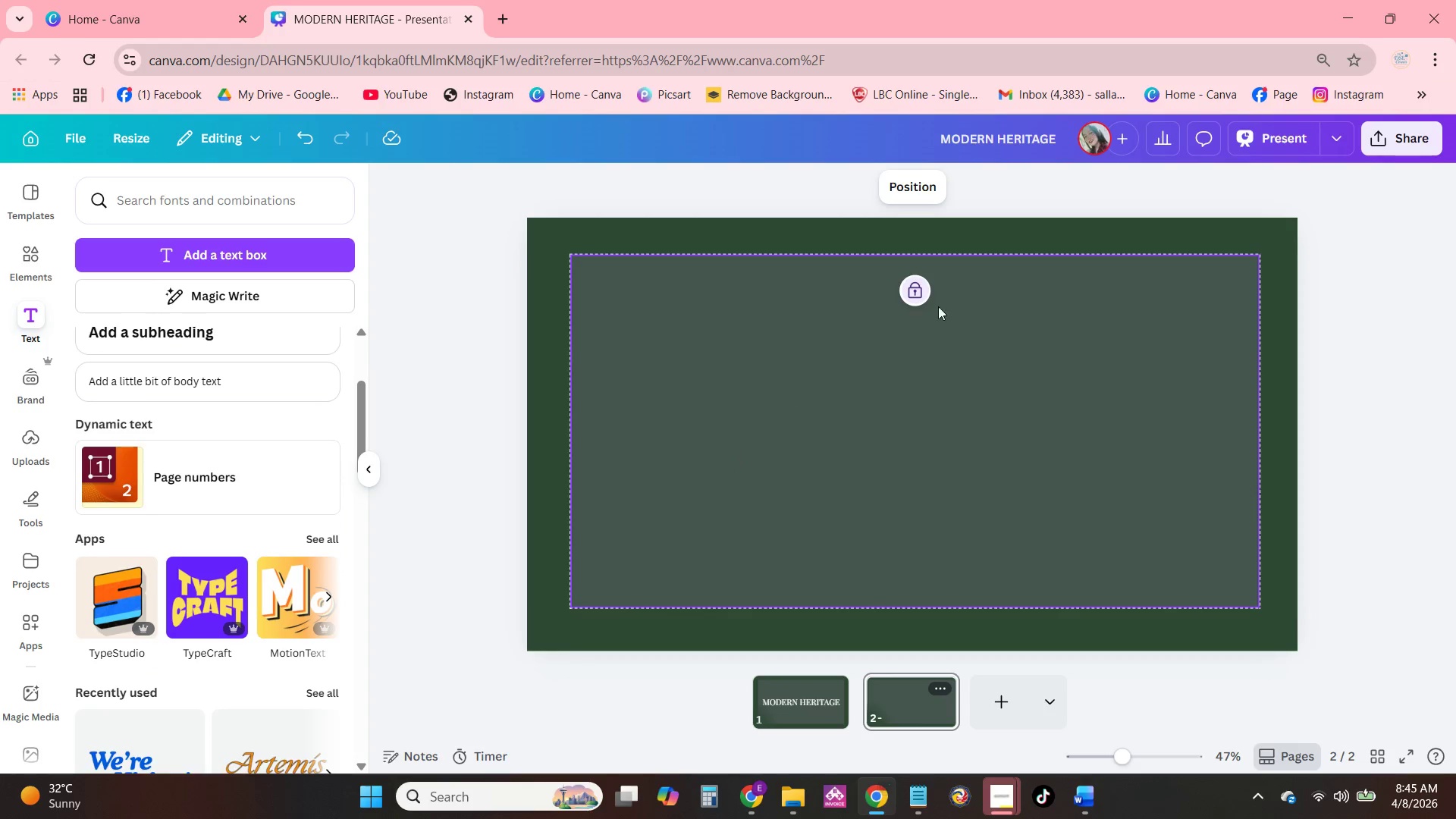 
left_click([911, 293])
 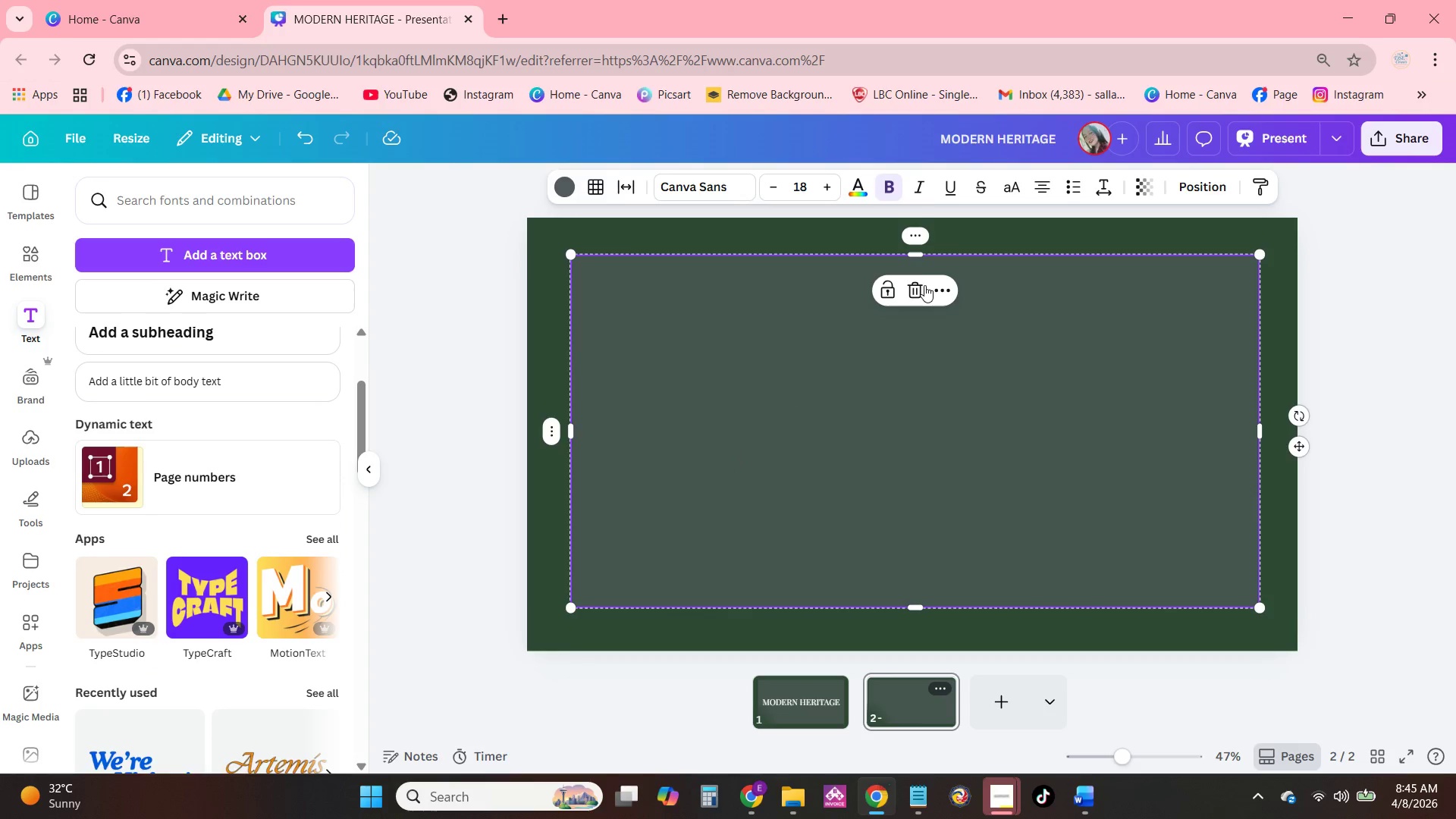 
left_click([922, 291])
 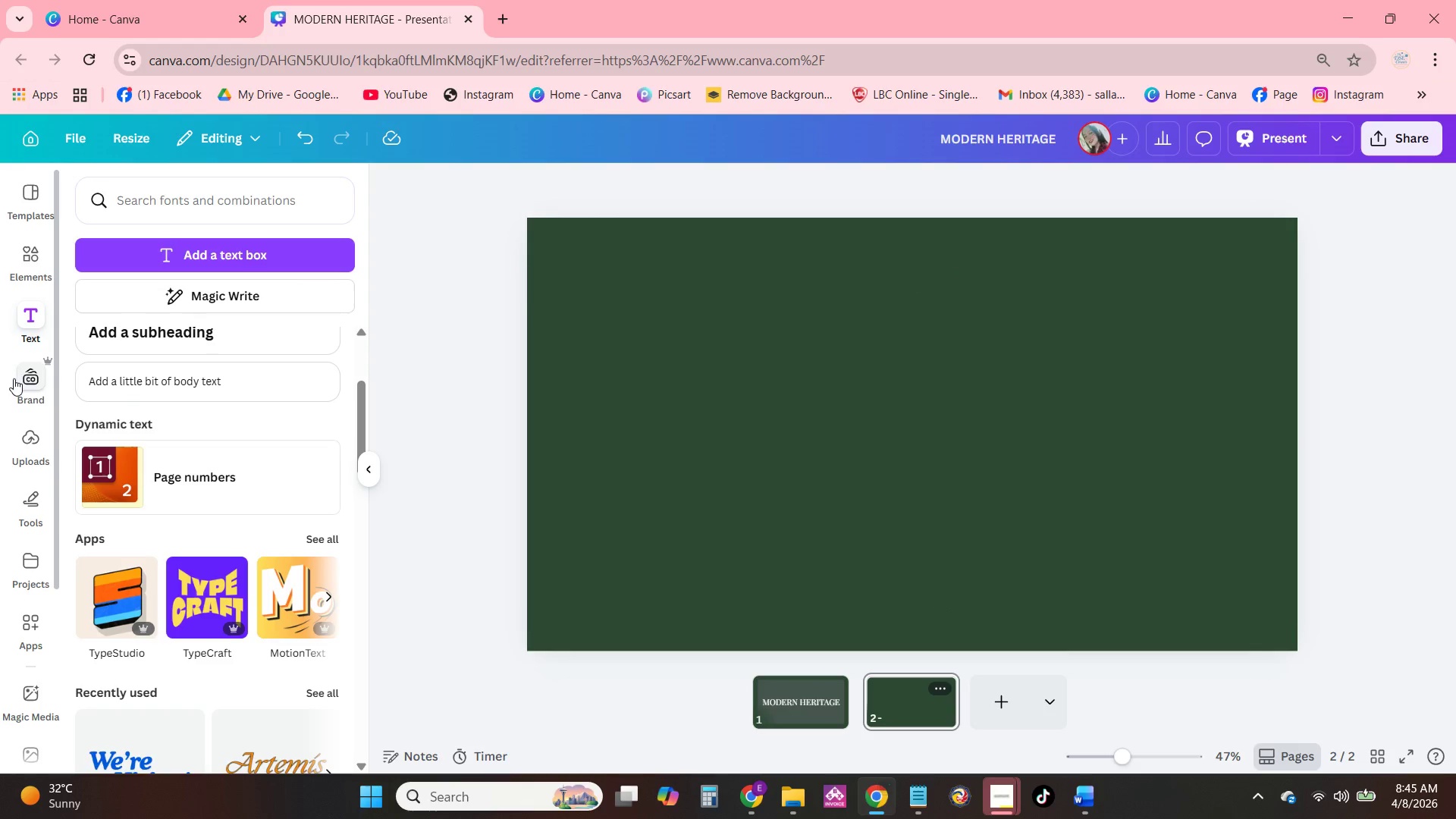 
left_click([941, 382])
 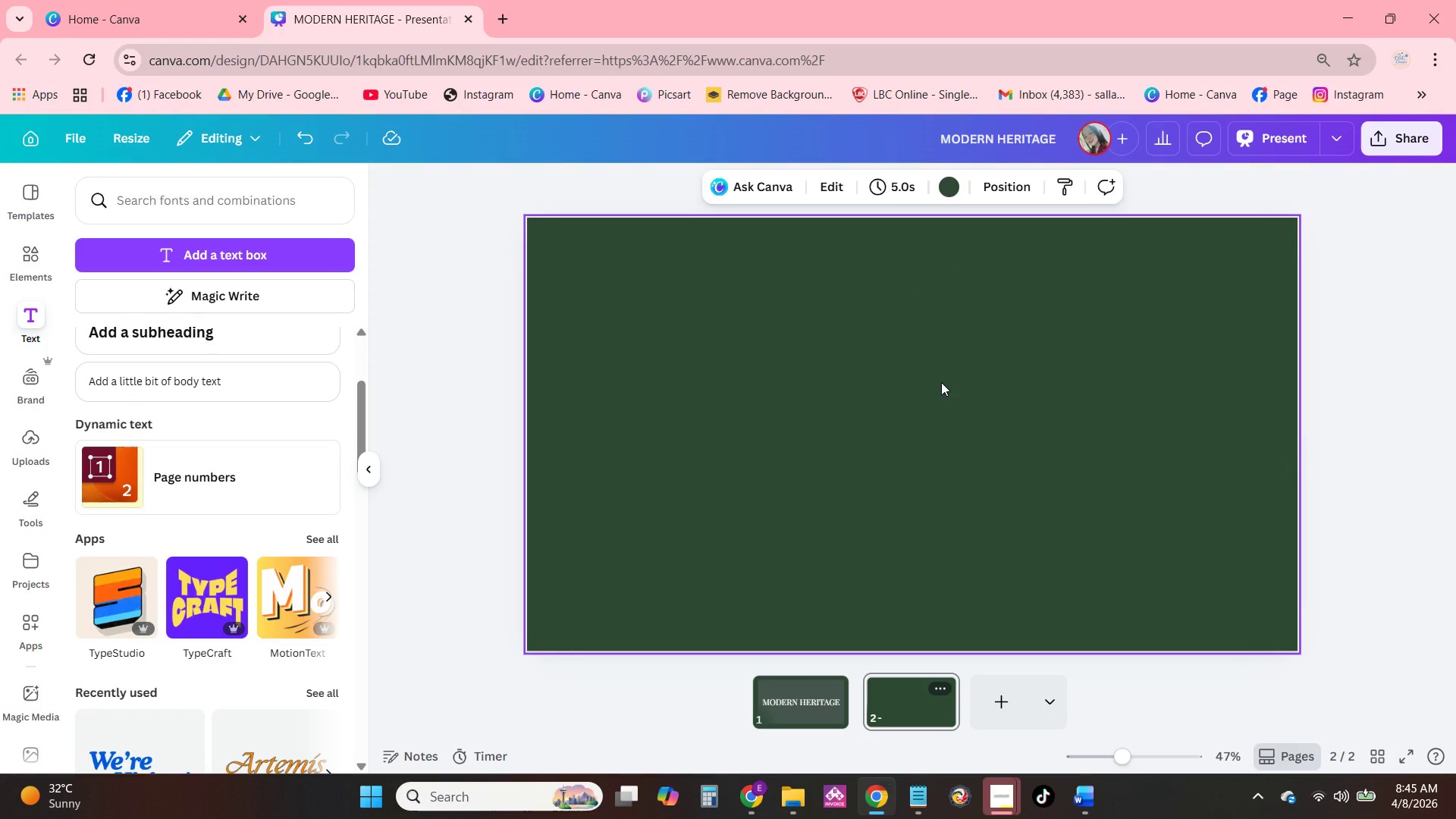 
key(L)
 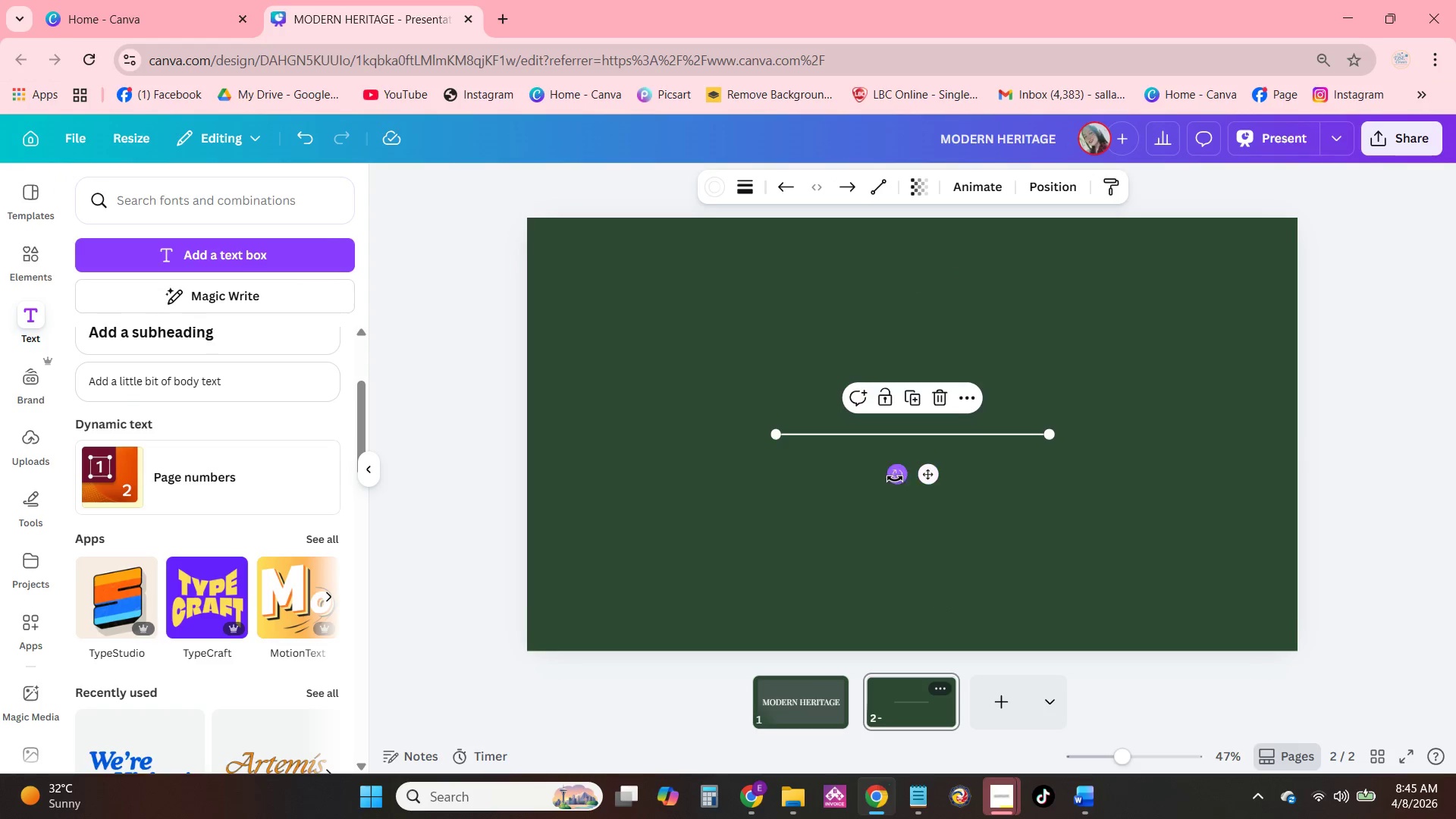 
left_click_drag(start_coordinate=[895, 479], to_coordinate=[861, 418])
 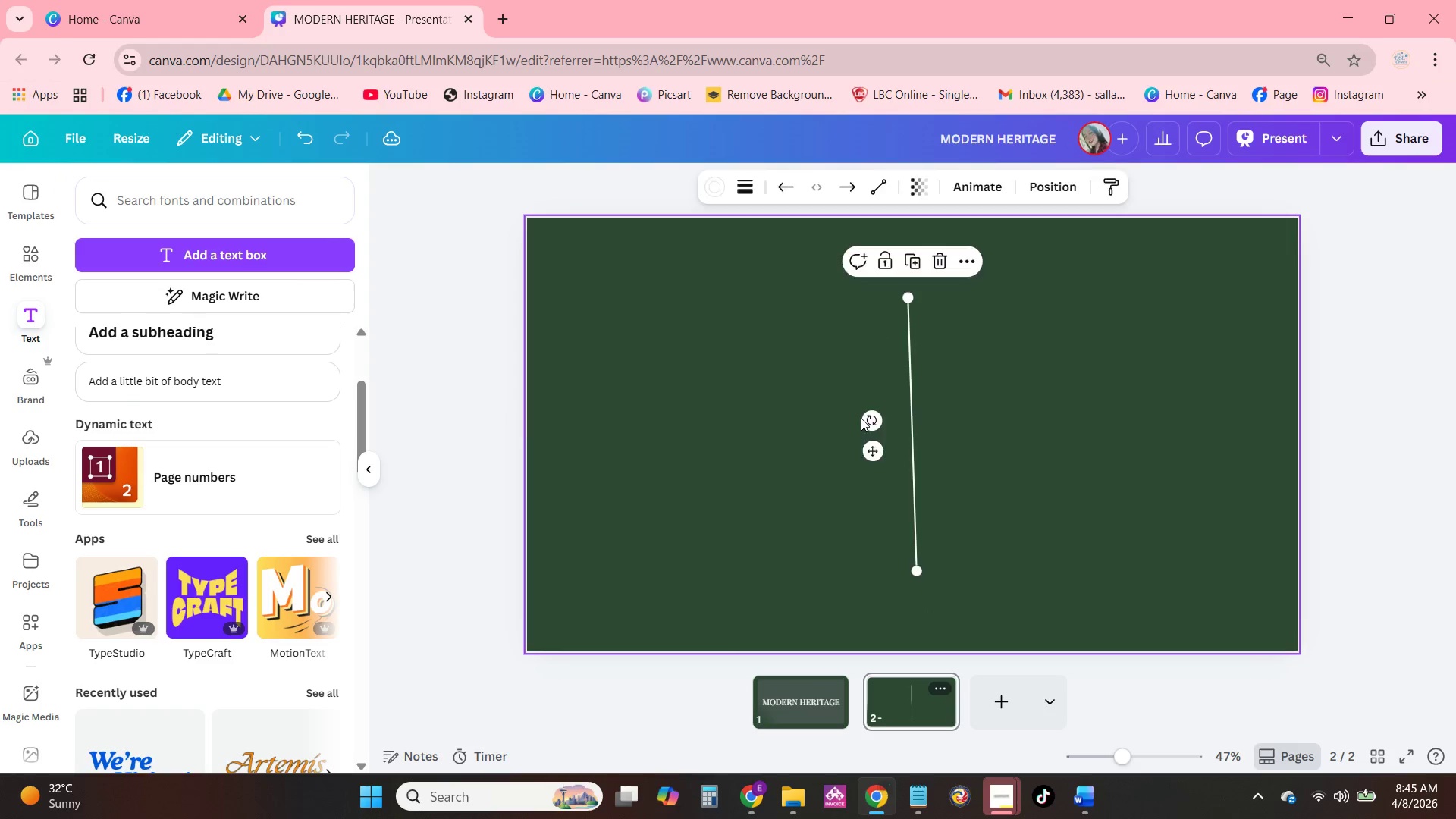 
key(Backspace)
 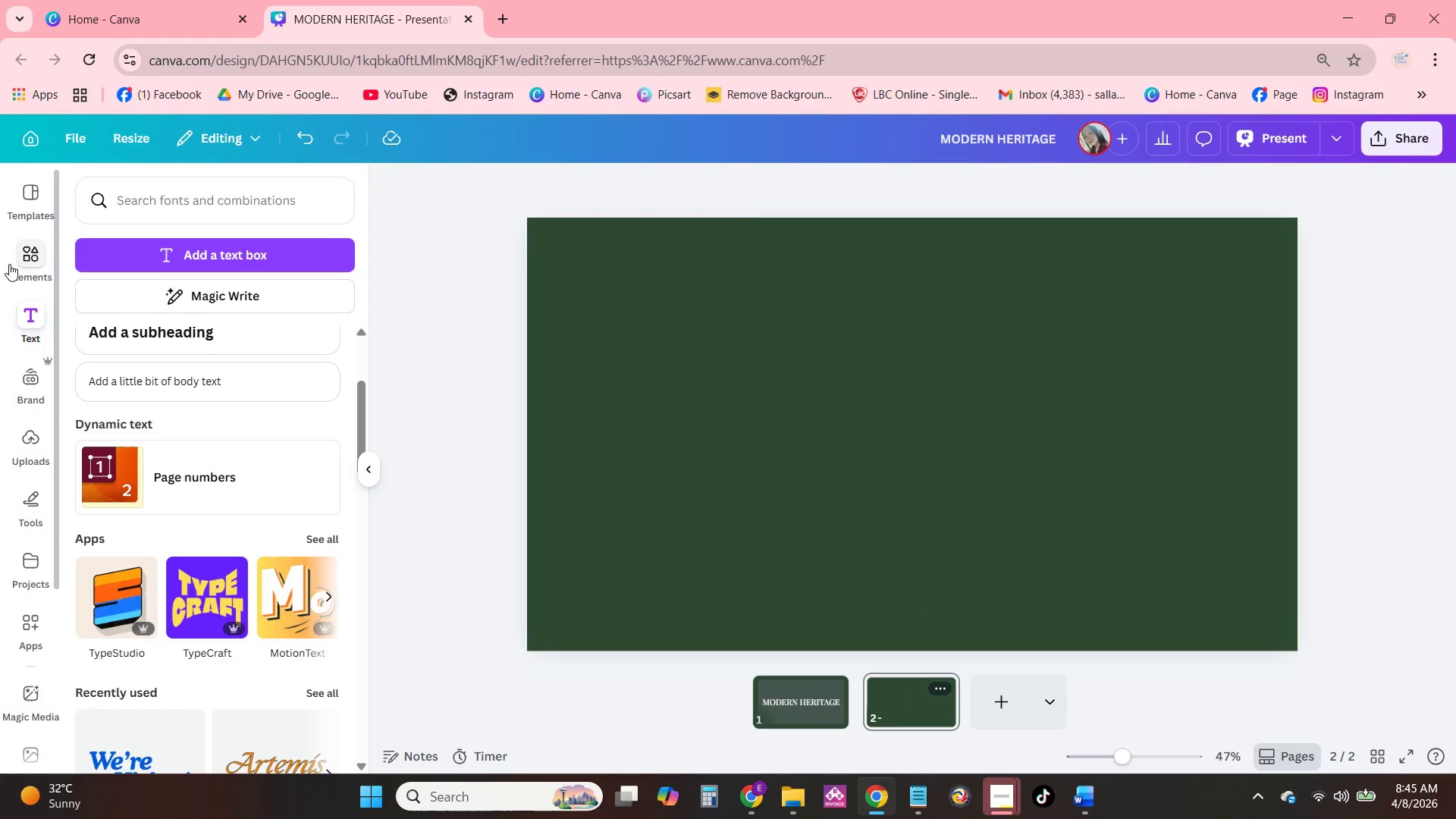 
double_click([18, 257])
 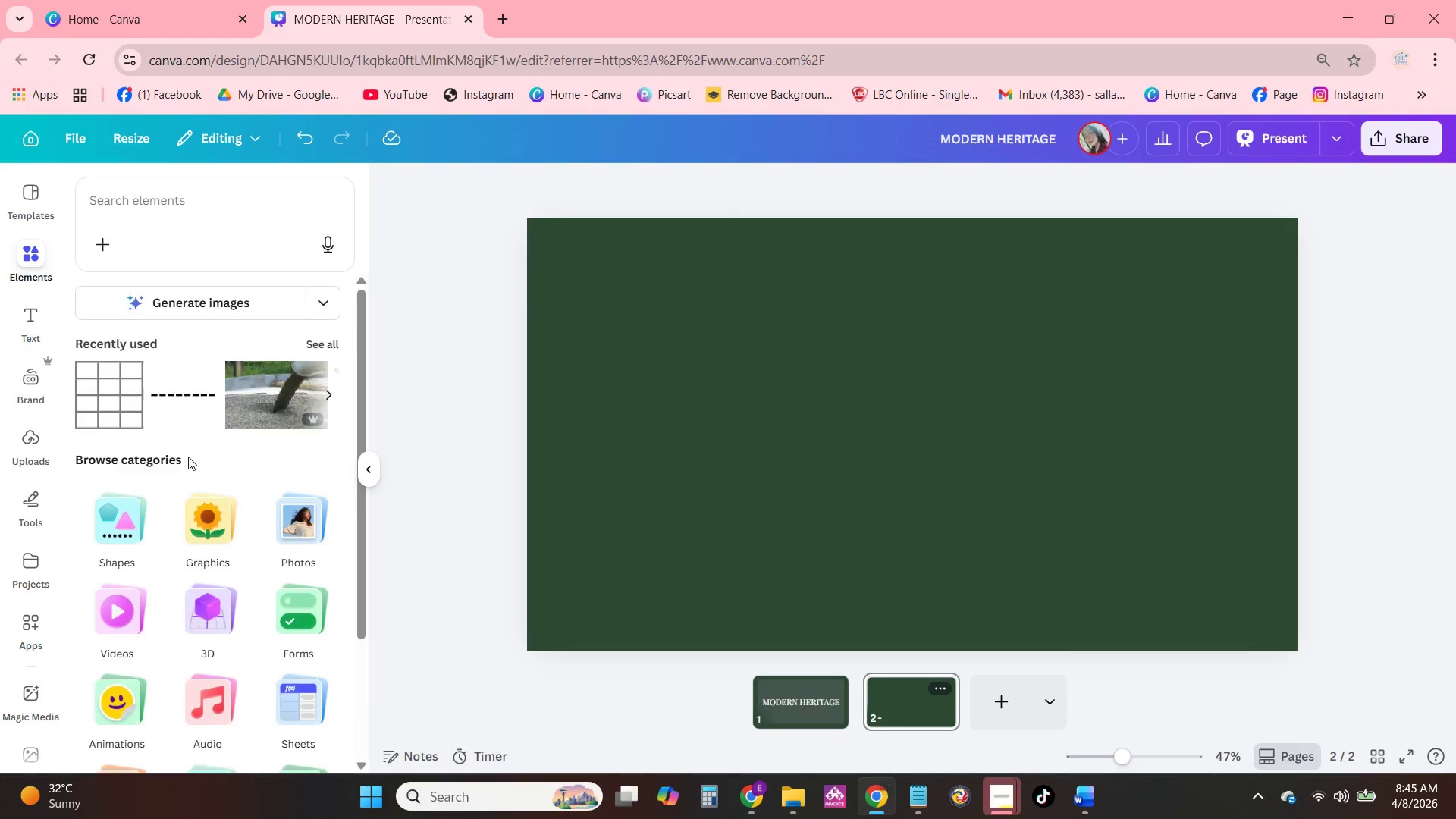 
left_click([137, 398])
 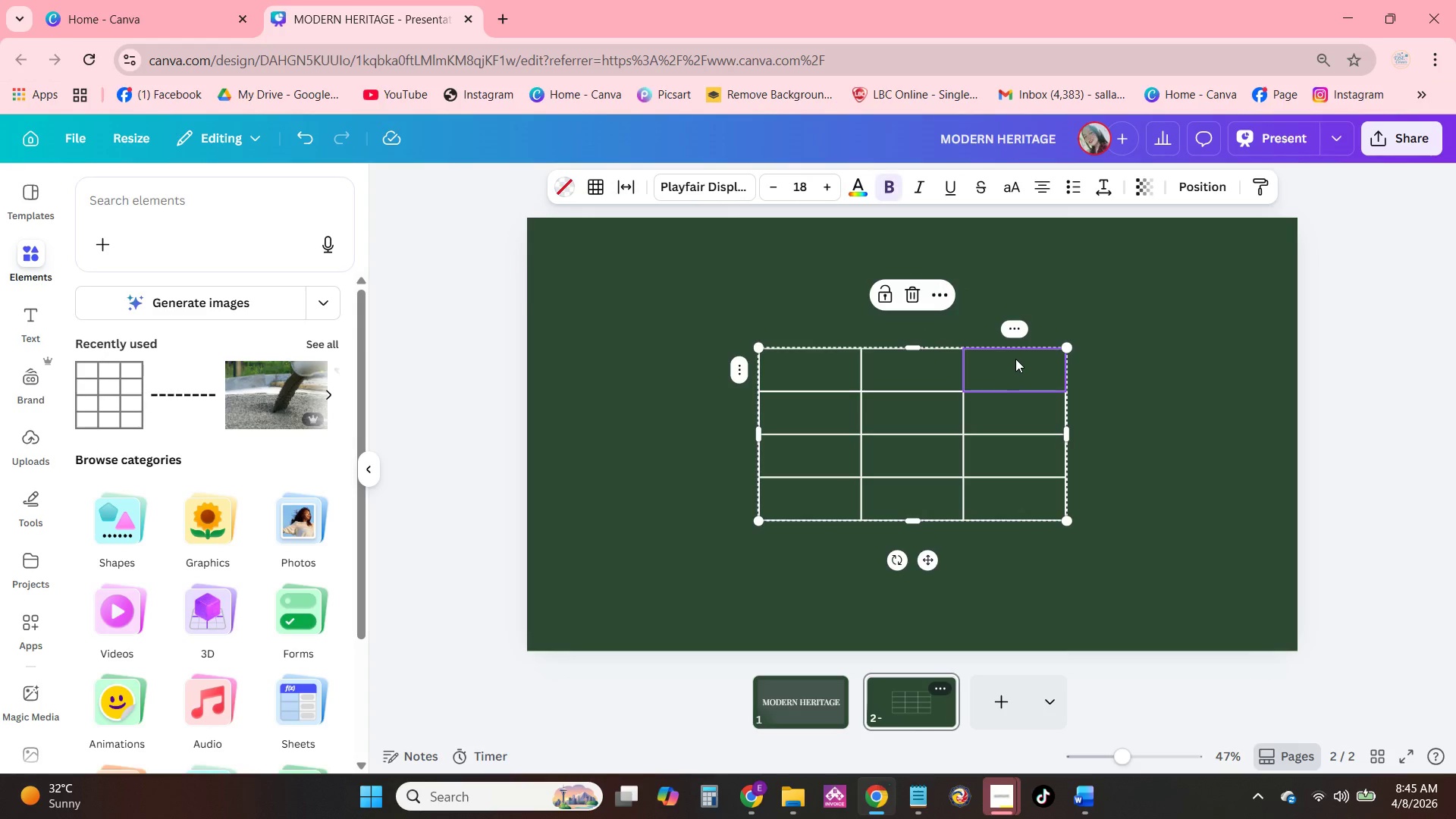 
scroll: coordinate [193, 463], scroll_direction: none, amount: 0.0
 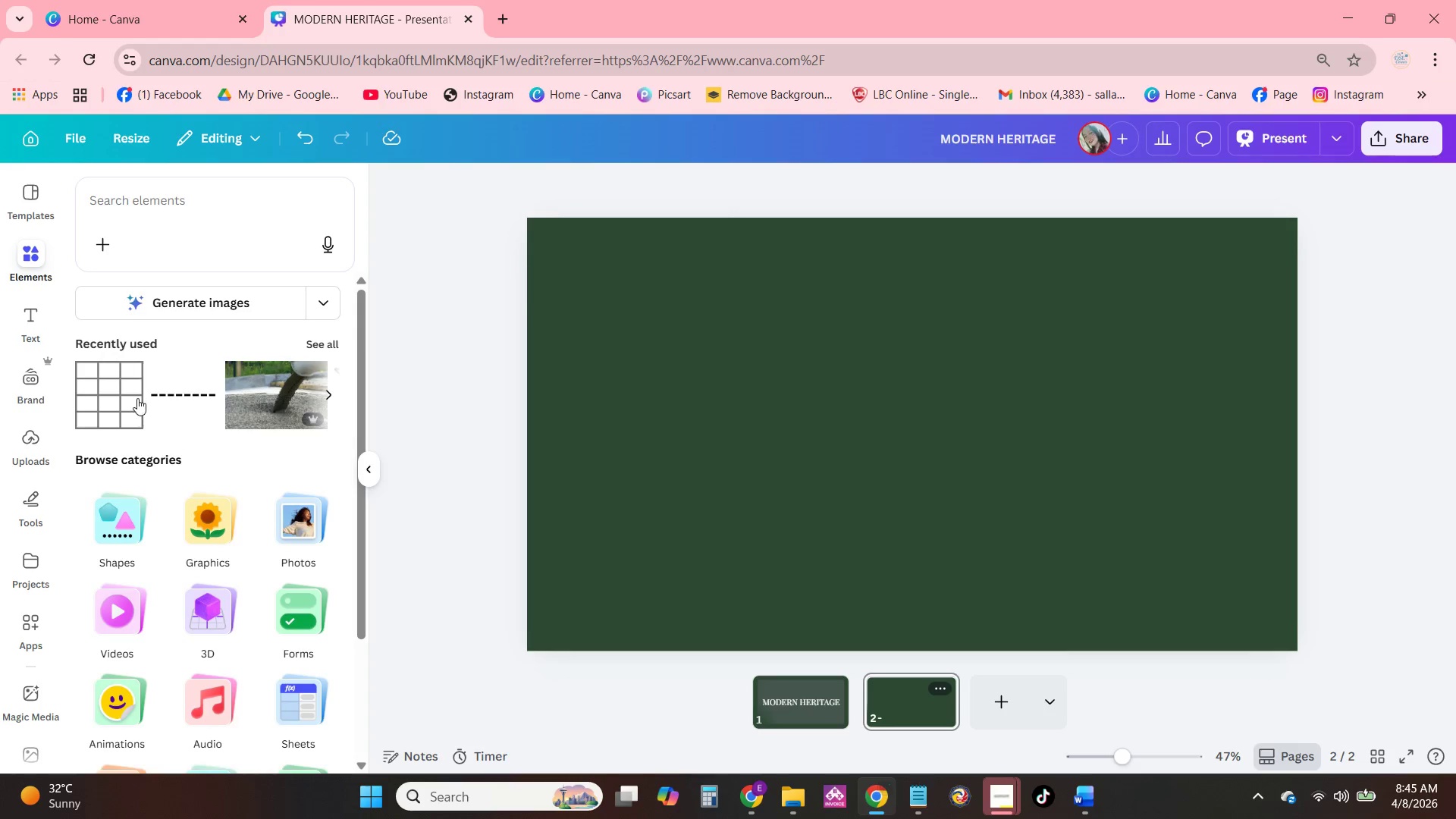 
double_click([1160, 365])
 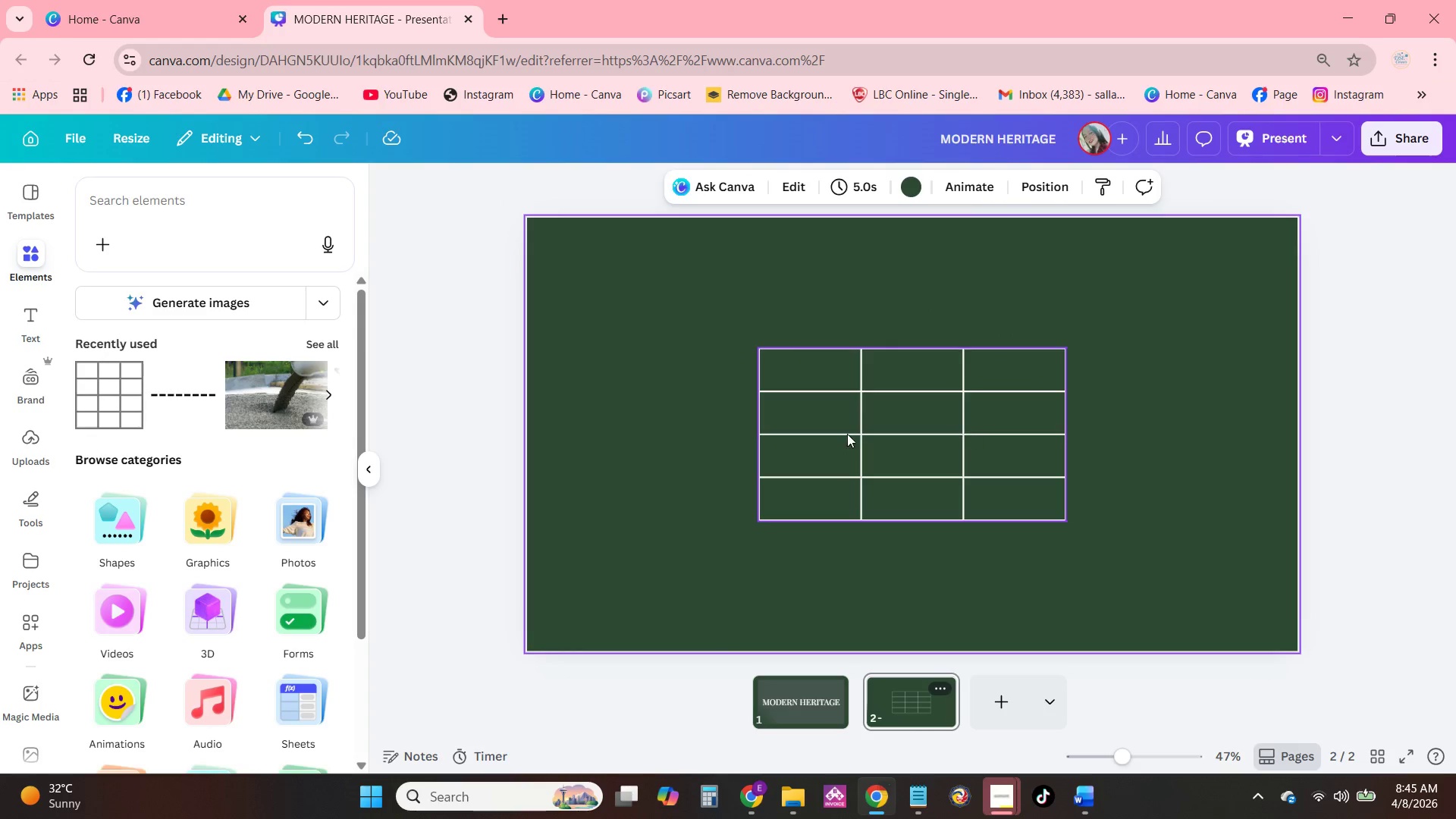 
left_click_drag(start_coordinate=[701, 412], to_coordinate=[1068, 531])
 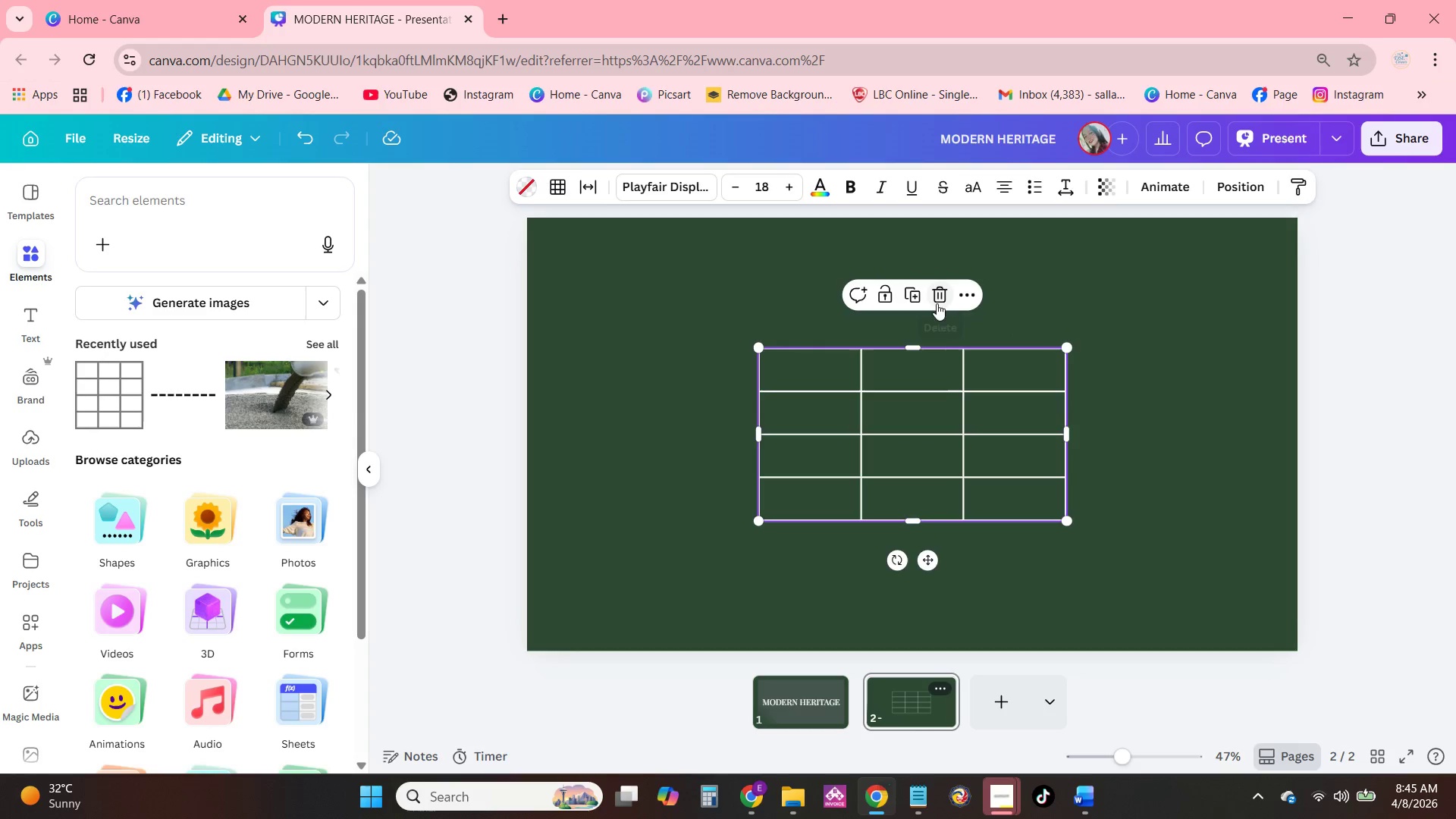 
left_click([940, 402])
 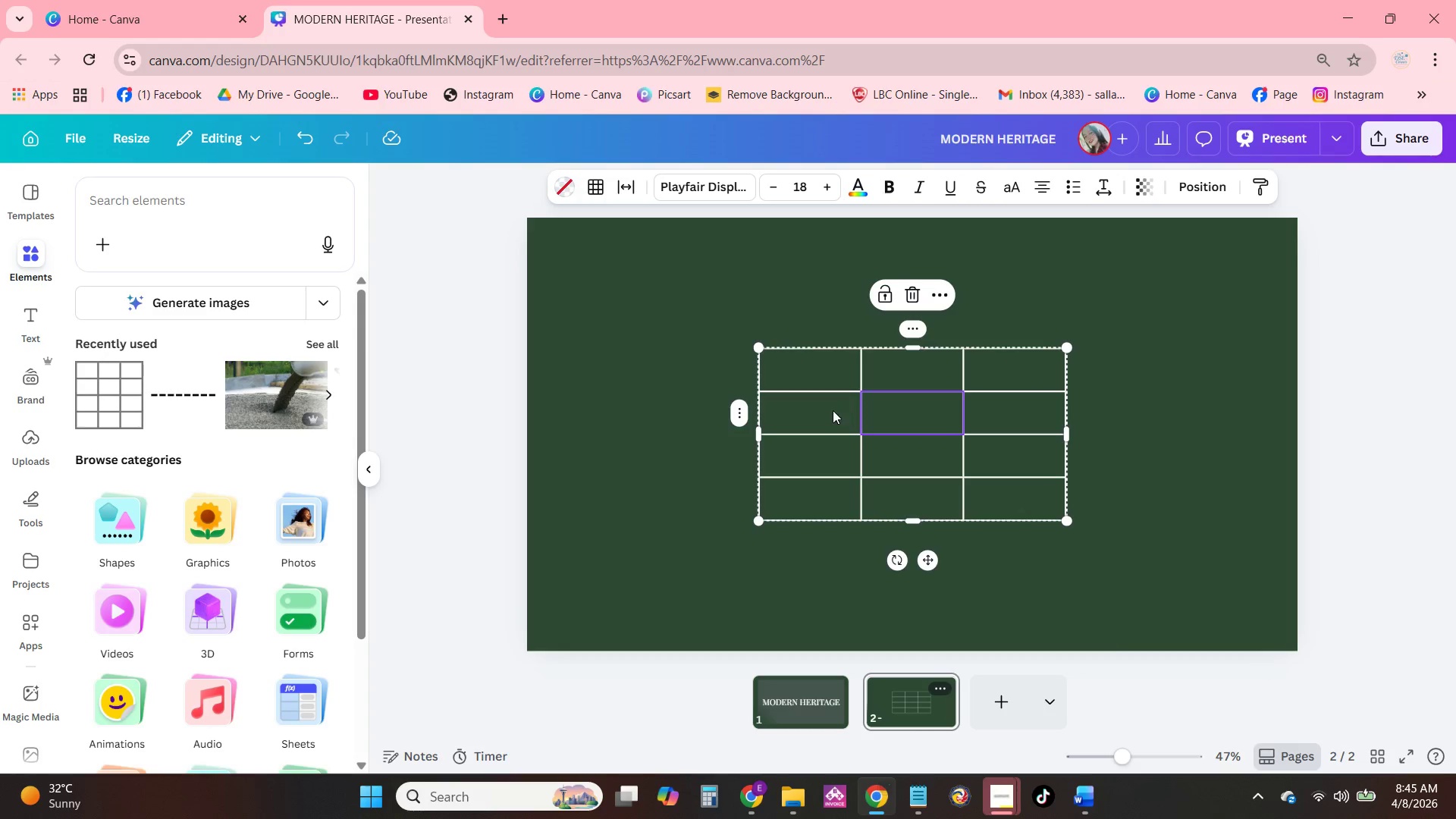 
left_click_drag(start_coordinate=[828, 411], to_coordinate=[896, 382])
 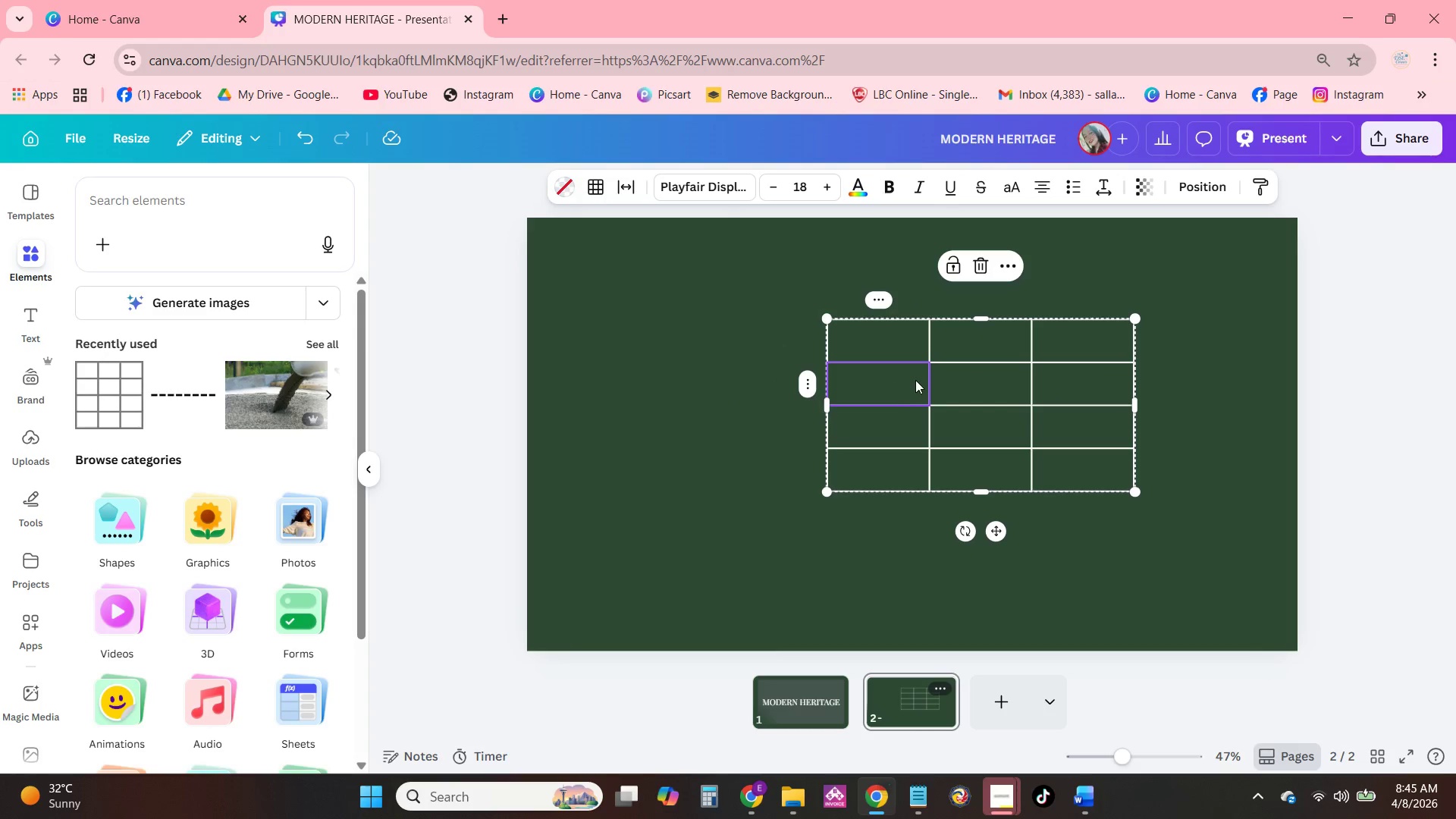 
left_click_drag(start_coordinate=[915, 380], to_coordinate=[1103, 482])
 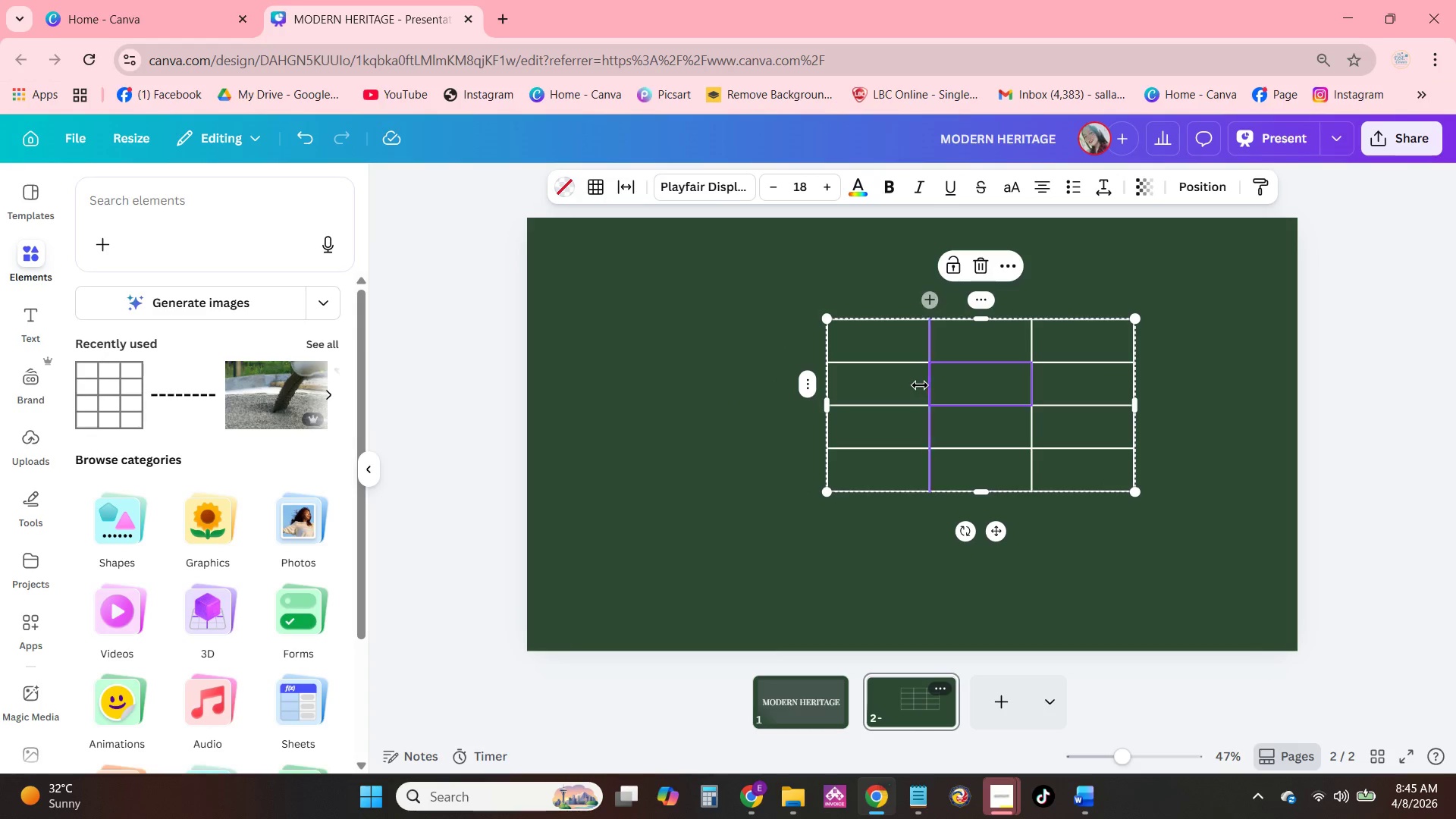 
left_click_drag(start_coordinate=[920, 385], to_coordinate=[950, 386])
 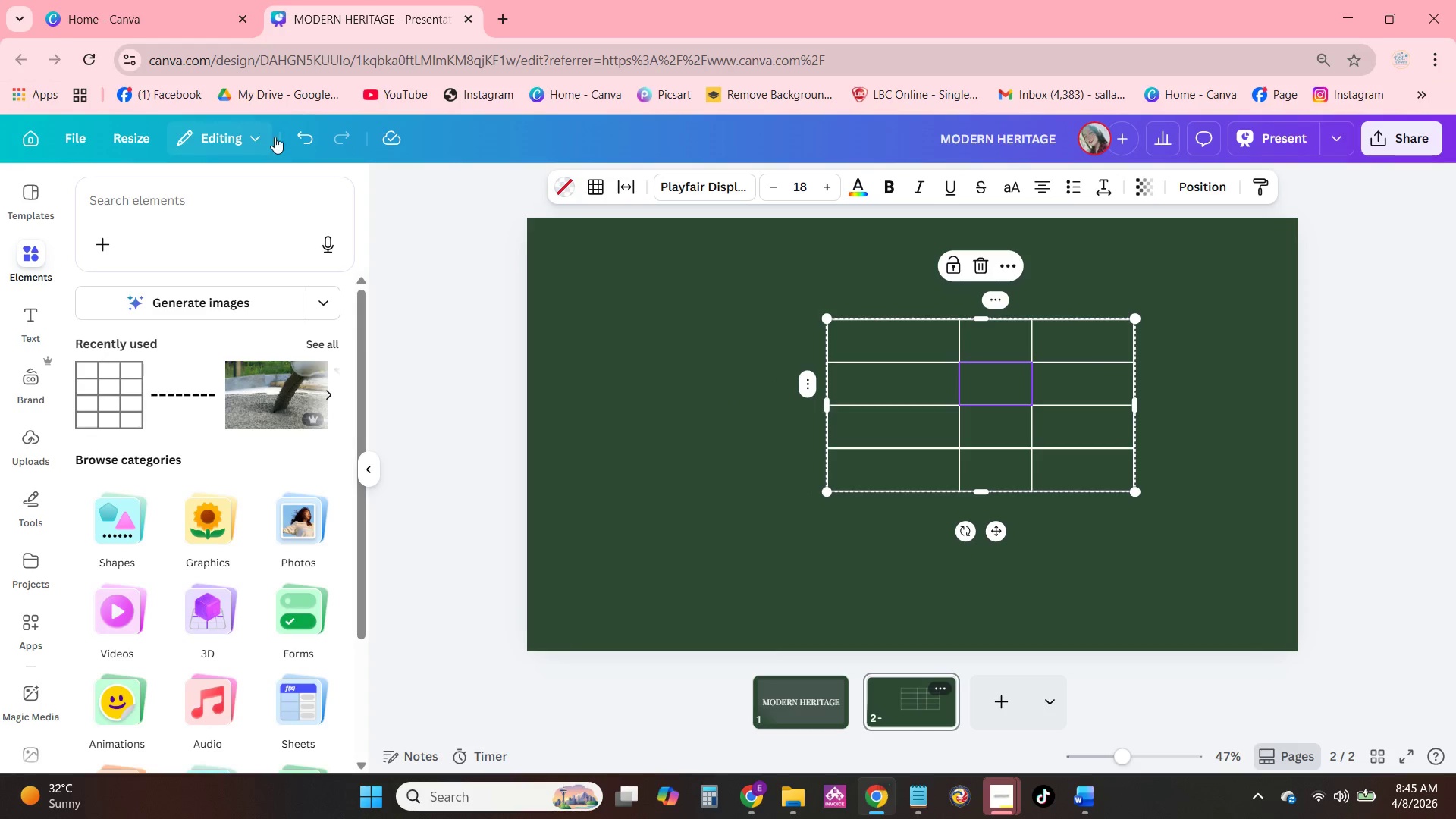 
left_click([301, 140])
 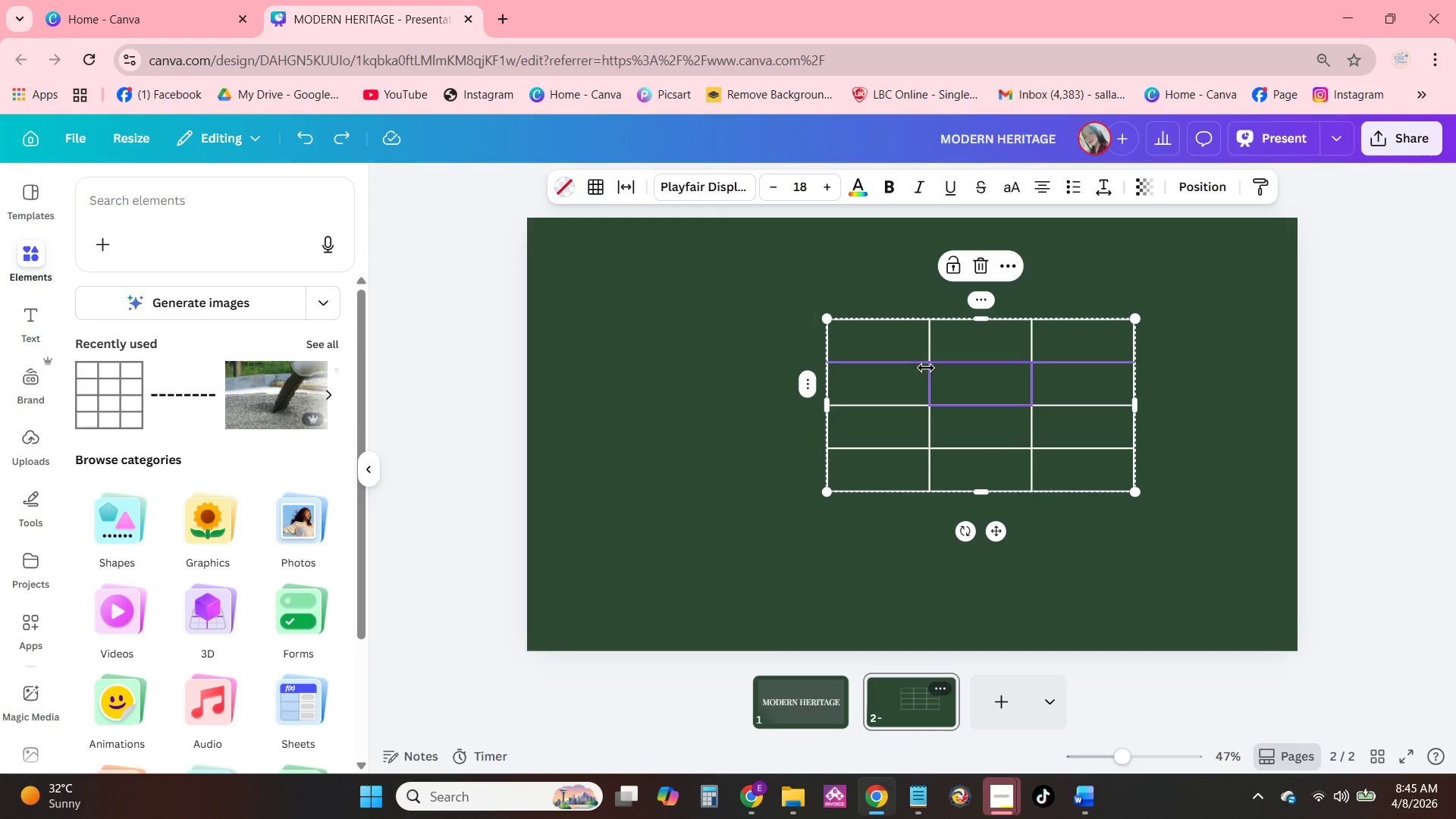 
left_click([903, 377])
 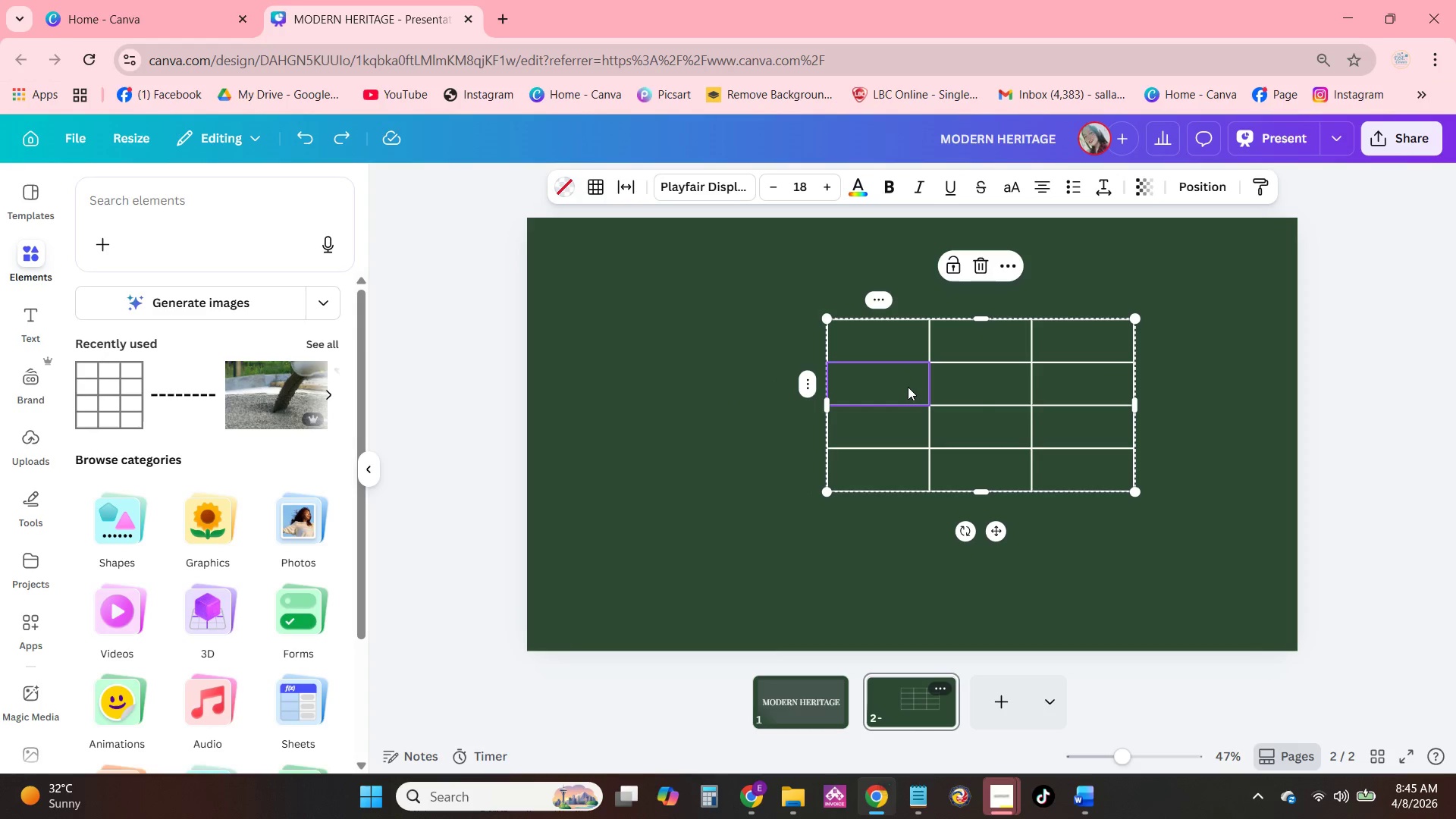 
left_click_drag(start_coordinate=[908, 387], to_coordinate=[1115, 467])
 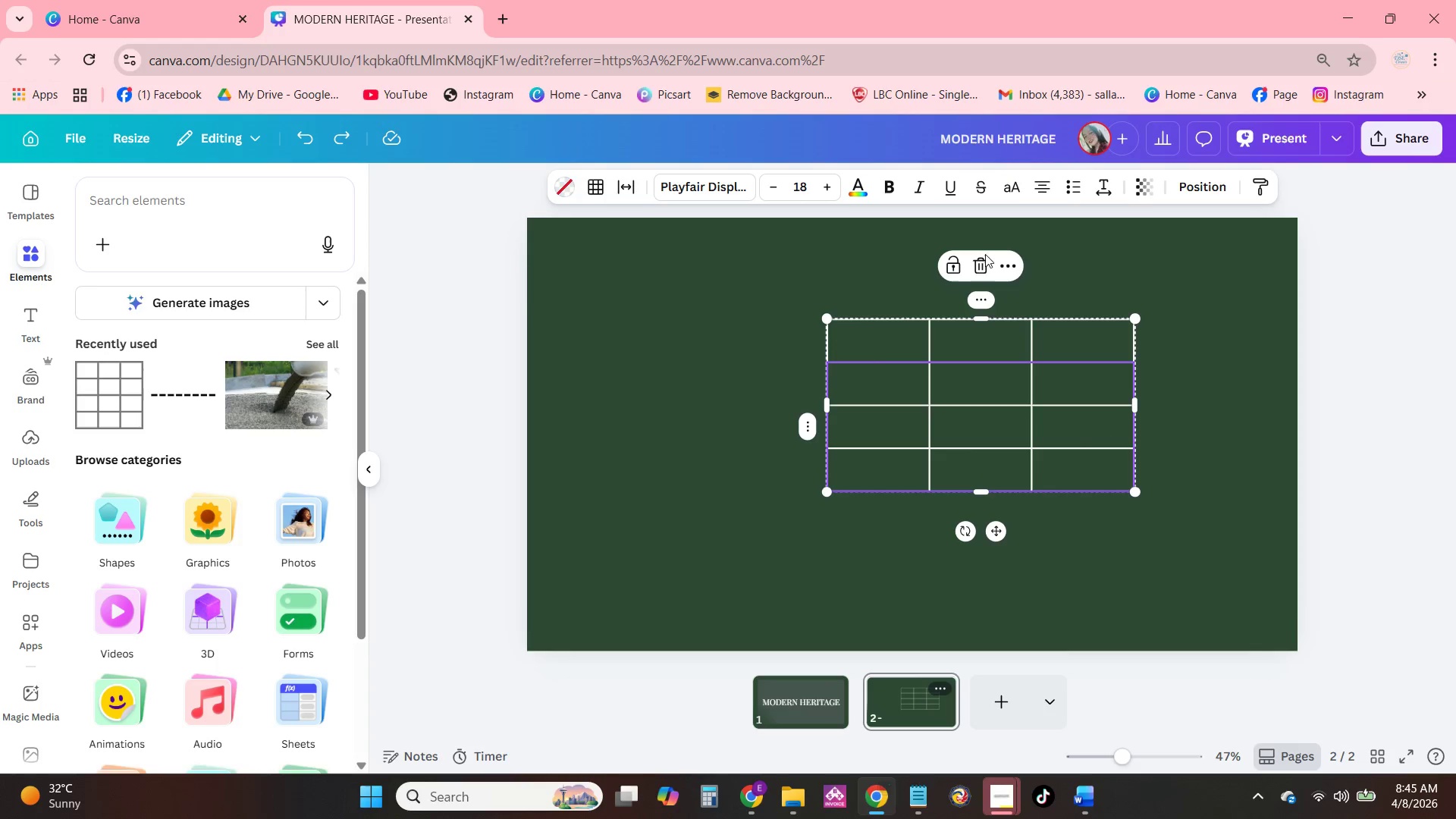 
left_click([986, 258])
 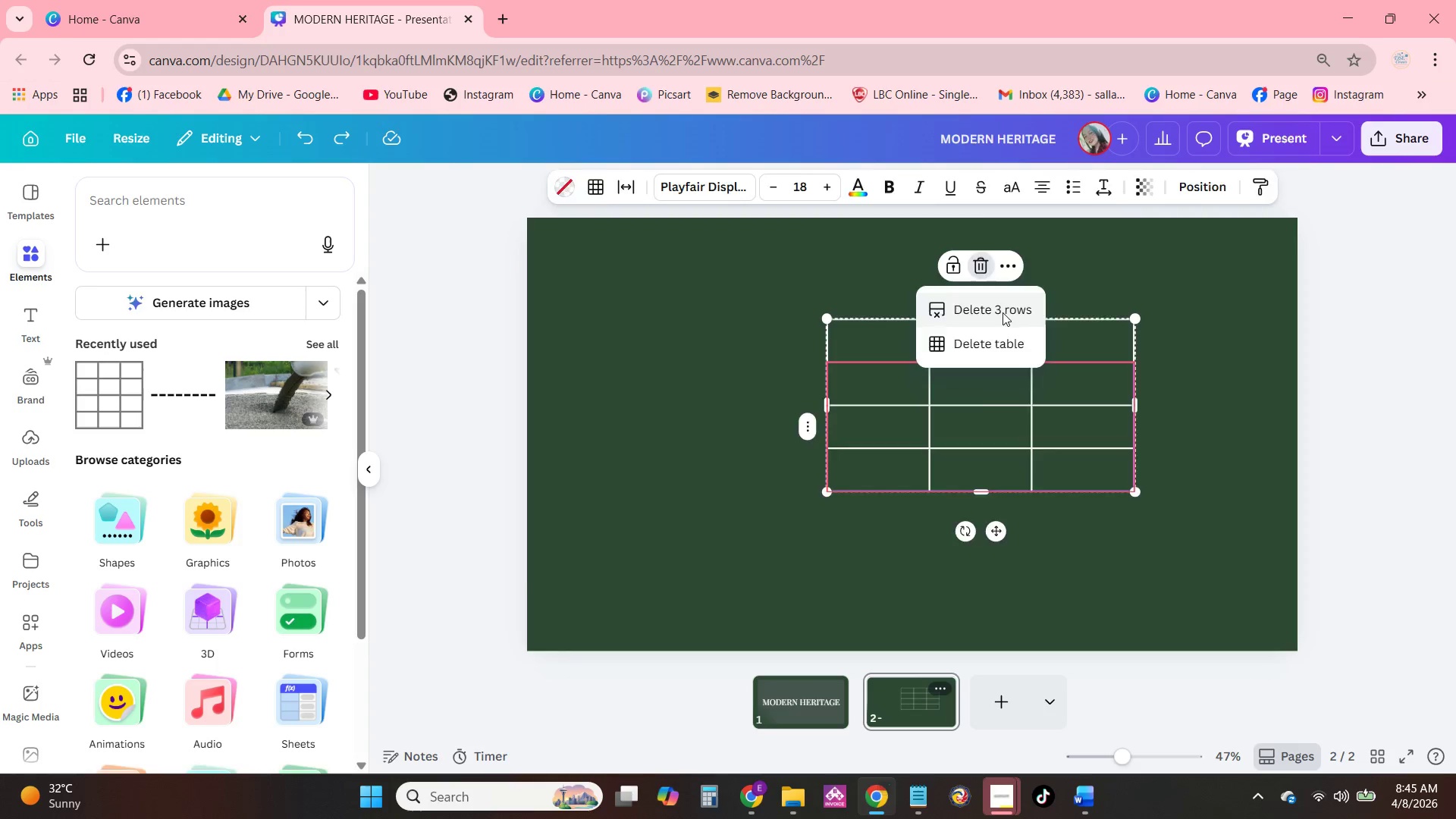 
left_click([1060, 339])
 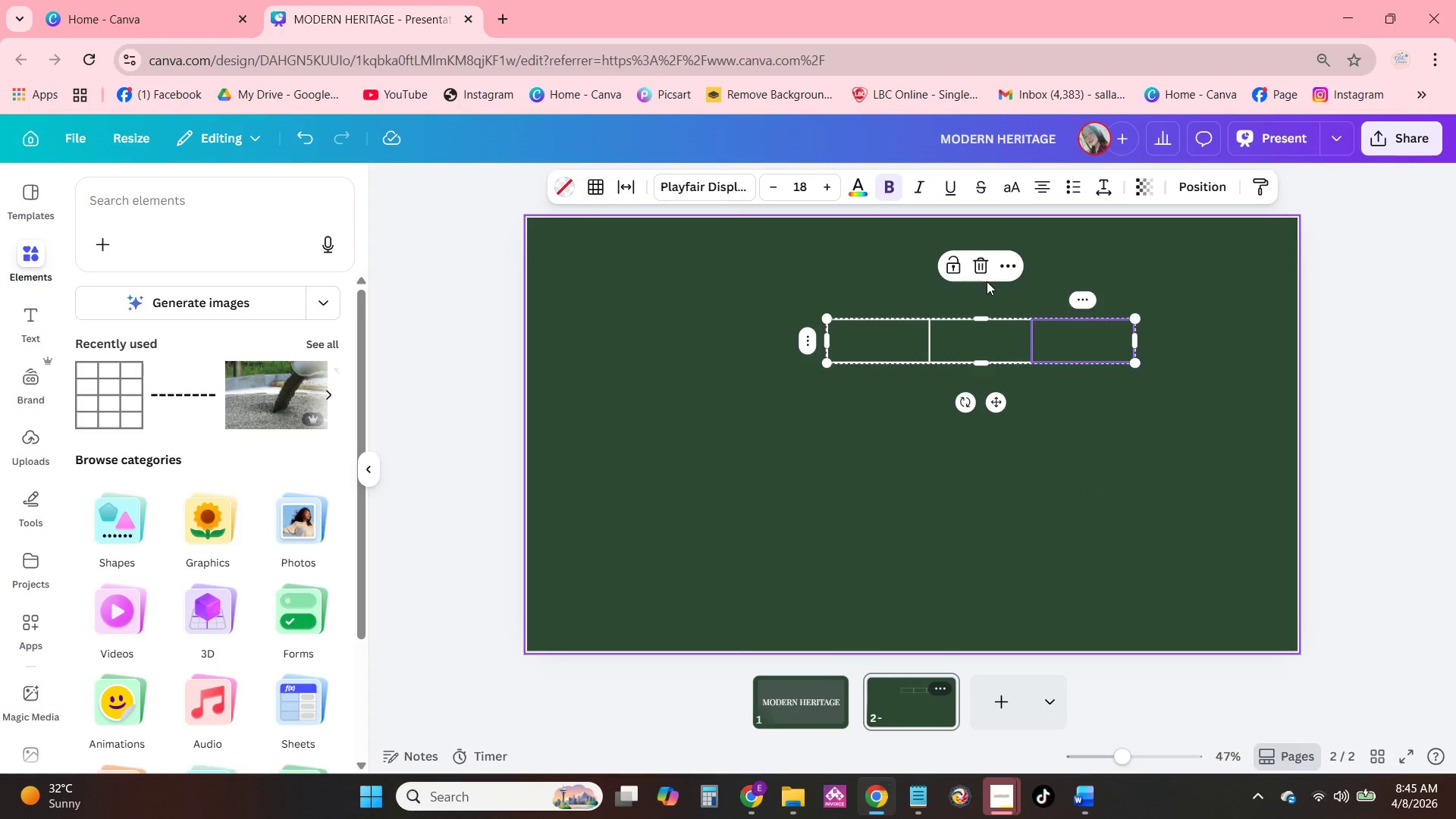 
double_click([978, 271])
 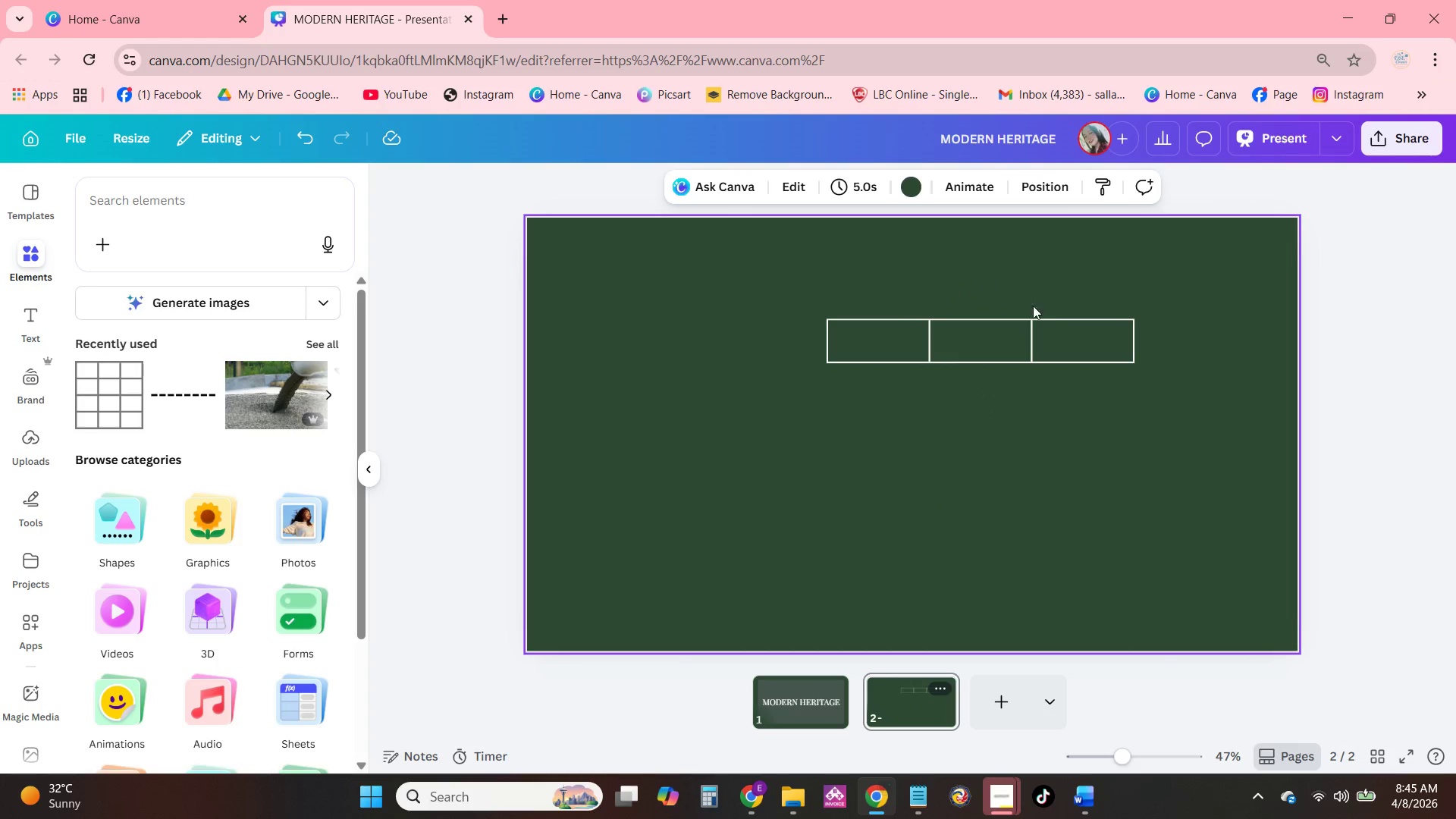 
triple_click([1053, 322])
 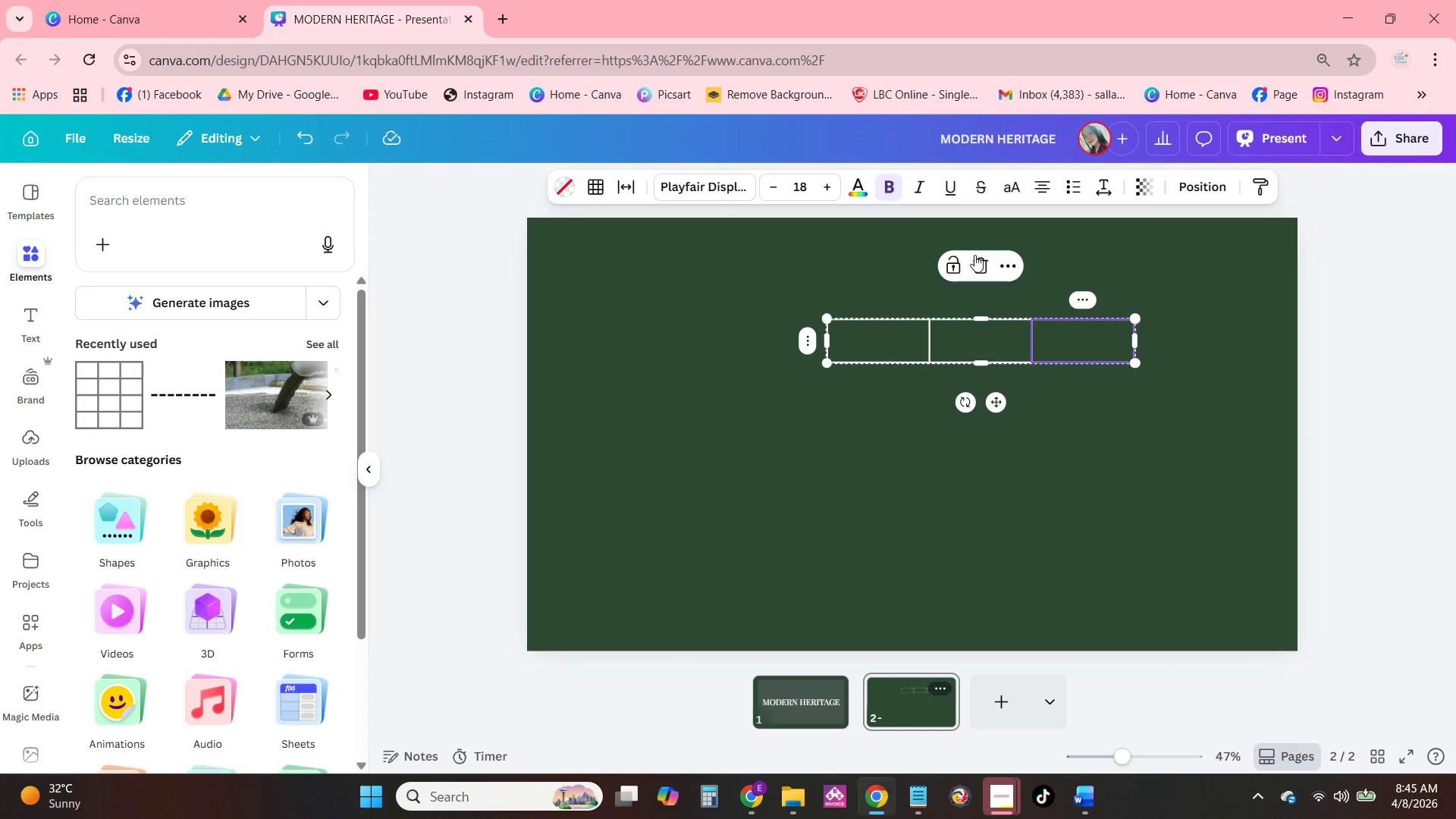 
left_click([974, 255])
 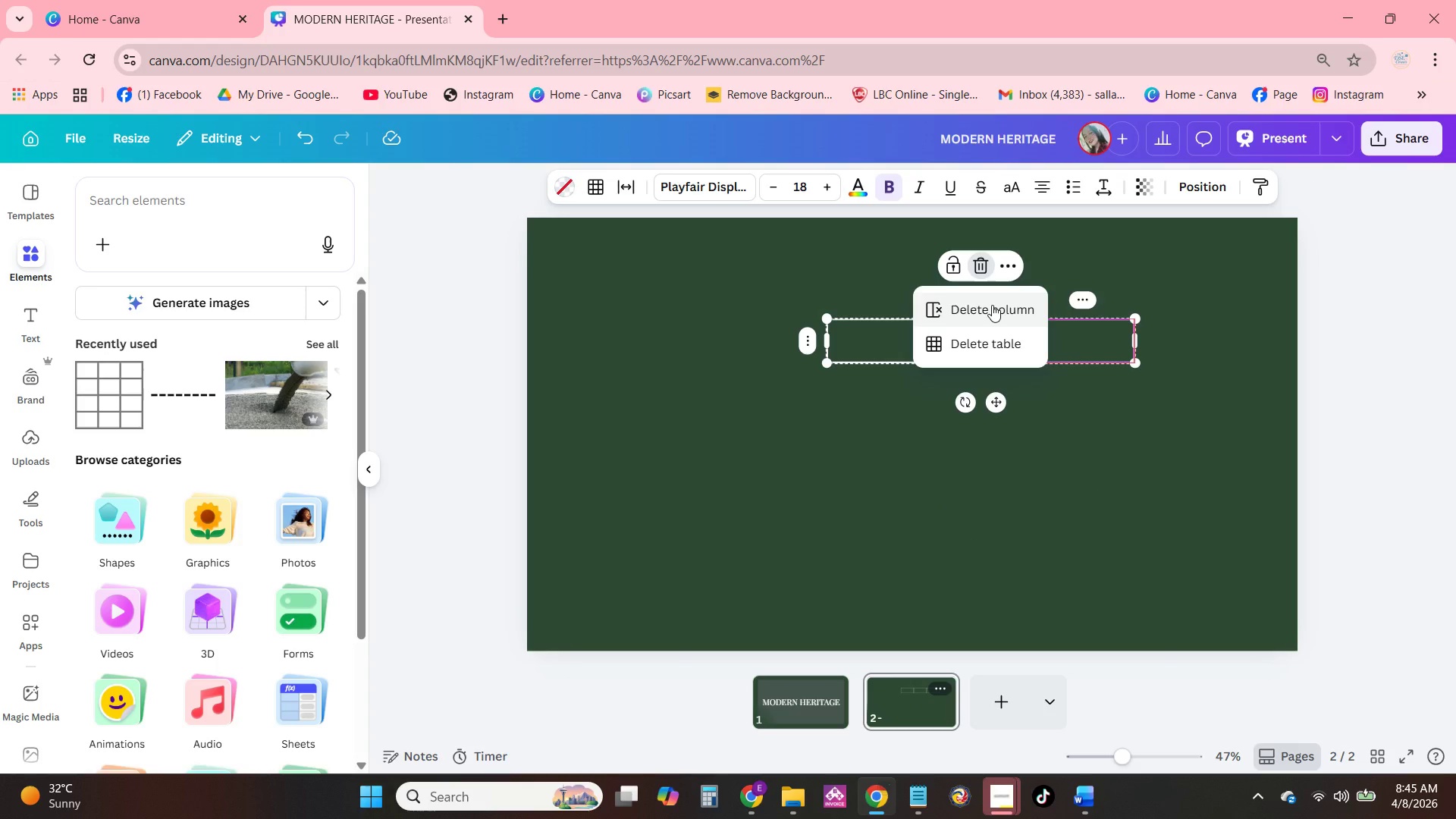 
left_click([992, 306])
 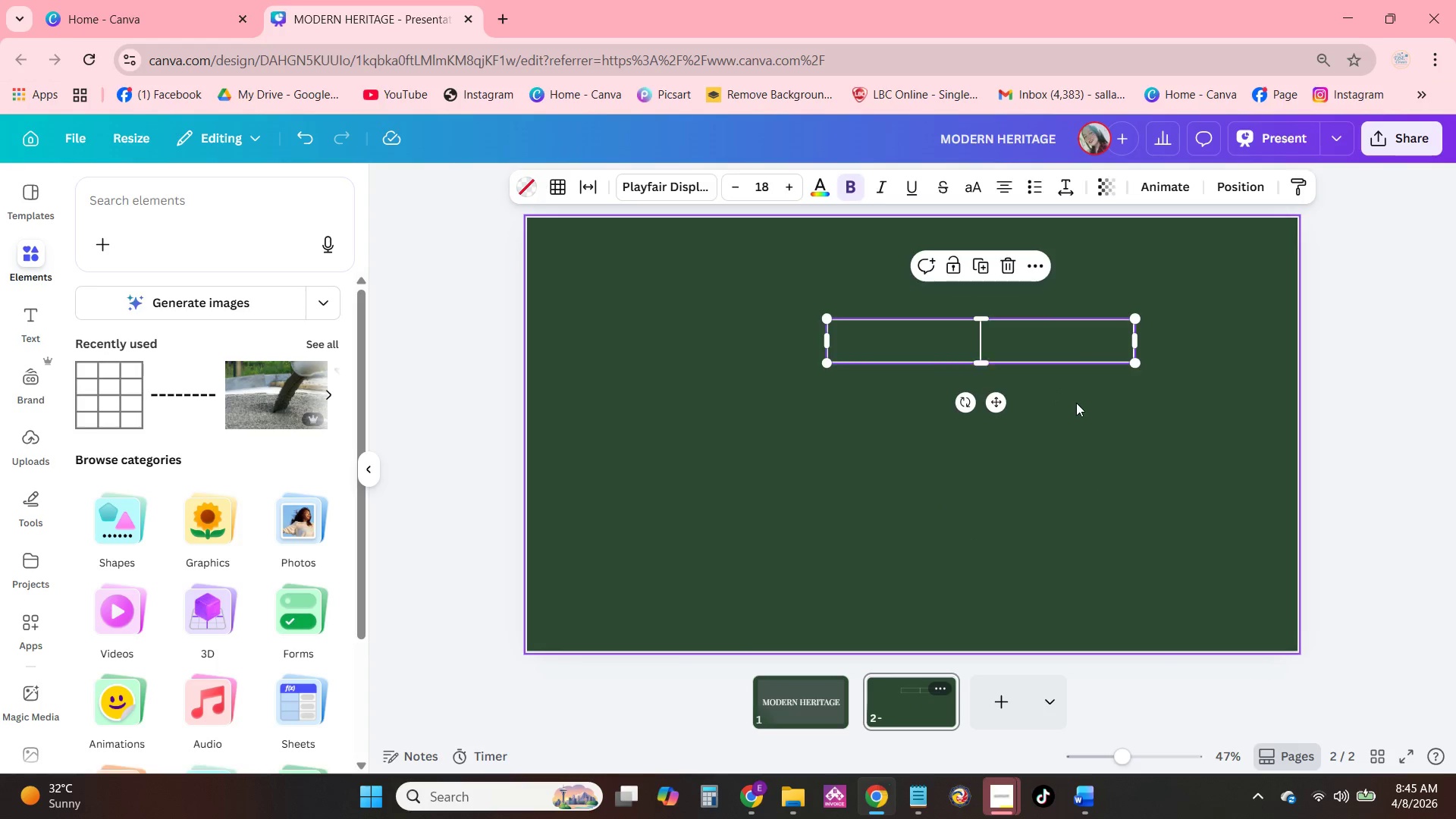 
double_click([1019, 340])
 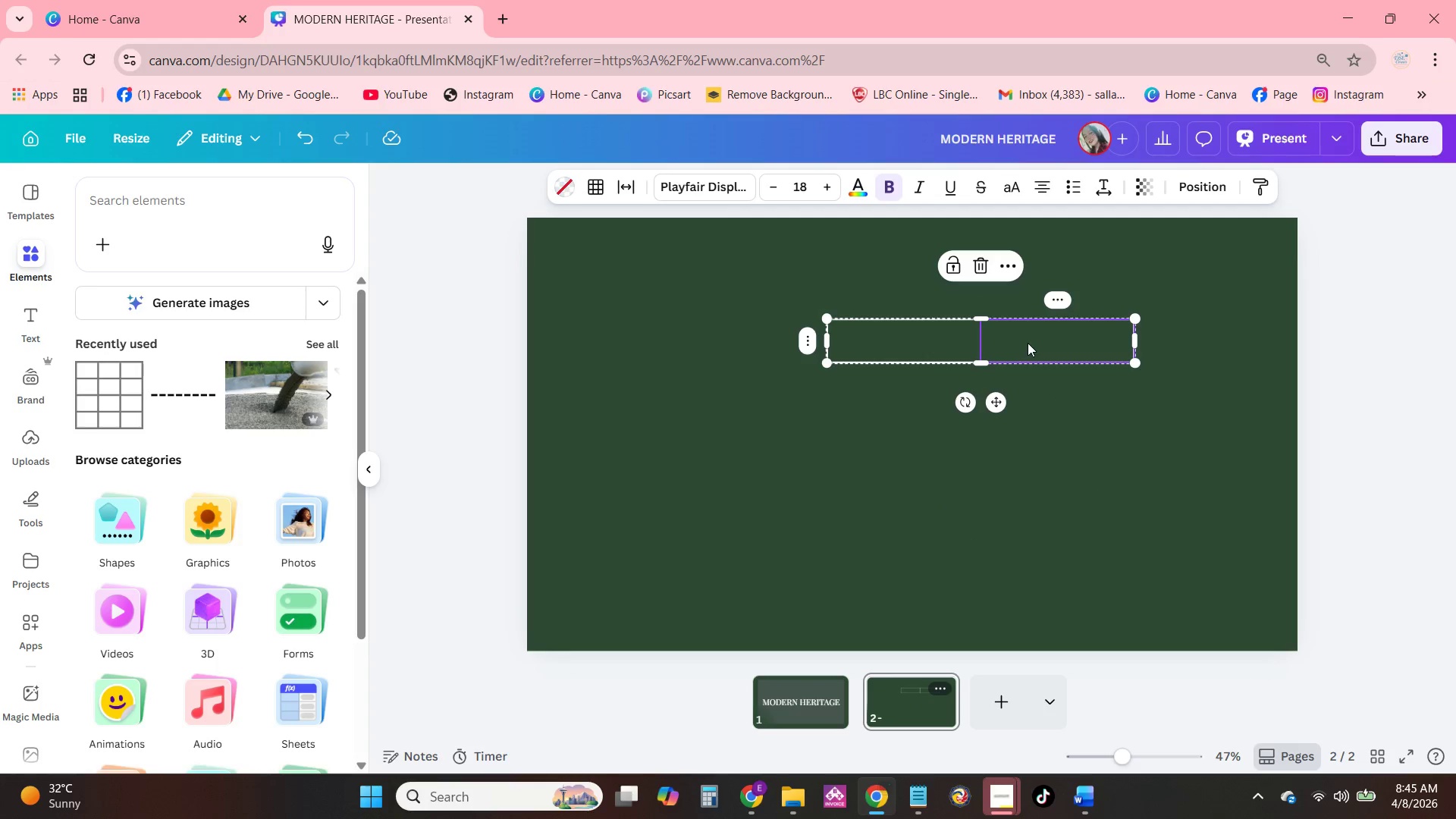 
left_click_drag(start_coordinate=[1028, 343], to_coordinate=[839, 276])
 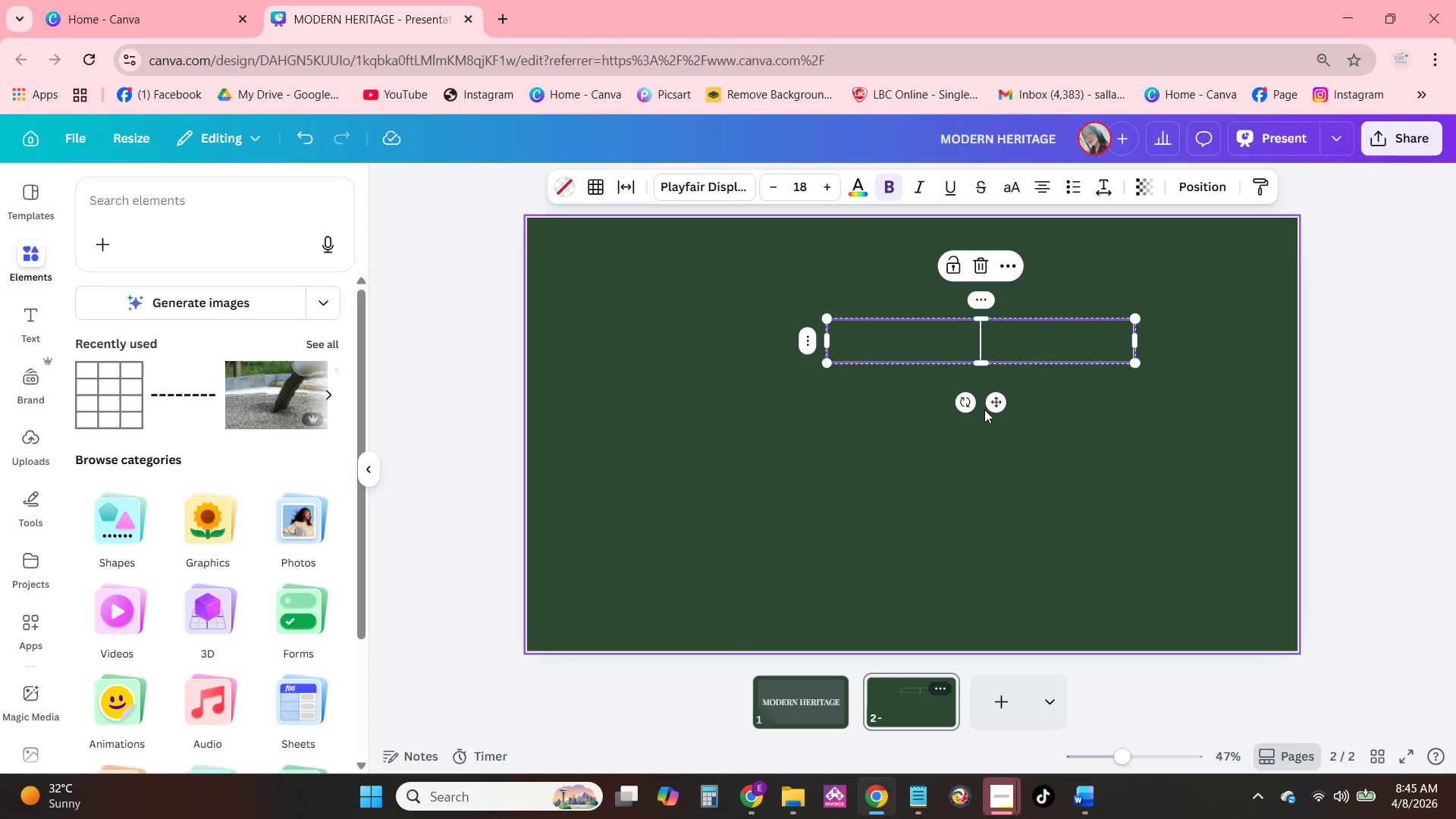 
left_click_drag(start_coordinate=[1006, 401], to_coordinate=[708, 302])
 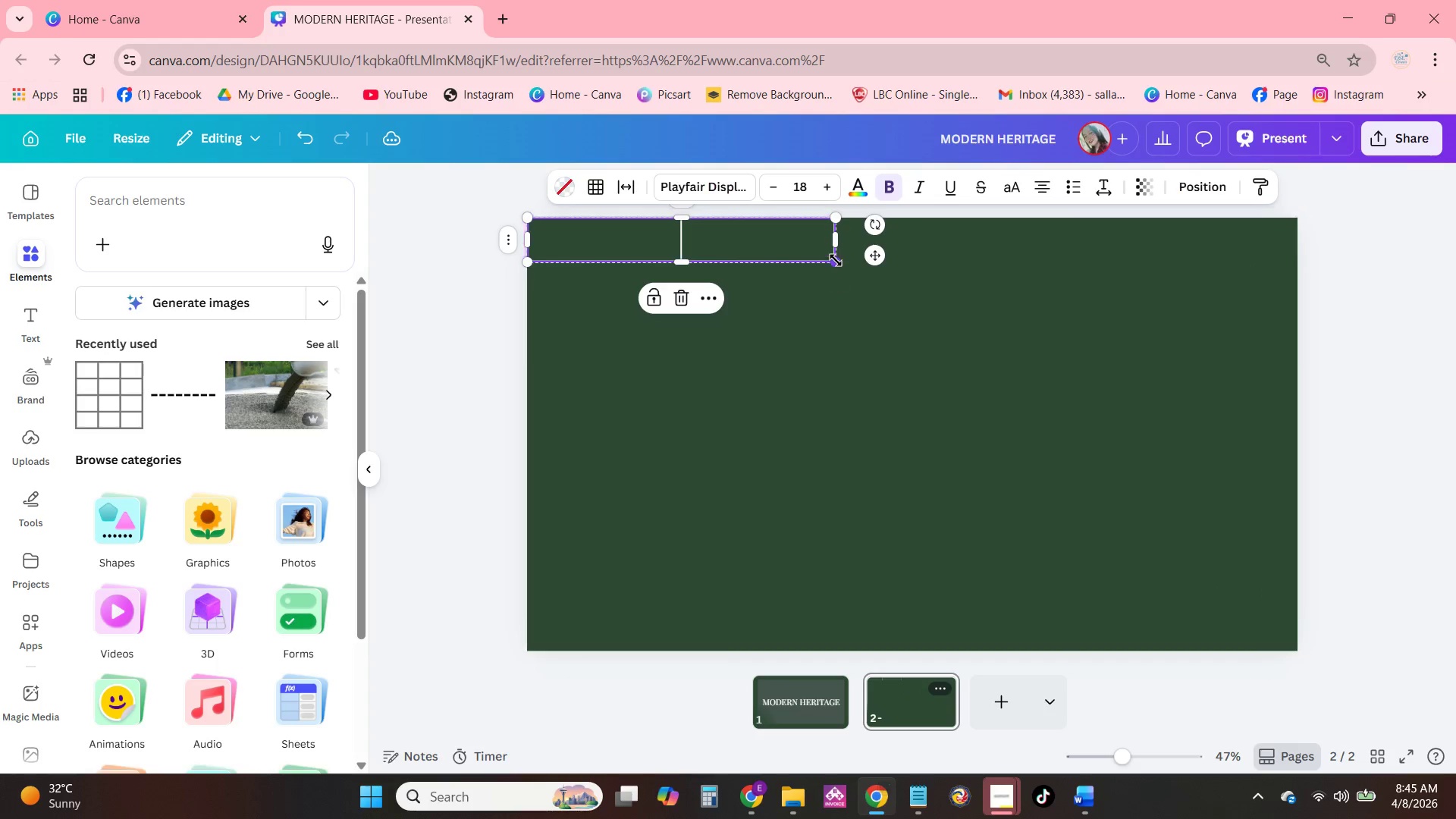 
left_click_drag(start_coordinate=[836, 260], to_coordinate=[1299, 648])
 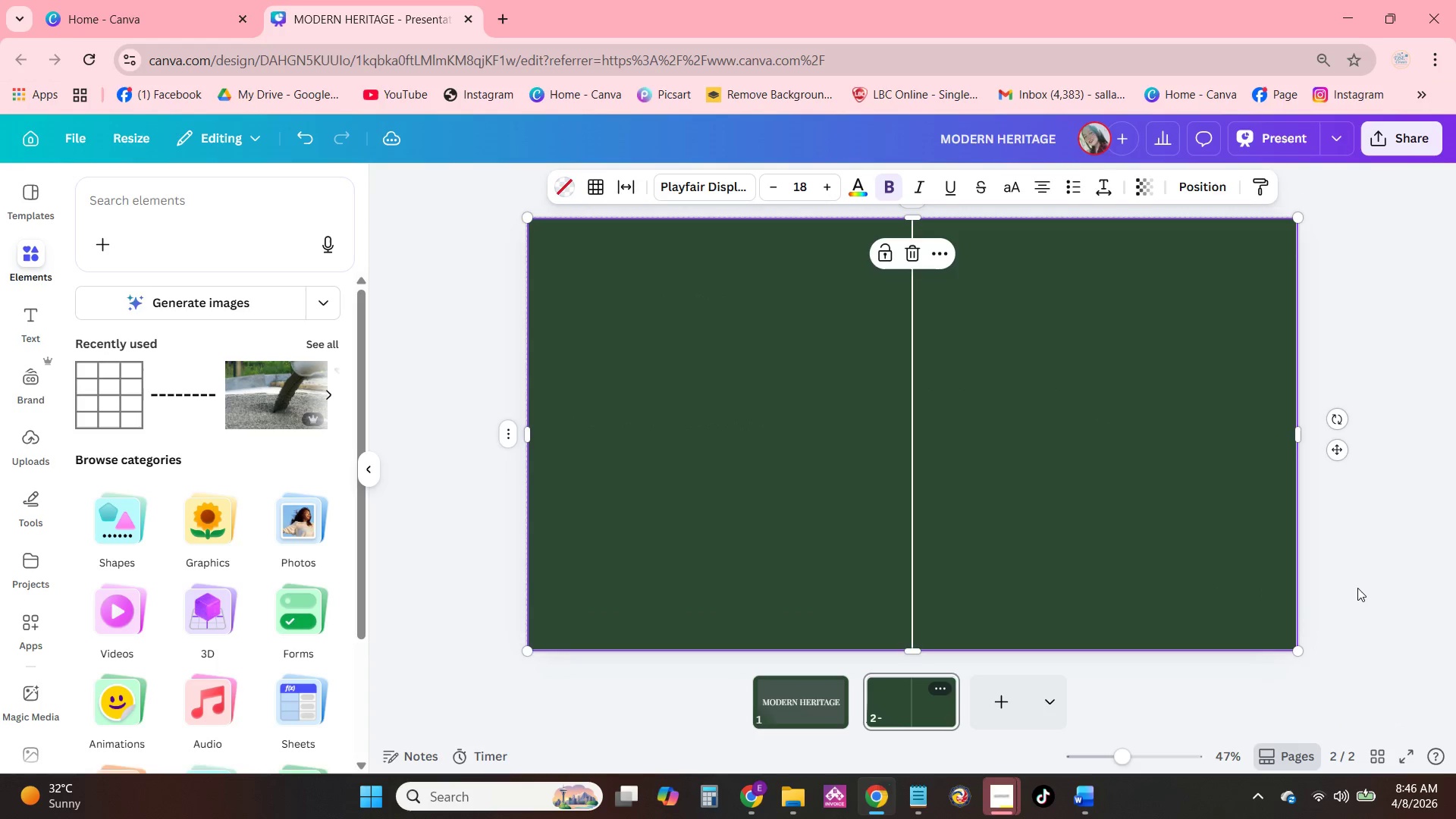 
left_click([1357, 588])
 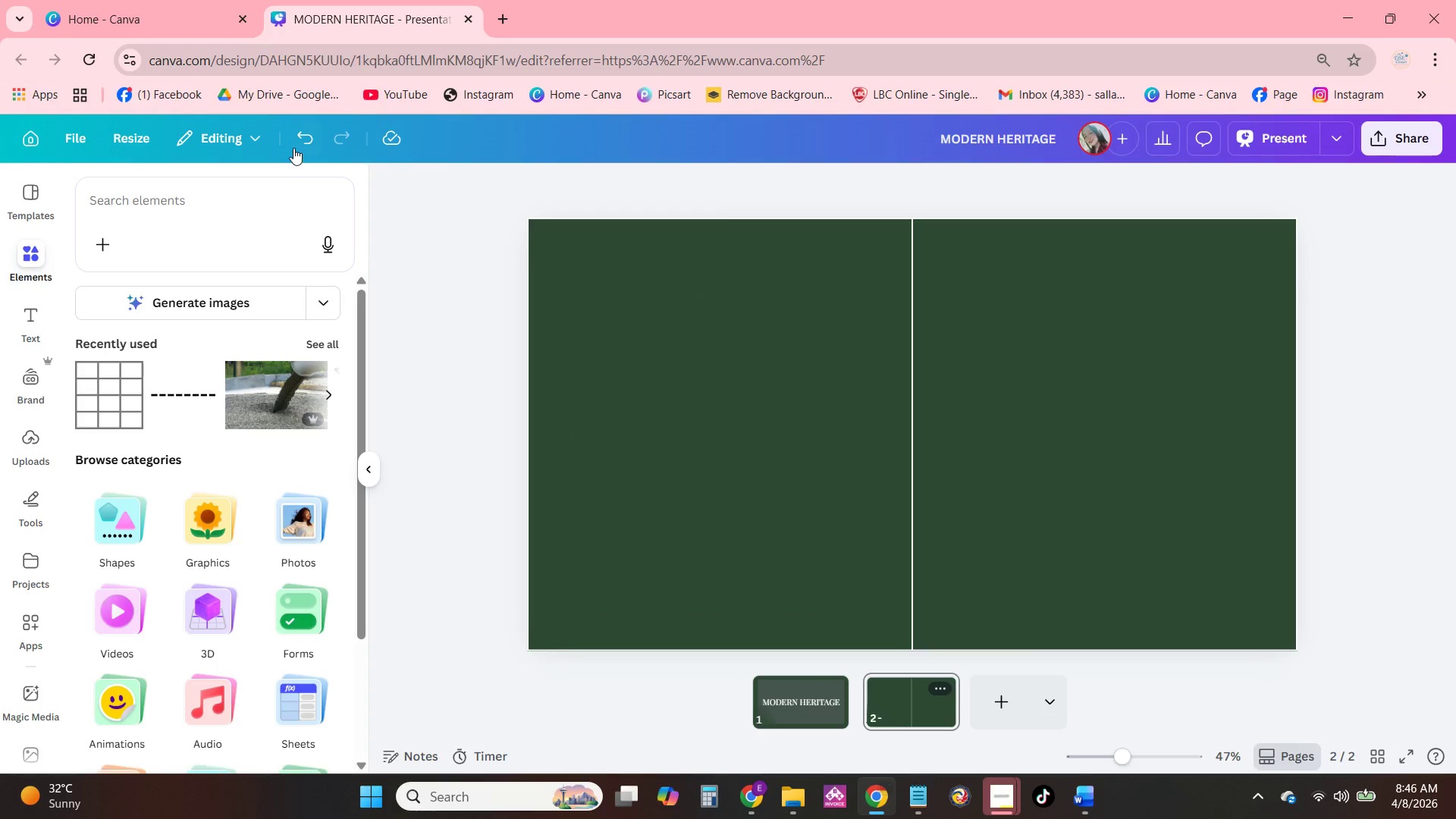 
left_click([305, 138])
 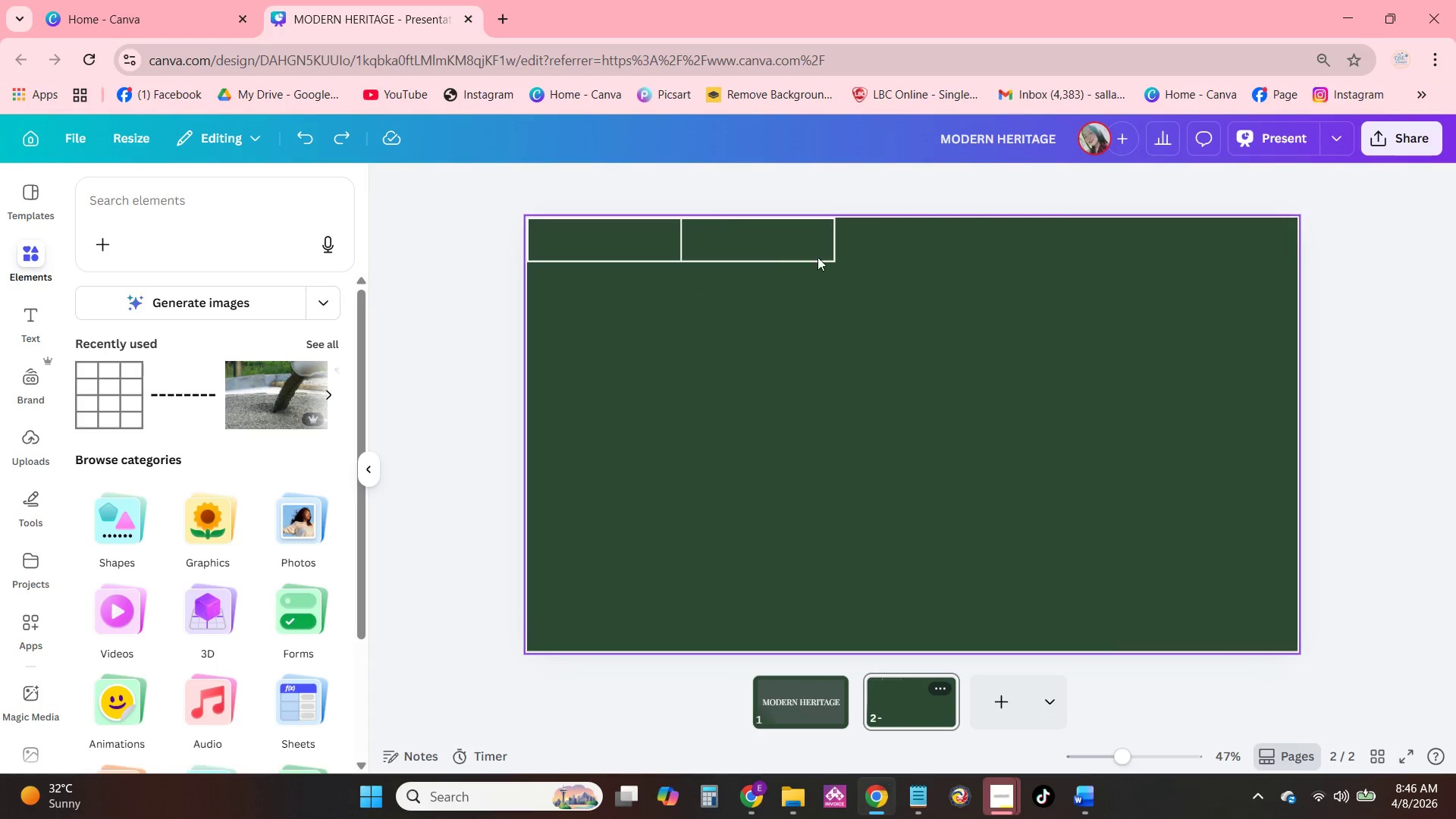 
left_click_drag(start_coordinate=[720, 234], to_coordinate=[723, 237])
 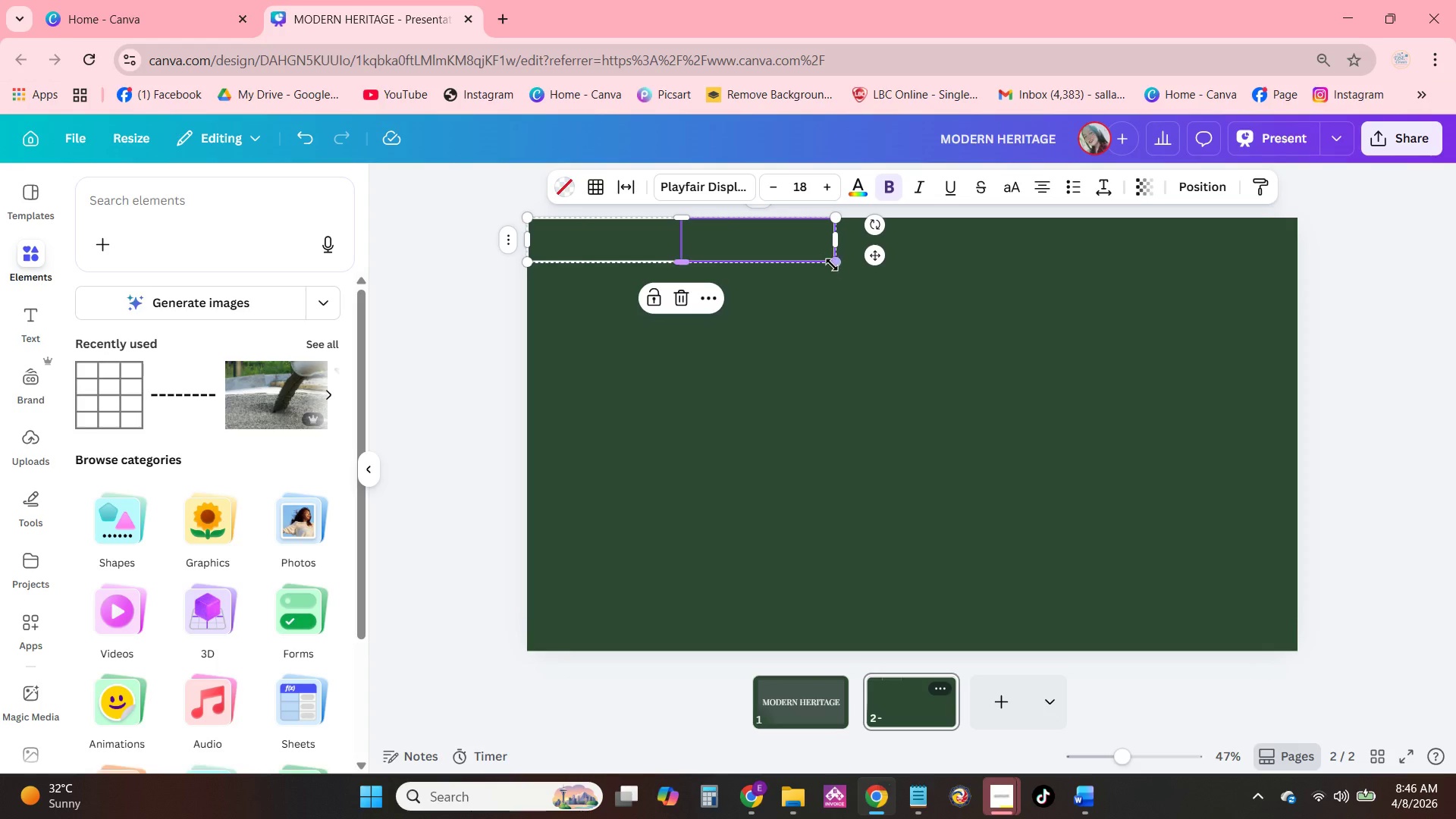 
left_click_drag(start_coordinate=[833, 265], to_coordinate=[1298, 657])
 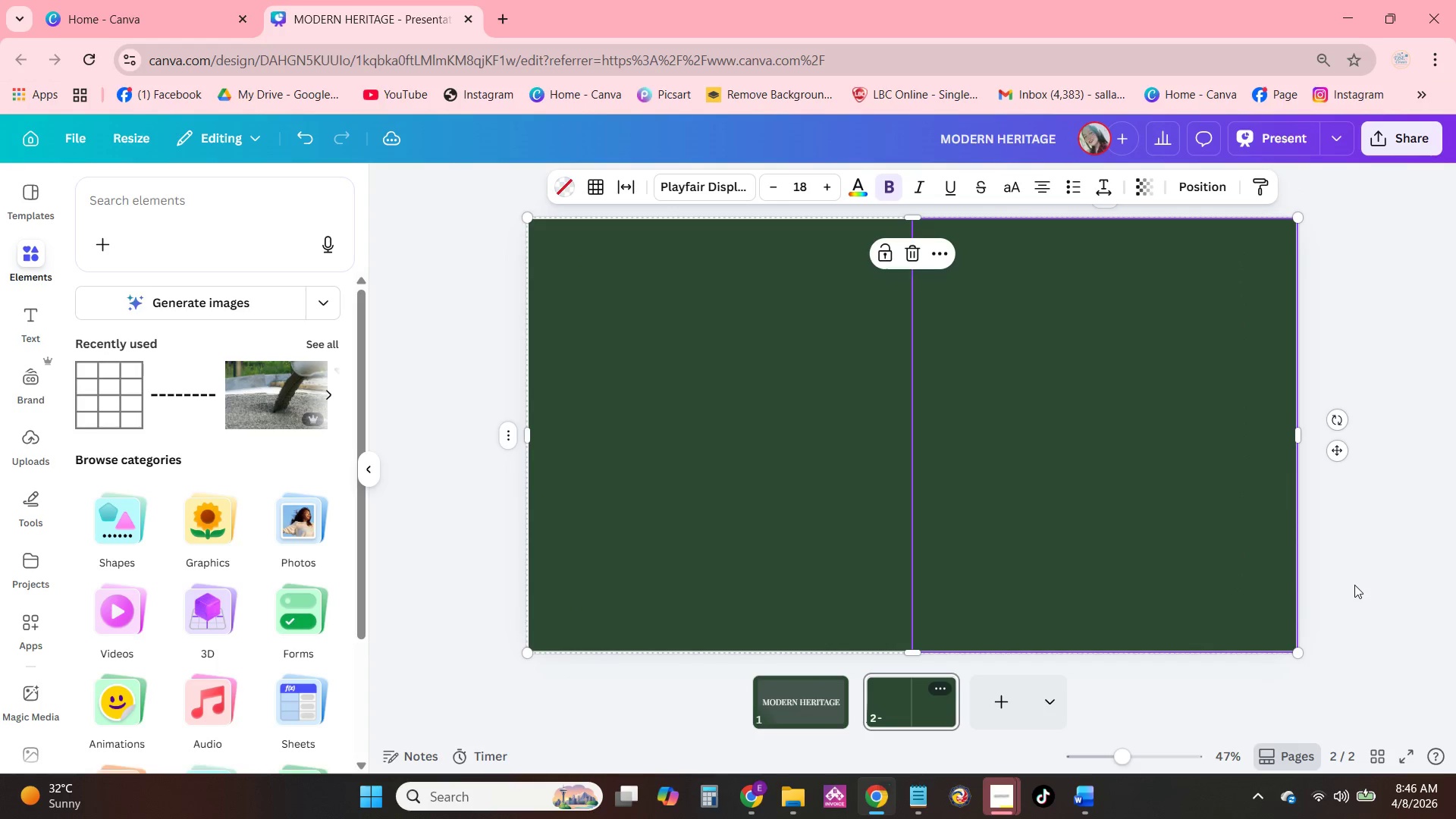 
left_click([1354, 585])
 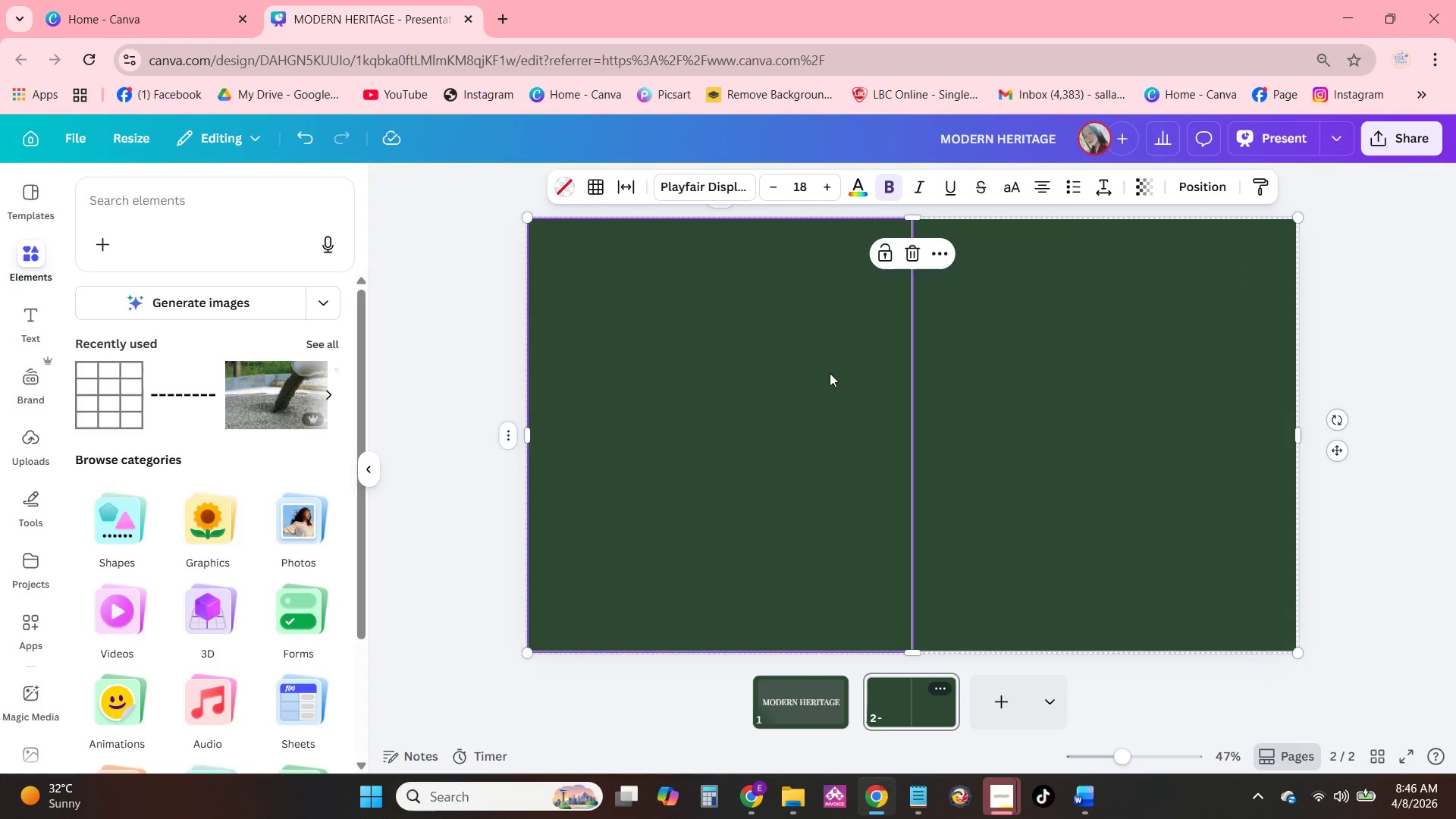 
double_click([1081, 446])
 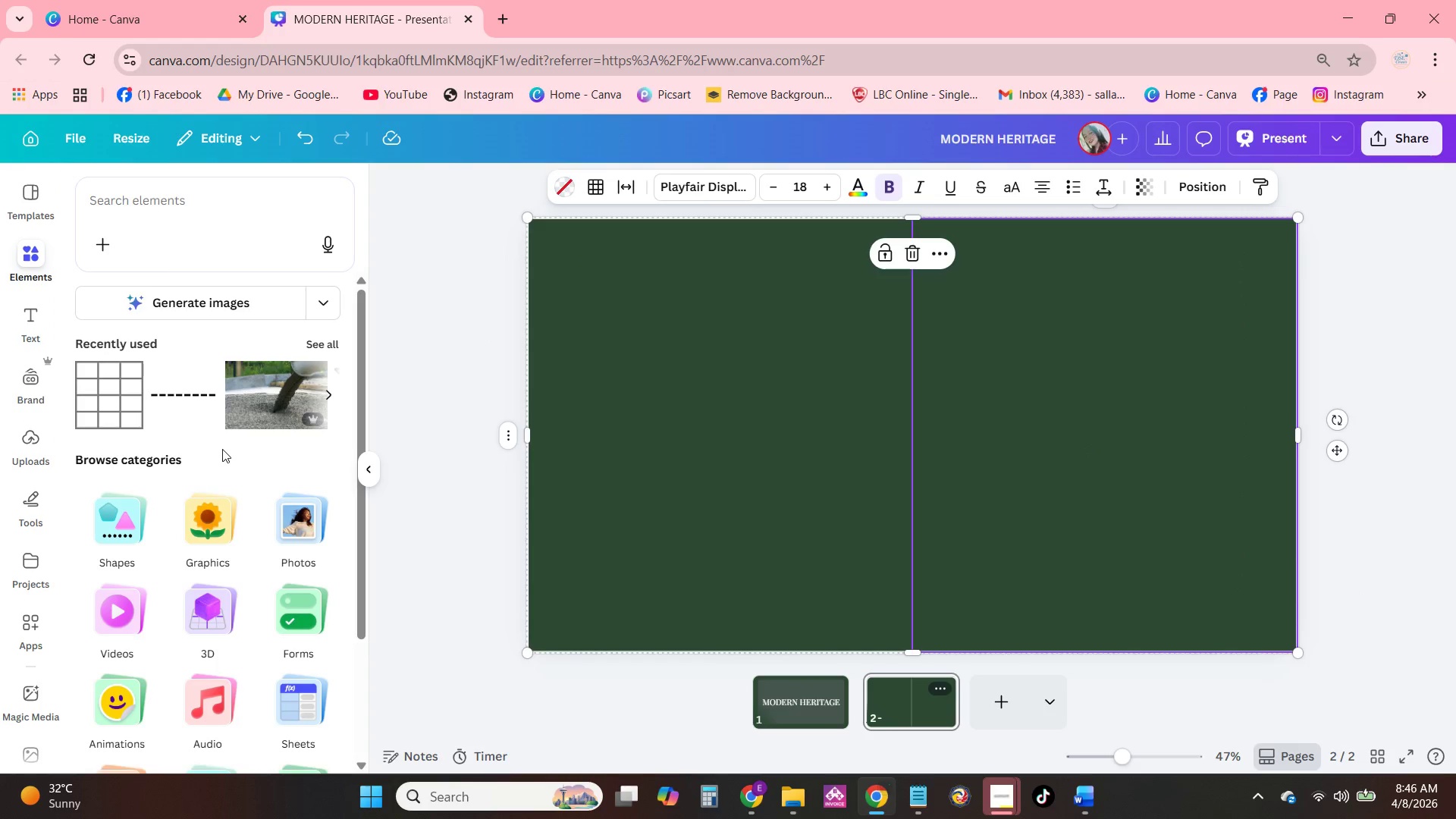 
wait(5.97)
 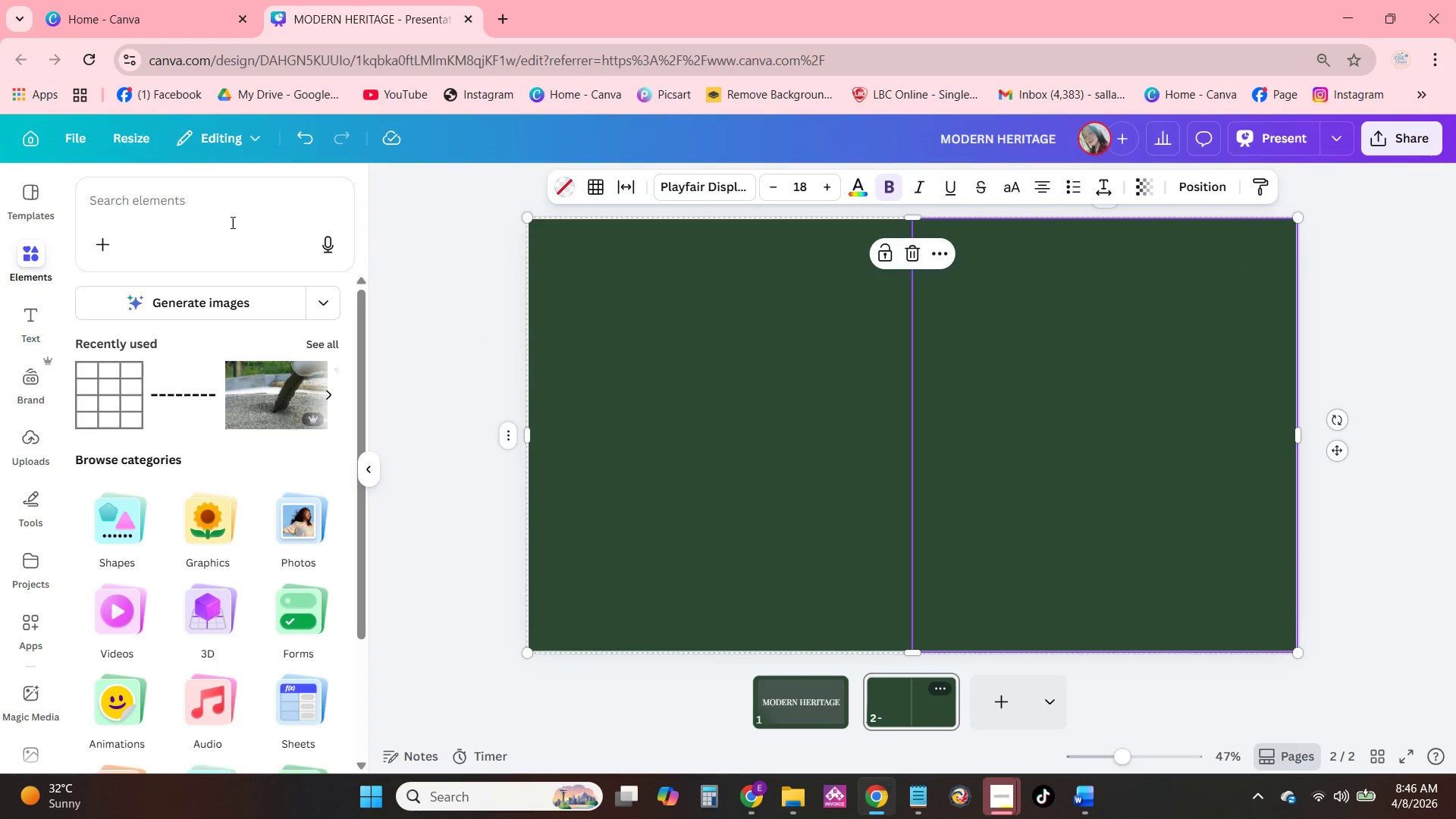 
left_click([1005, 485])
 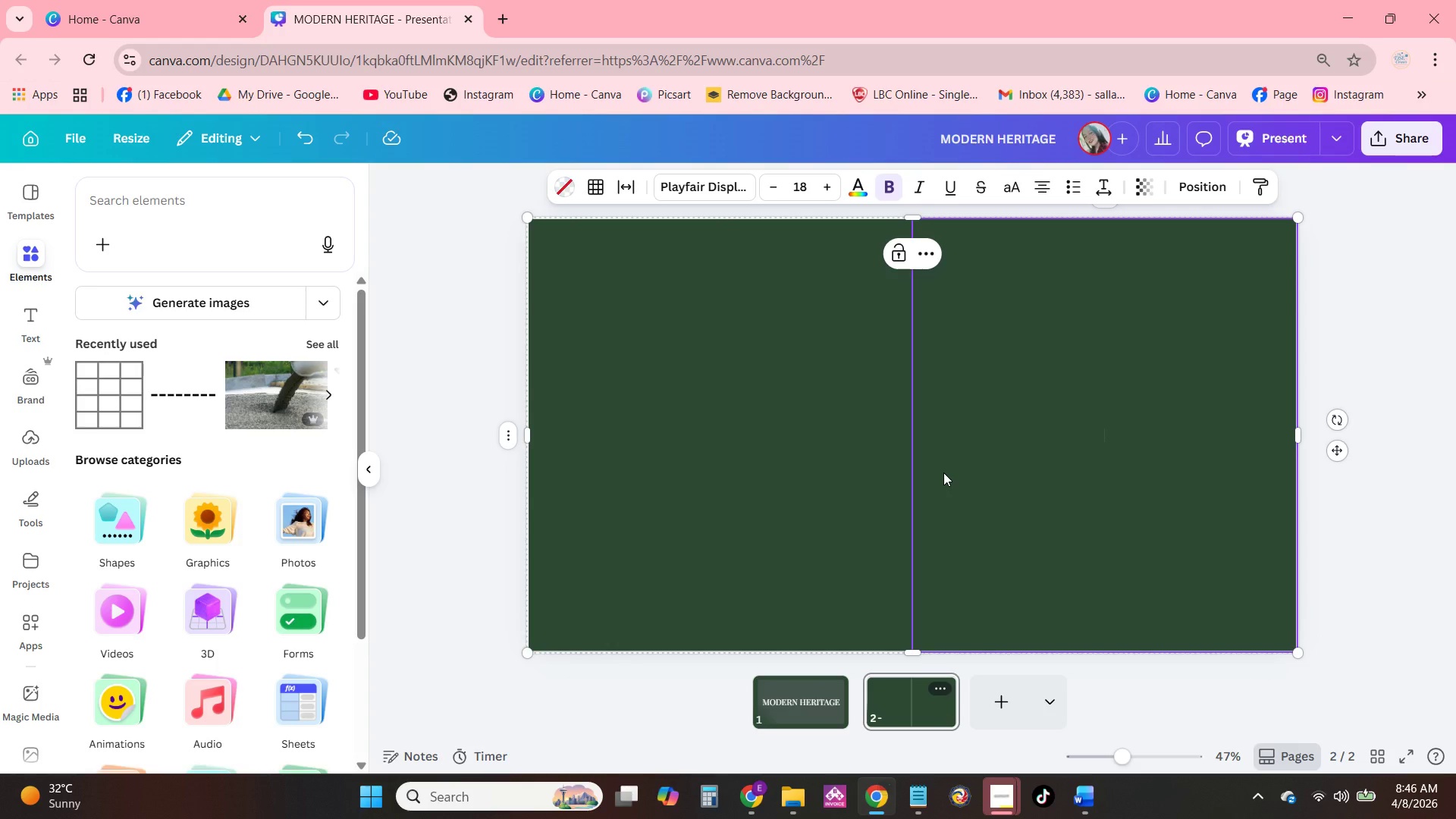 
wait(5.34)
 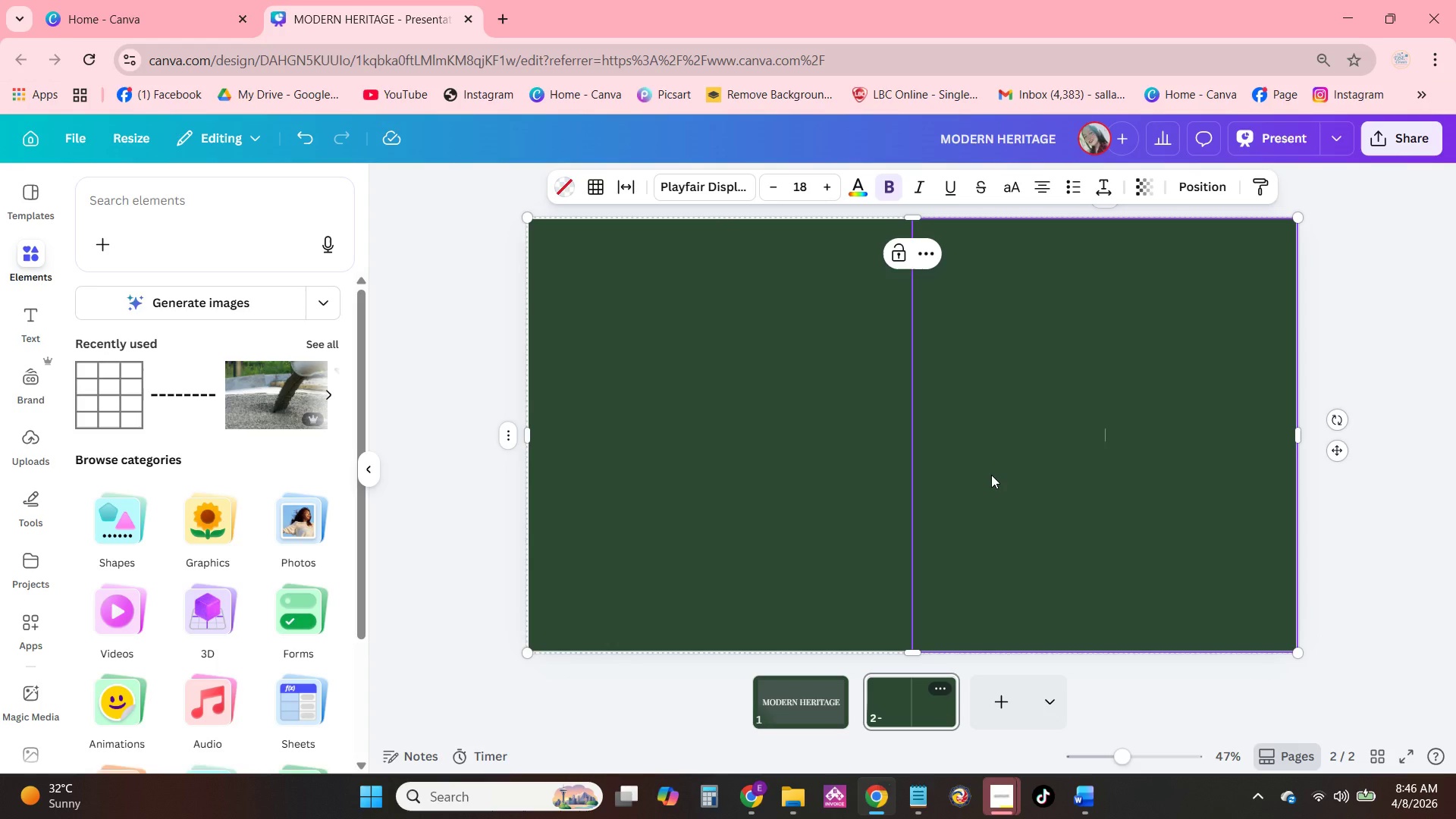 
right_click([943, 472])
 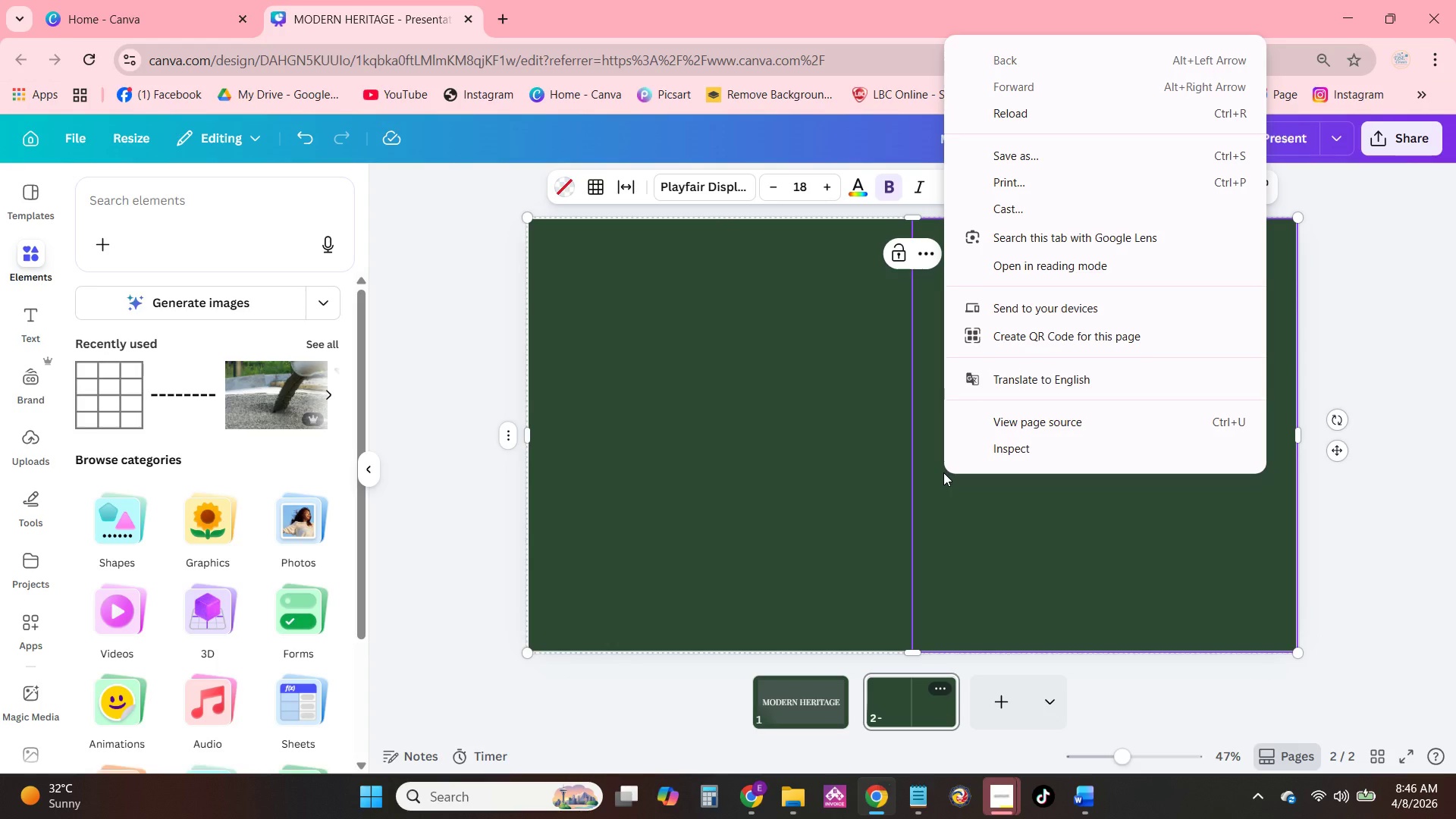 
wait(12.25)
 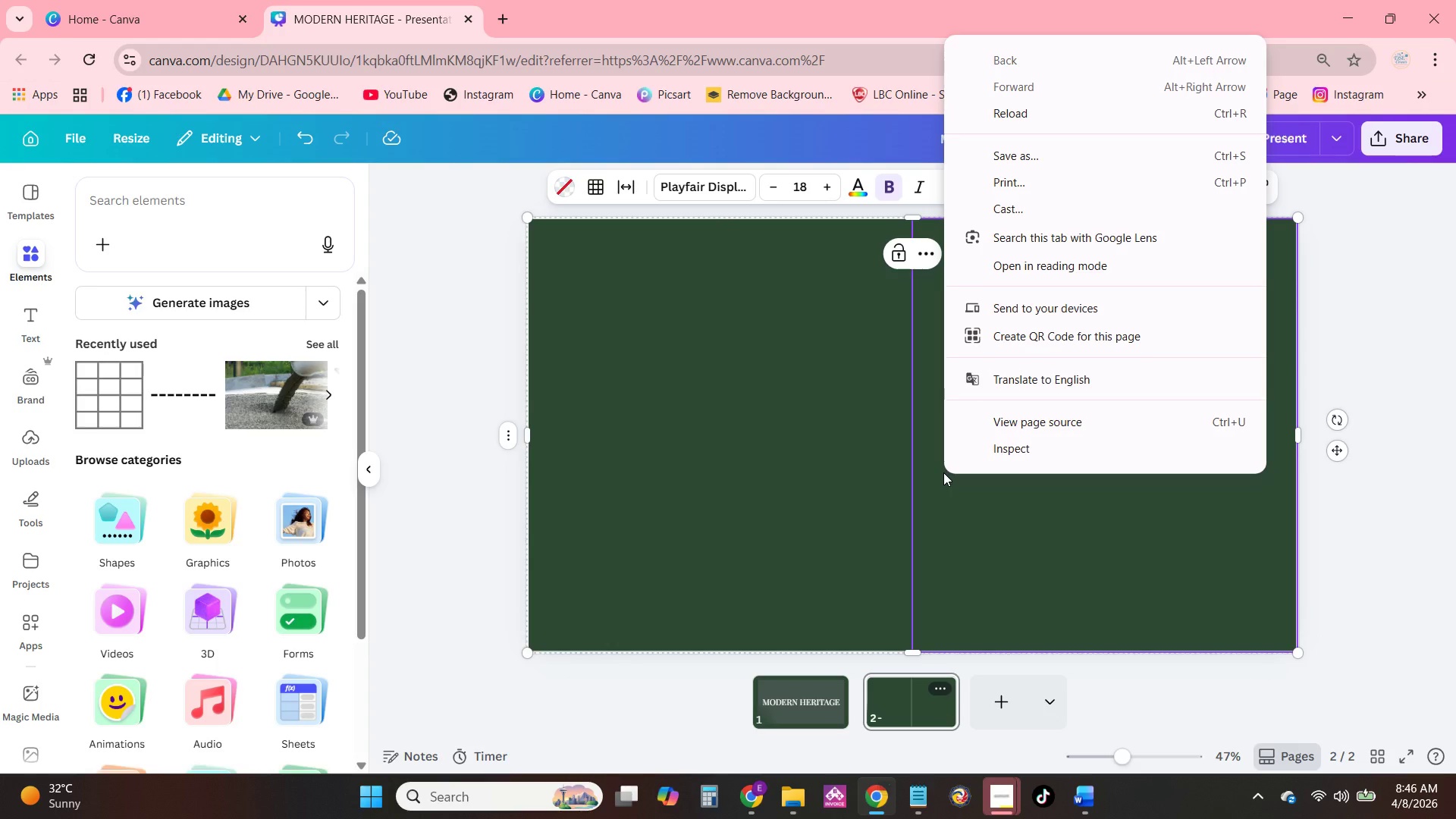 
left_click([817, 698])
 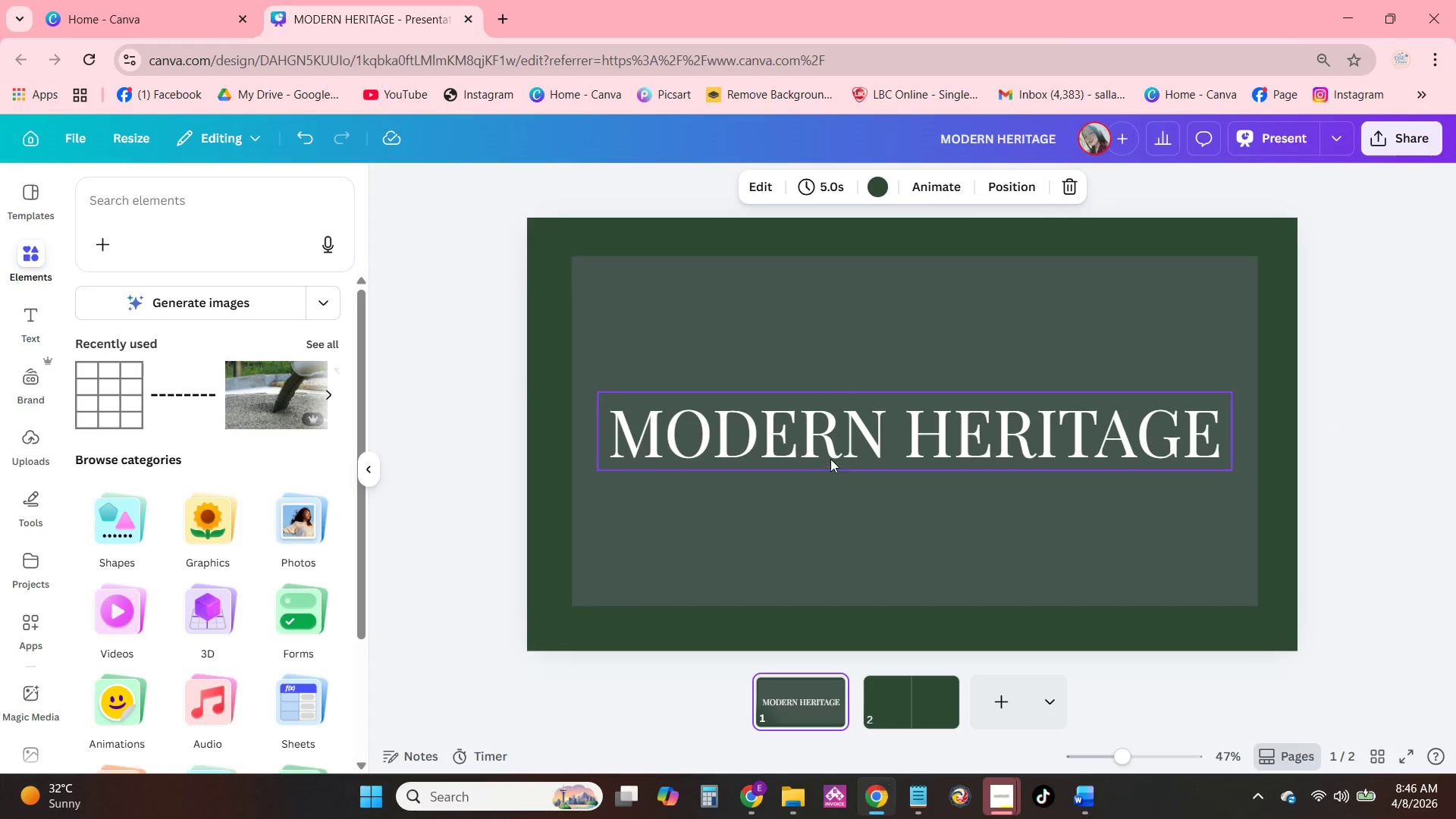 
left_click([843, 368])
 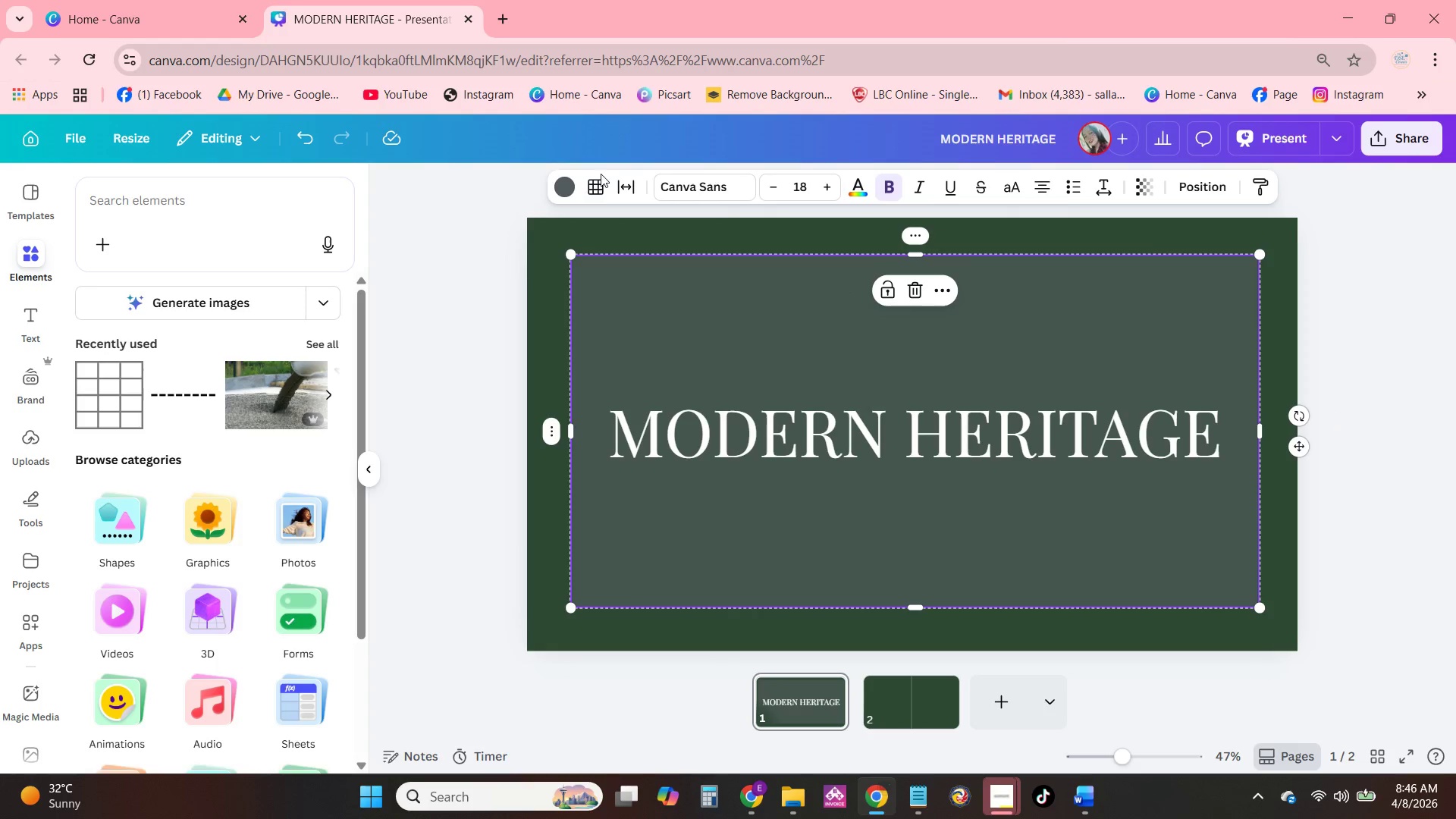 
left_click([570, 183])
 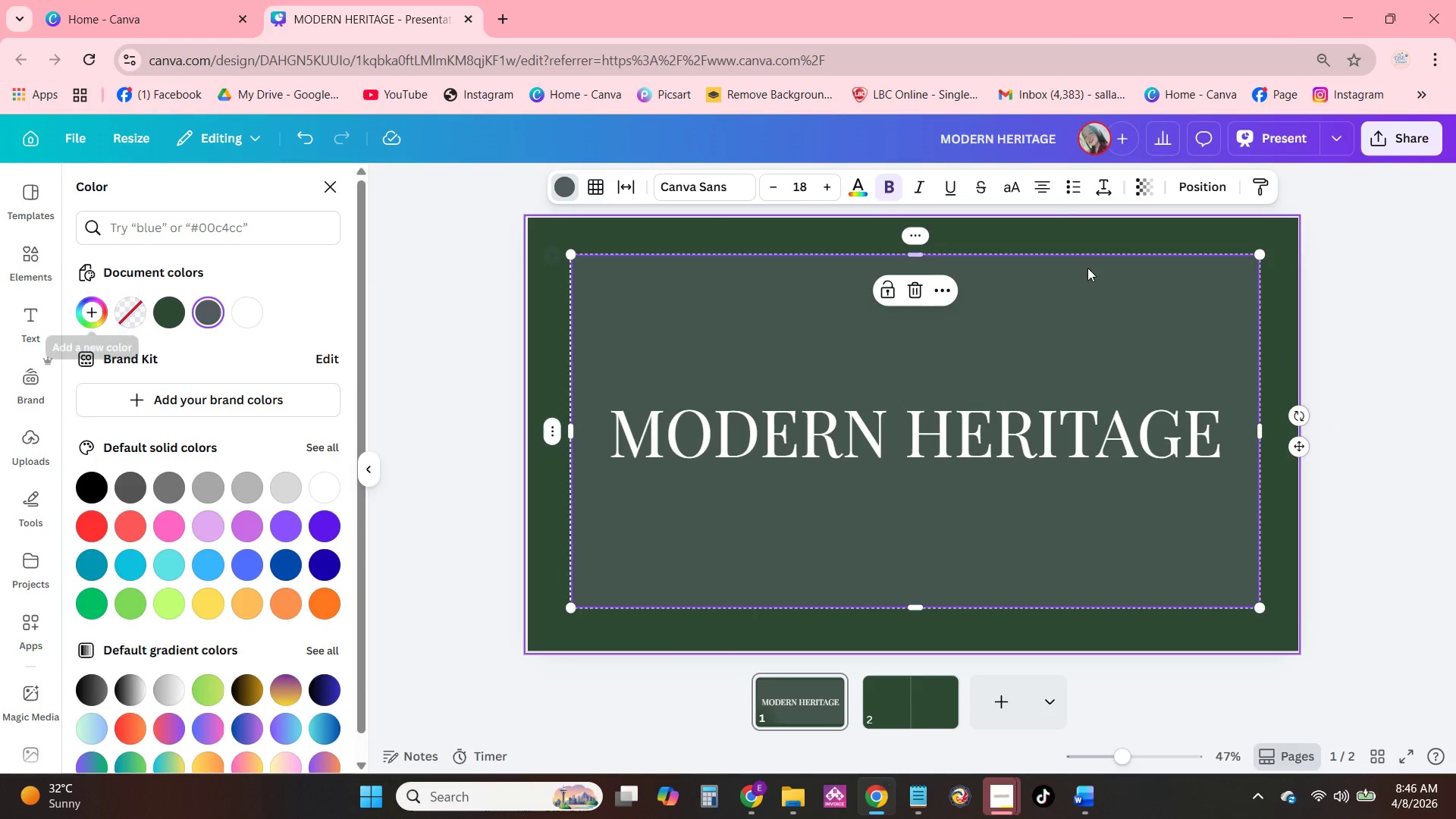 
left_click([932, 692])
 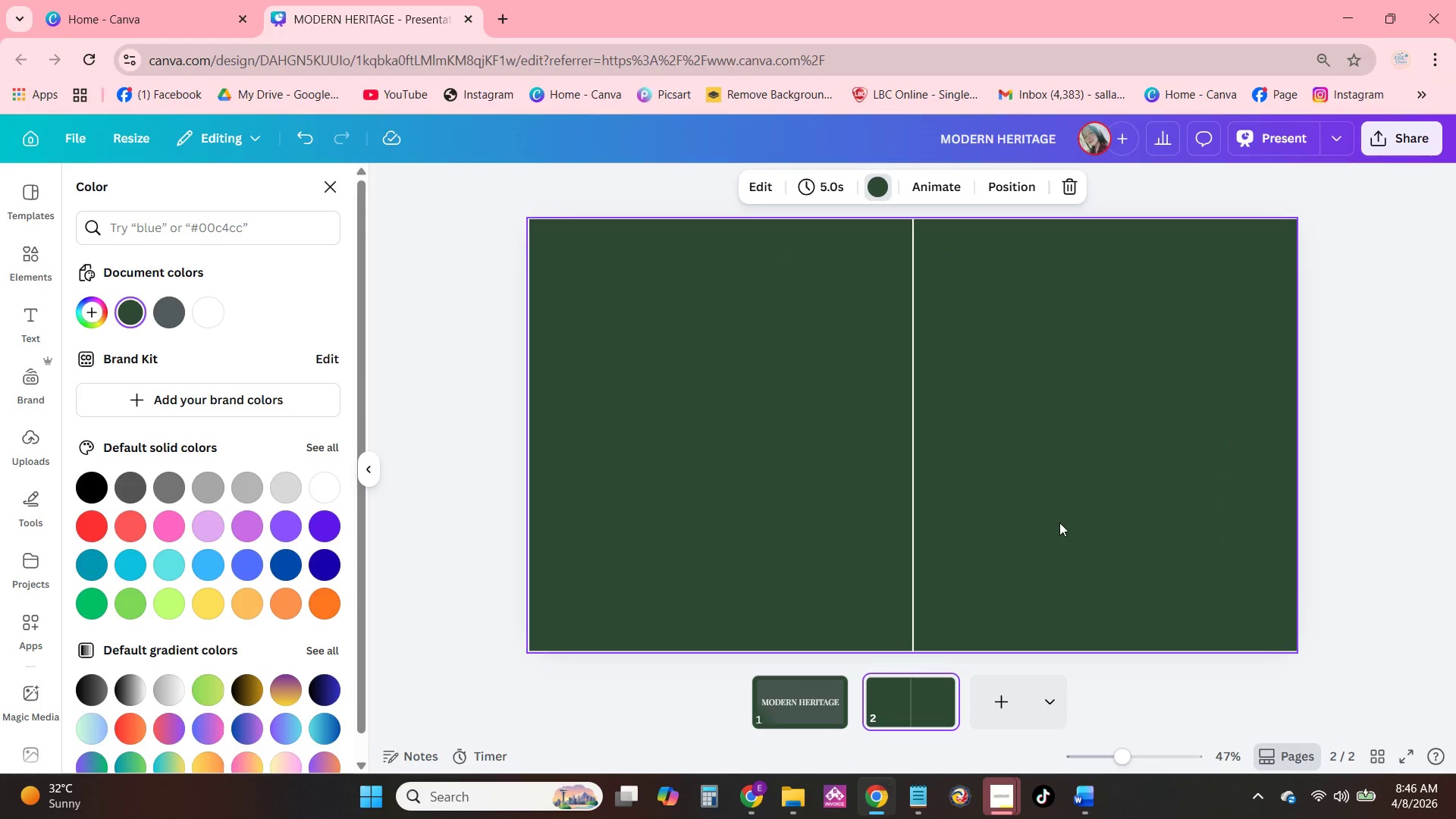 
left_click([1059, 522])
 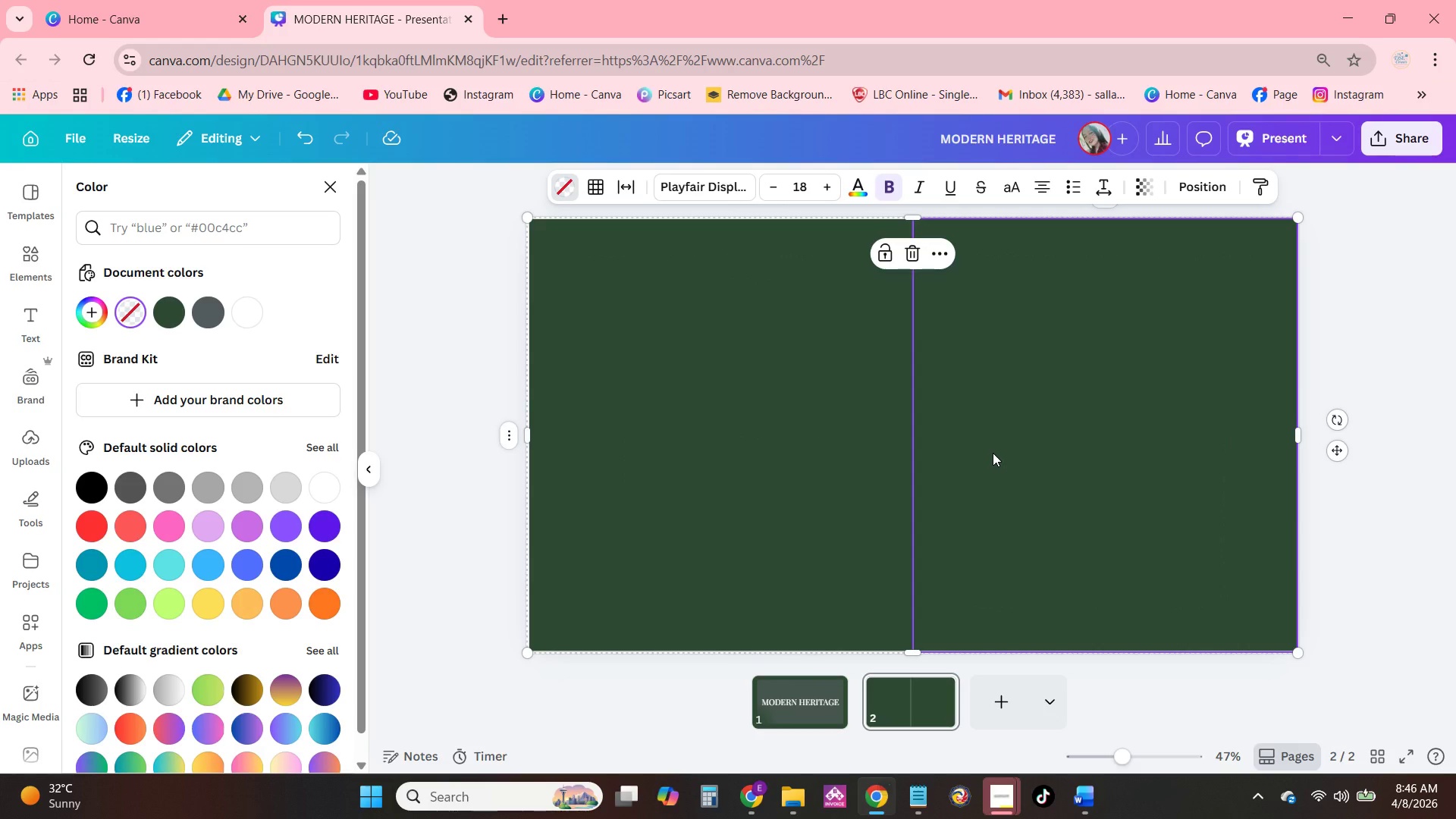 
left_click([774, 402])
 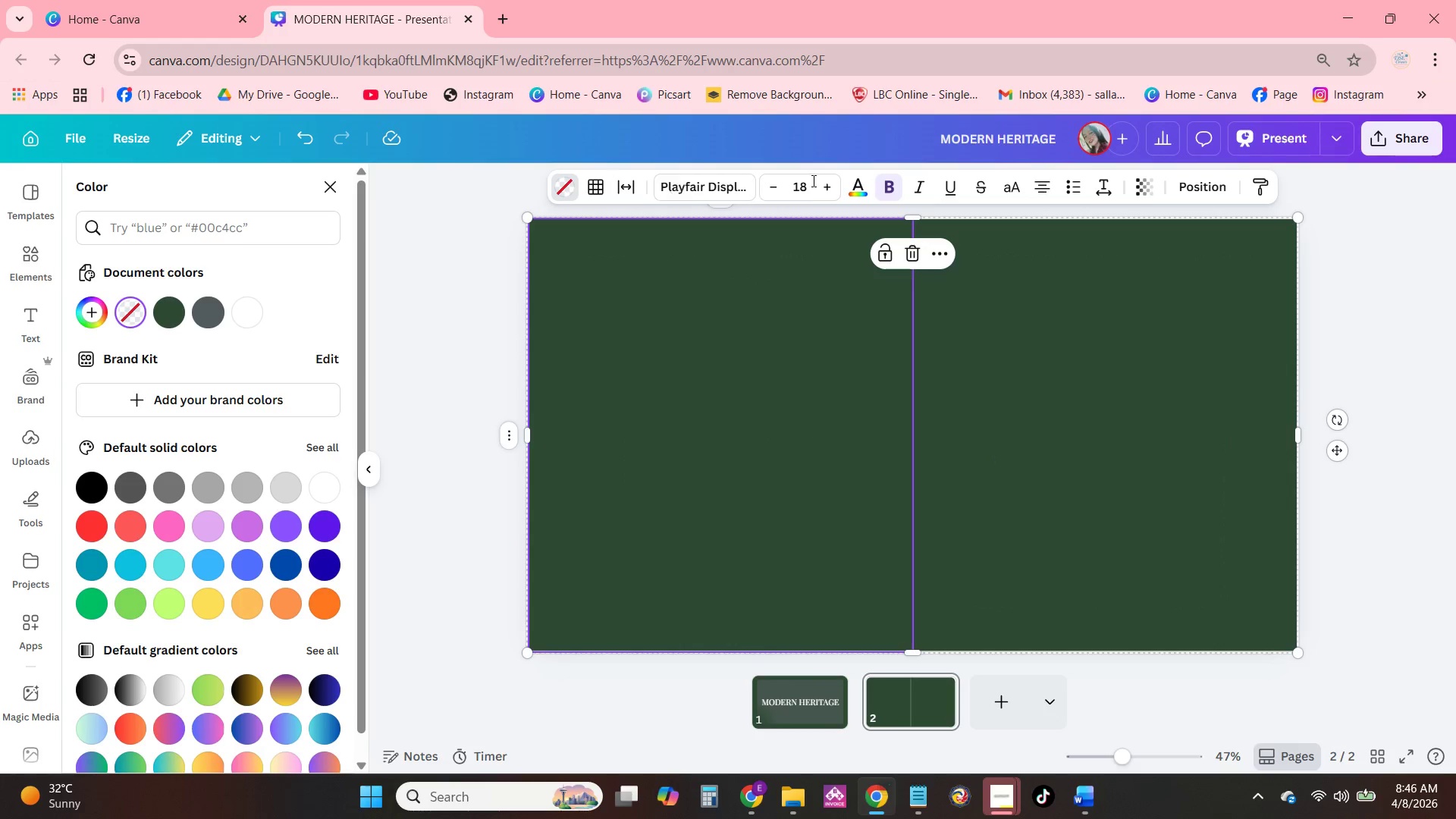 
left_click([561, 181])
 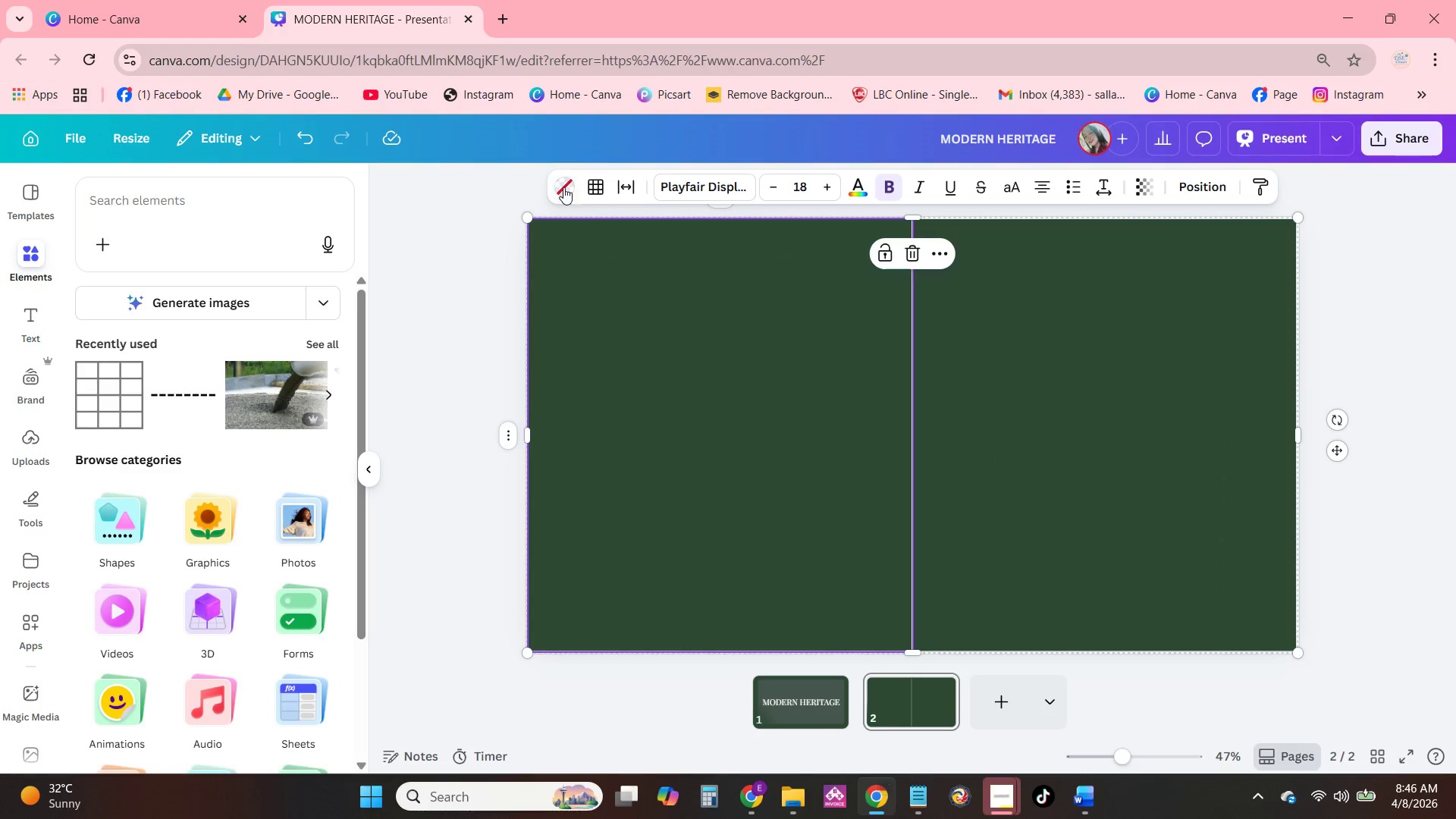 
left_click([565, 187])
 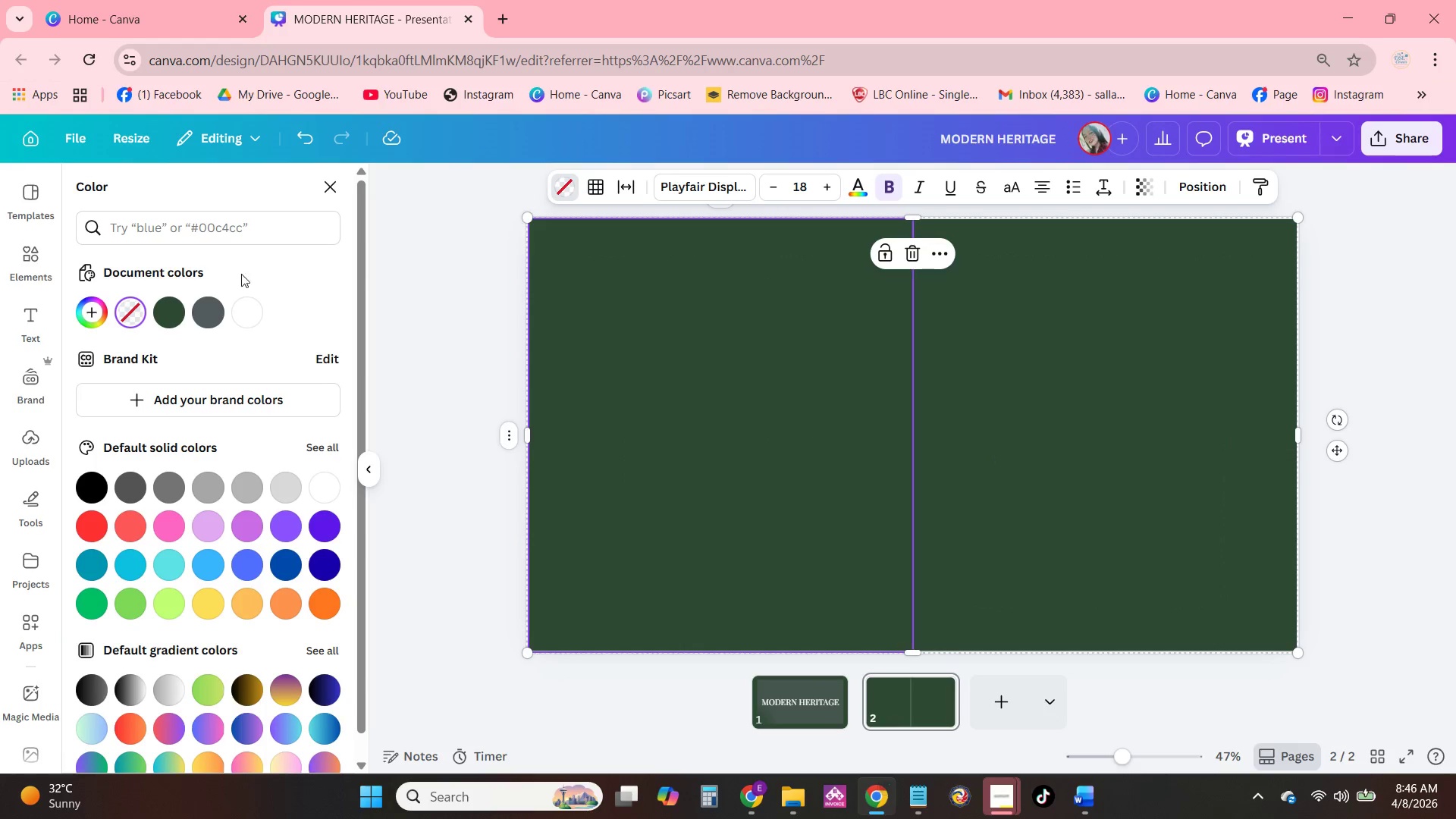 
left_click([203, 316])
 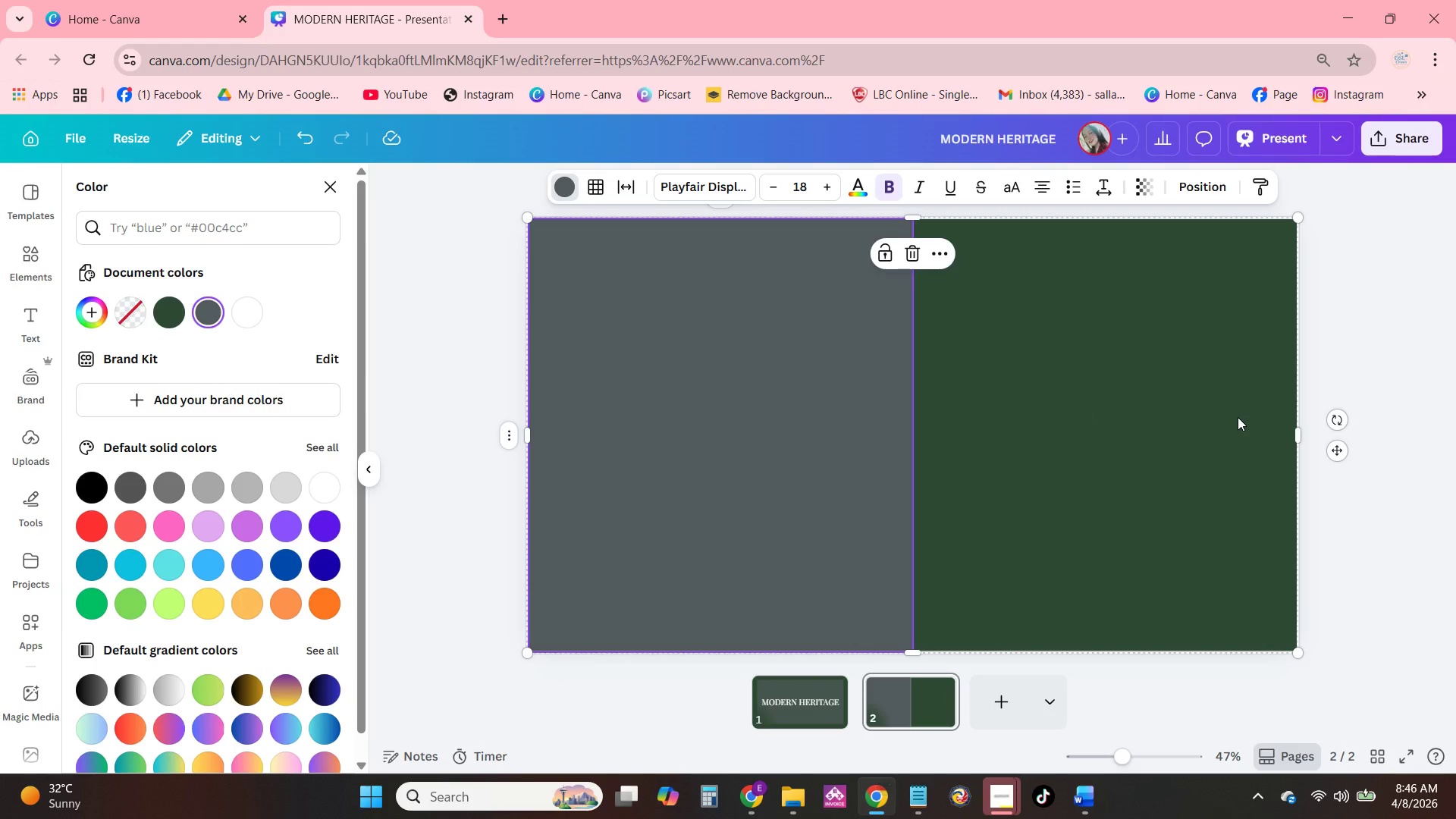 
wait(11.22)
 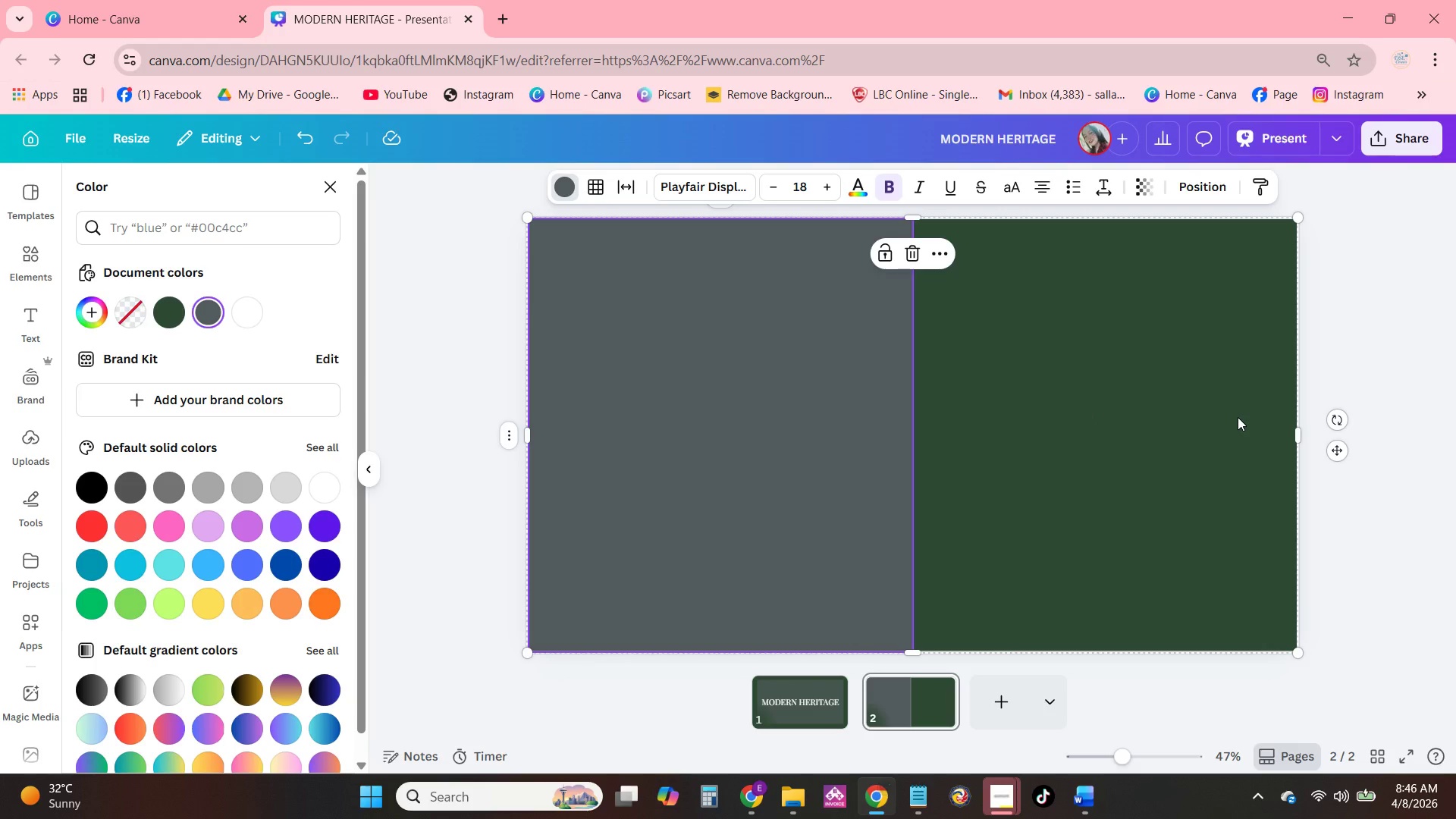 
left_click([1169, 387])
 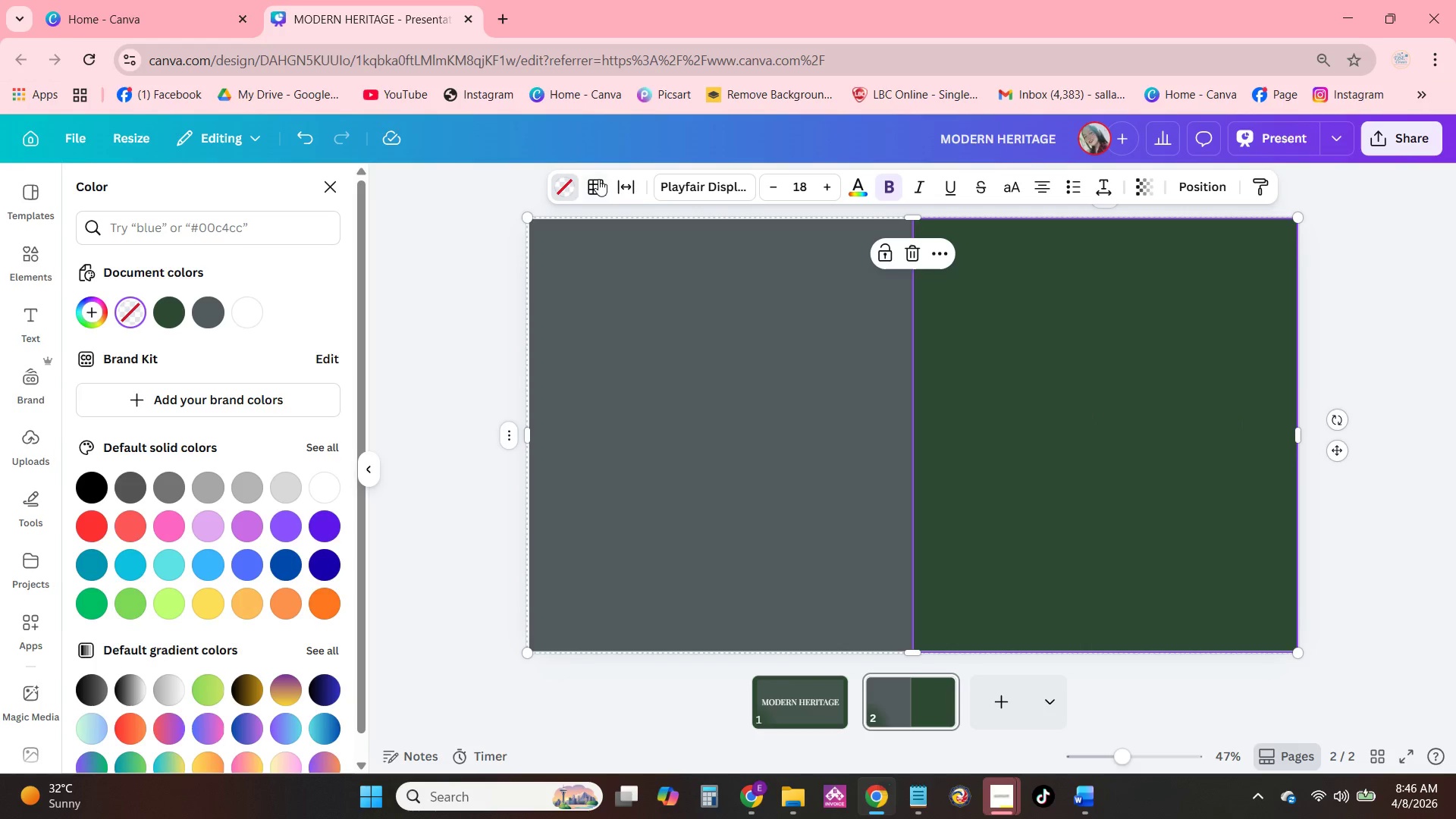 
left_click([573, 187])
 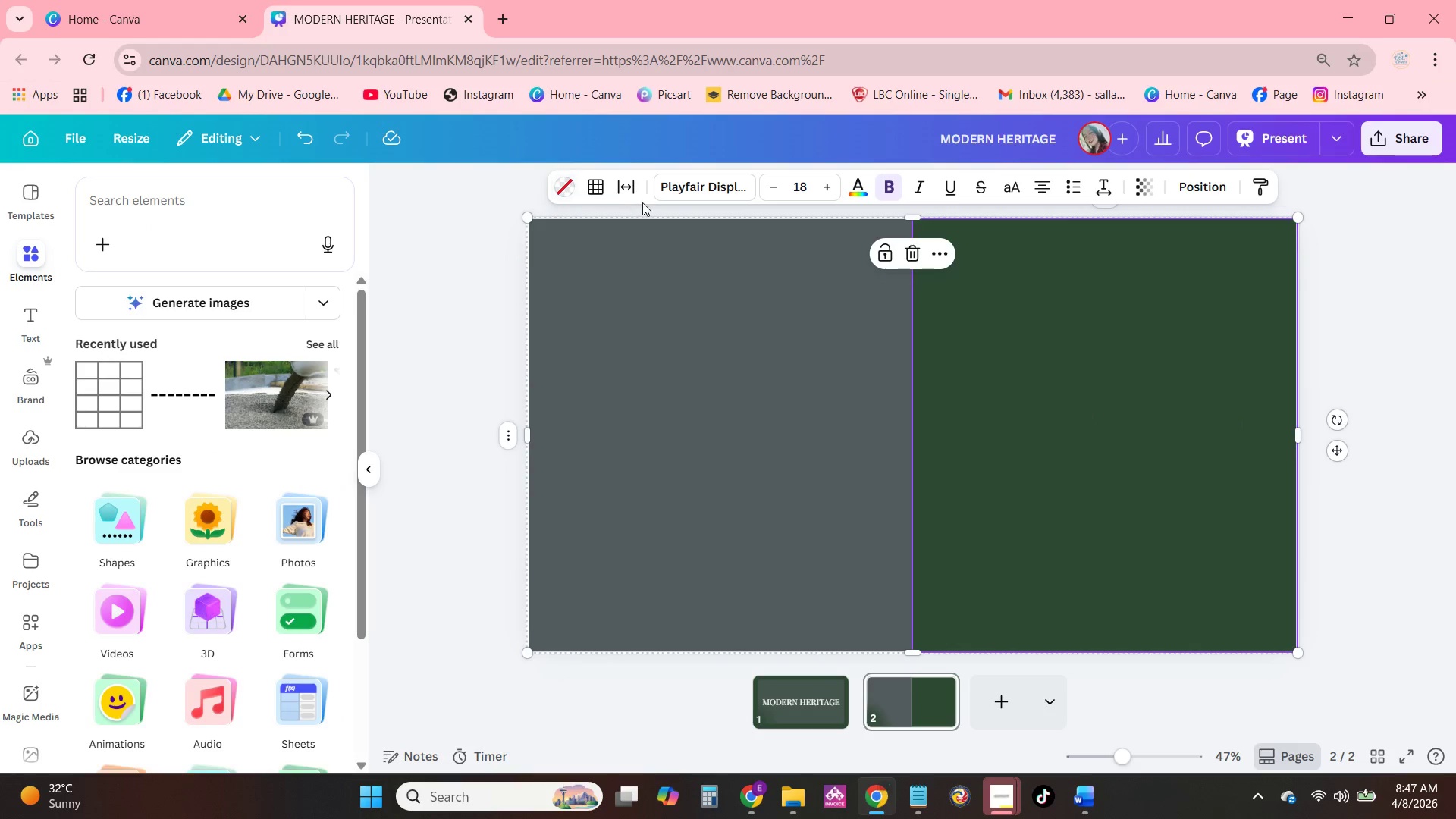 
double_click([566, 187])
 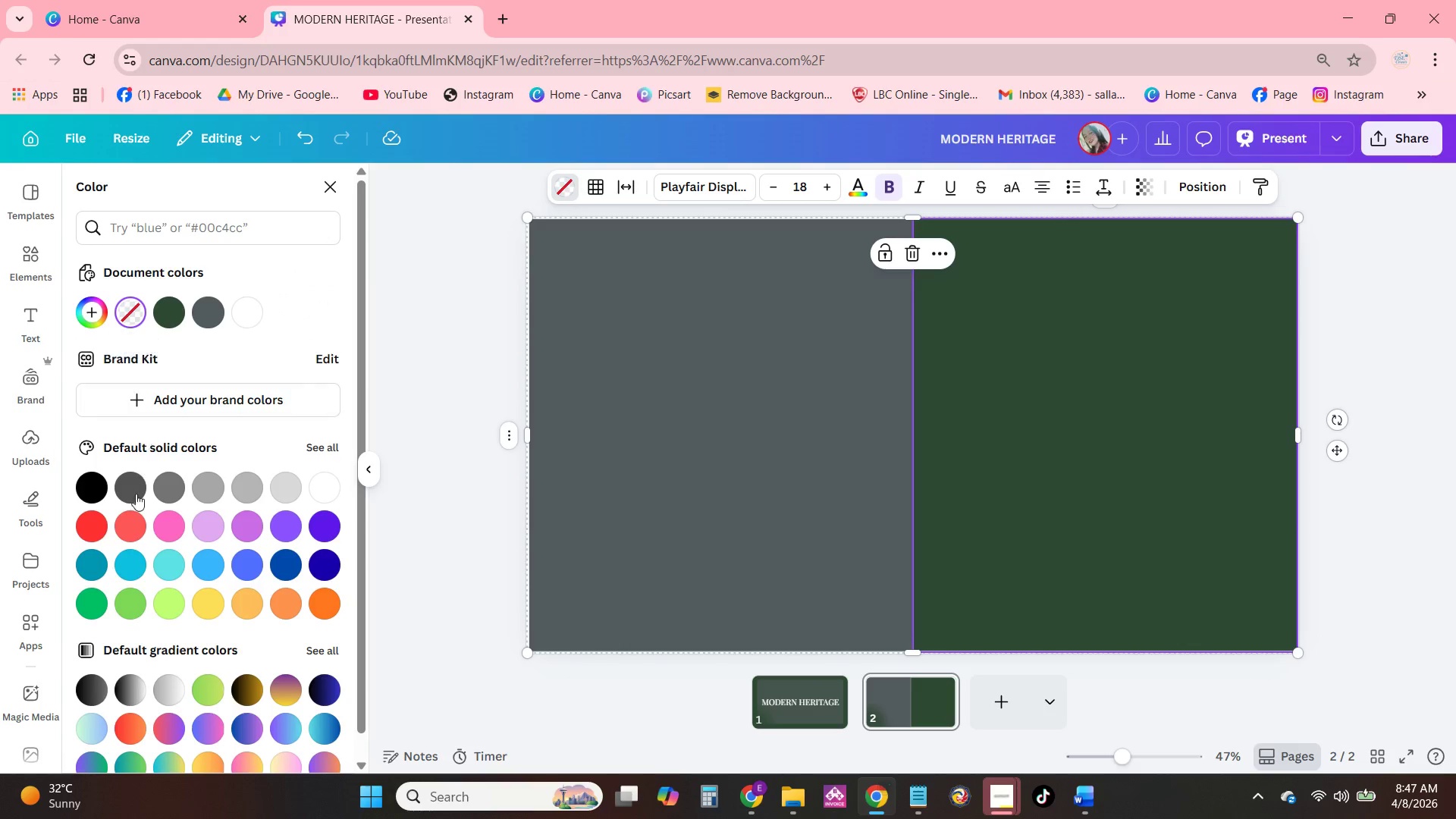 
scroll: coordinate [187, 593], scroll_direction: down, amount: 1.0
 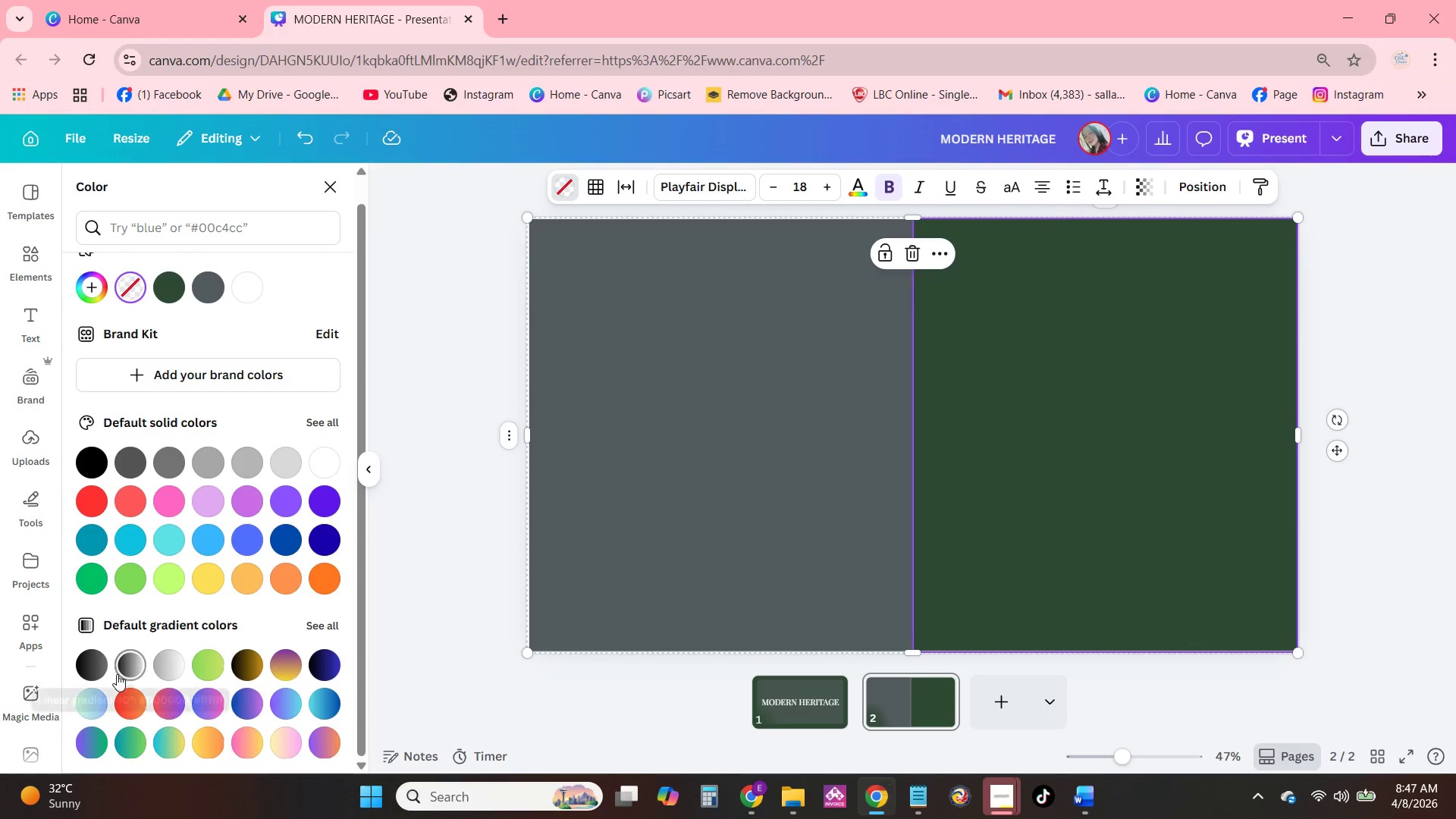 
left_click([126, 666])
 